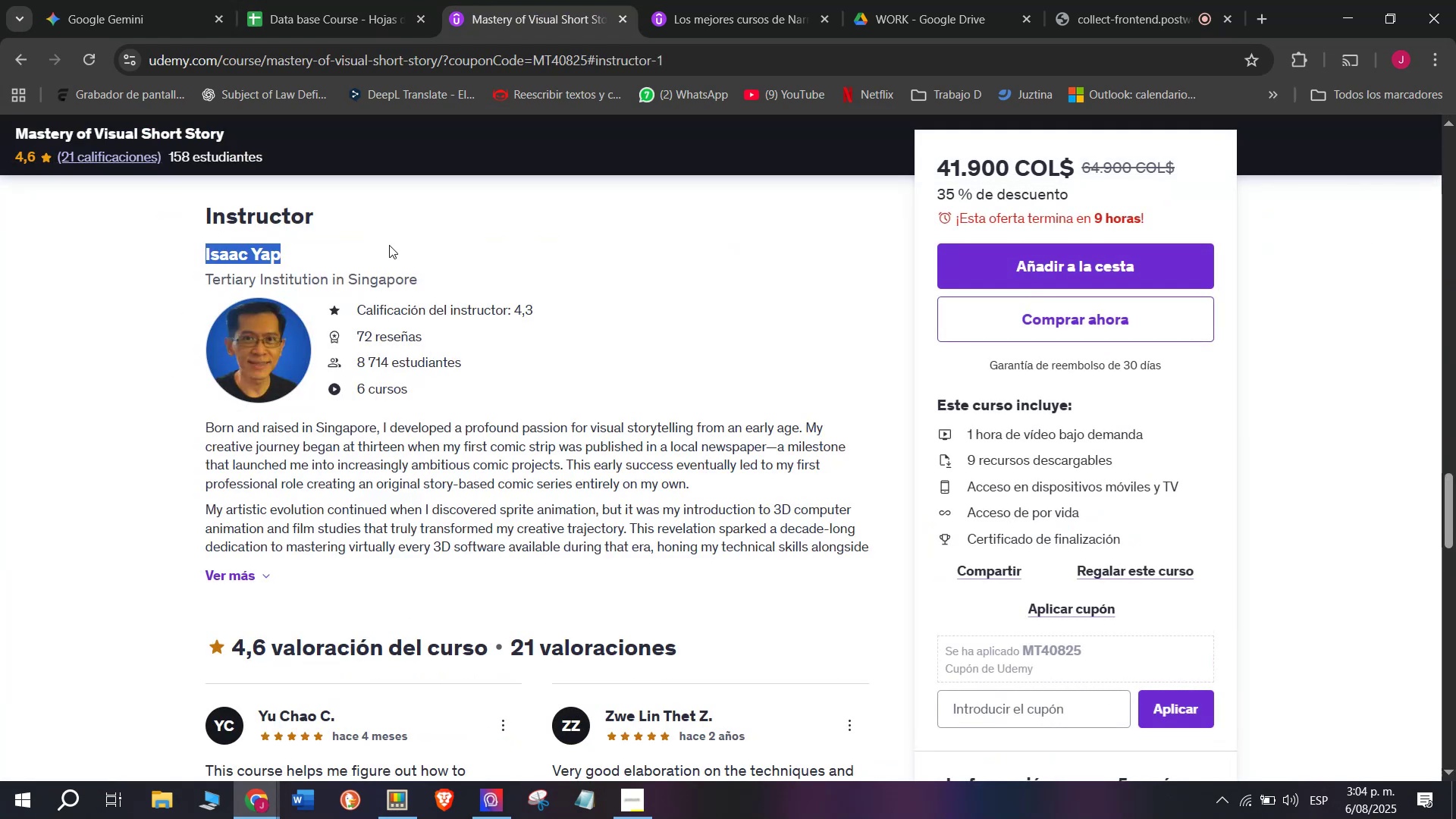 
key(Control+ControlLeft)
 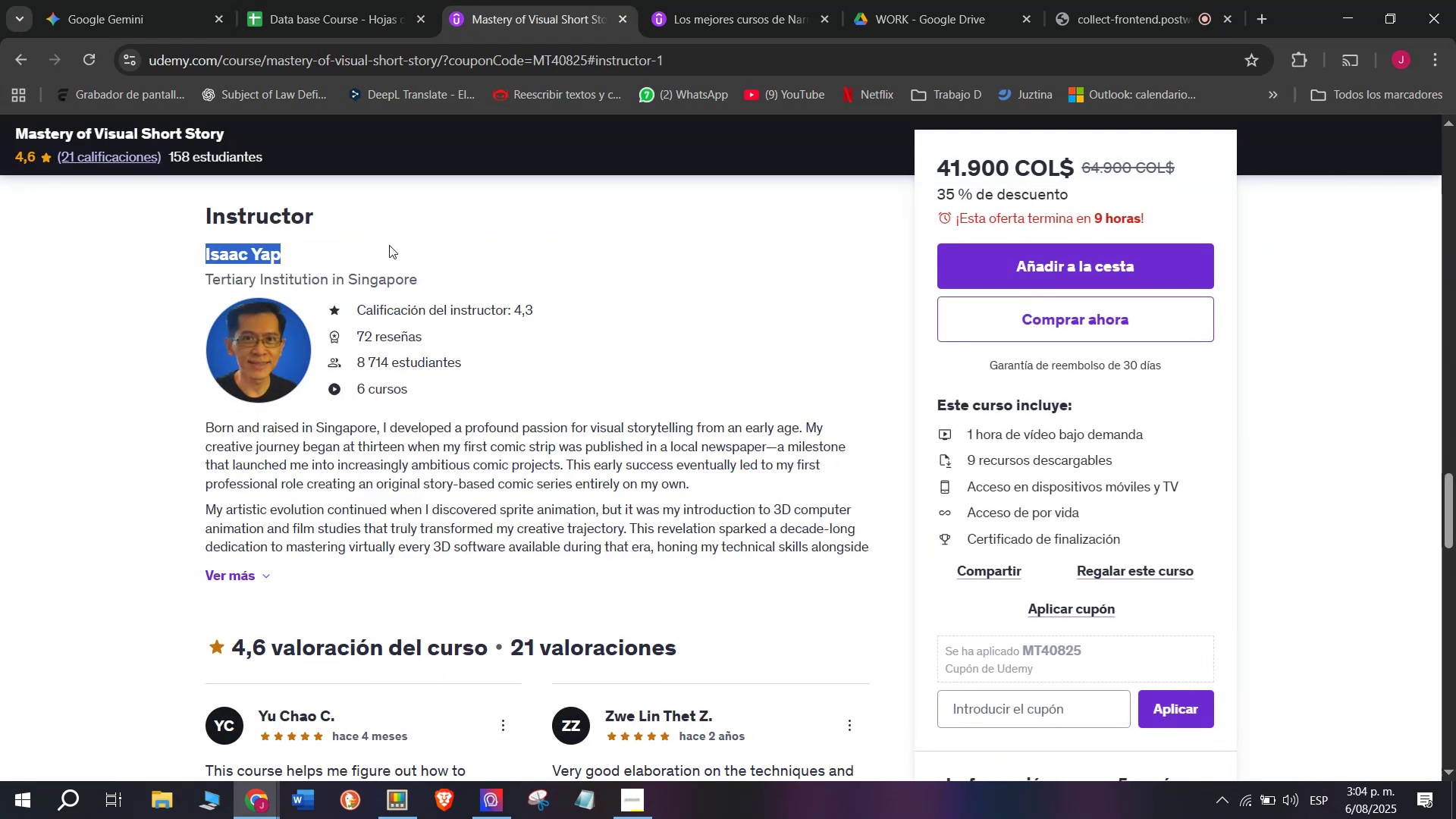 
key(Break)
 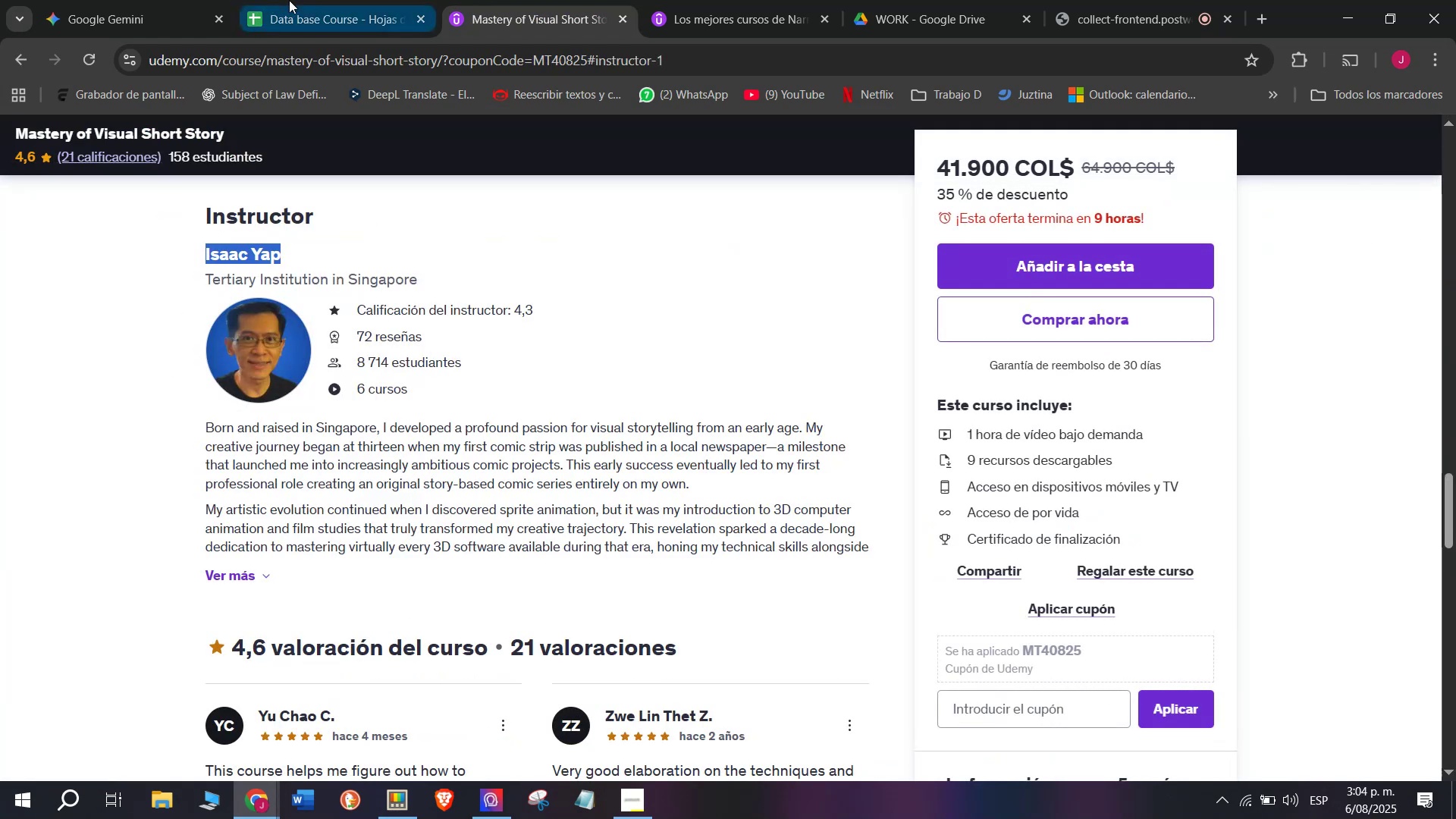 
key(Control+C)
 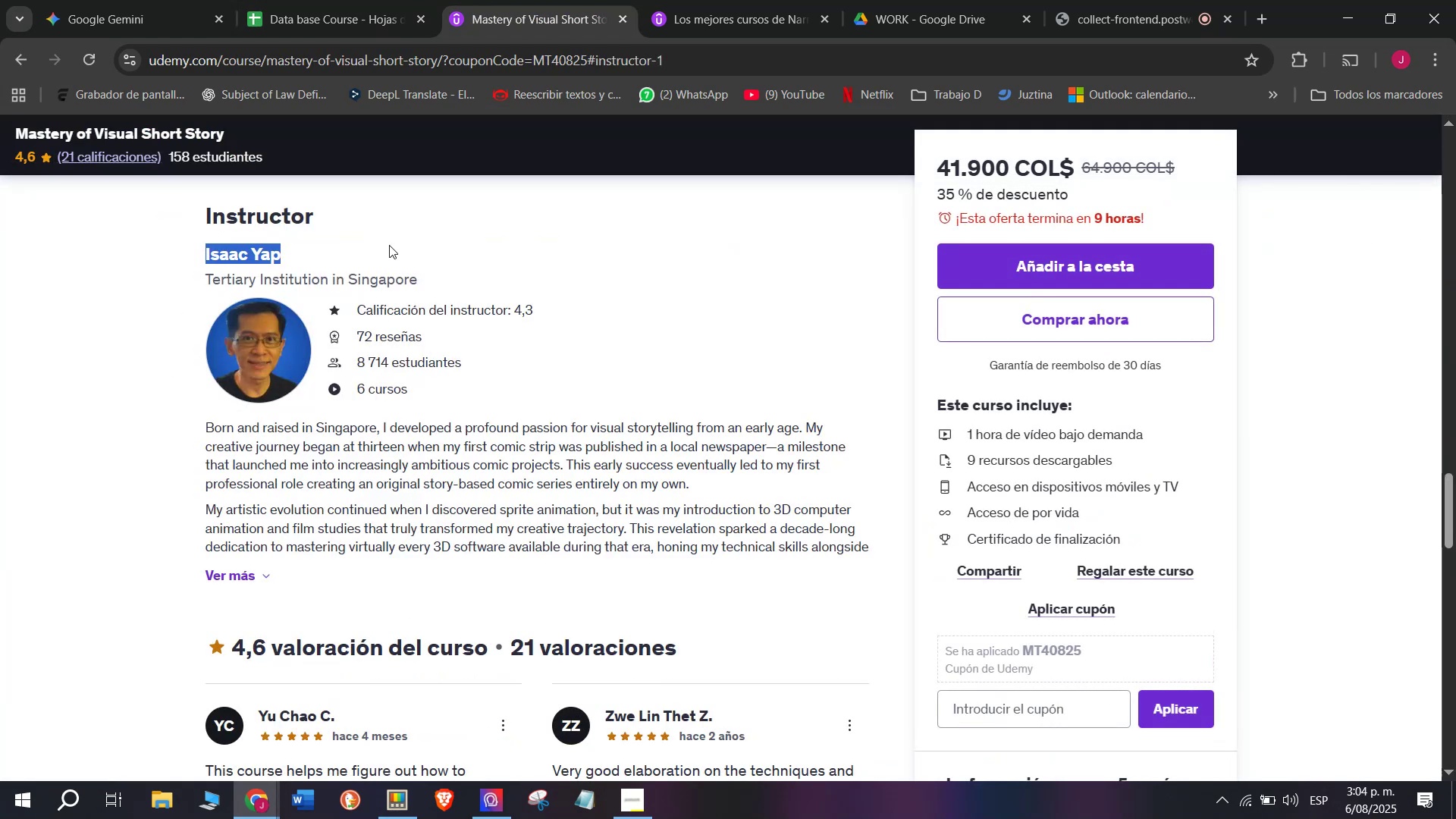 
key(Break)
 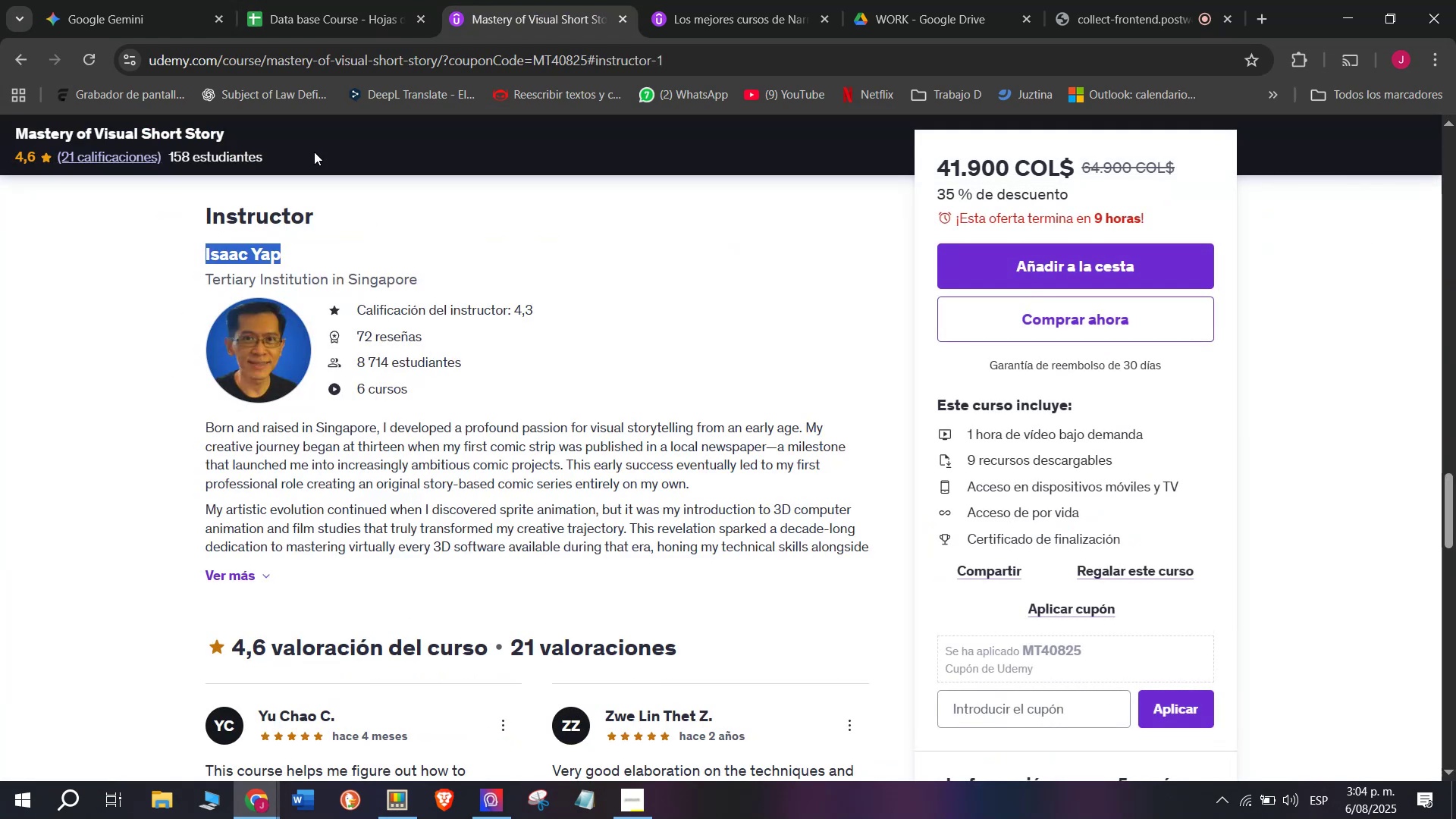 
key(Control+ControlLeft)
 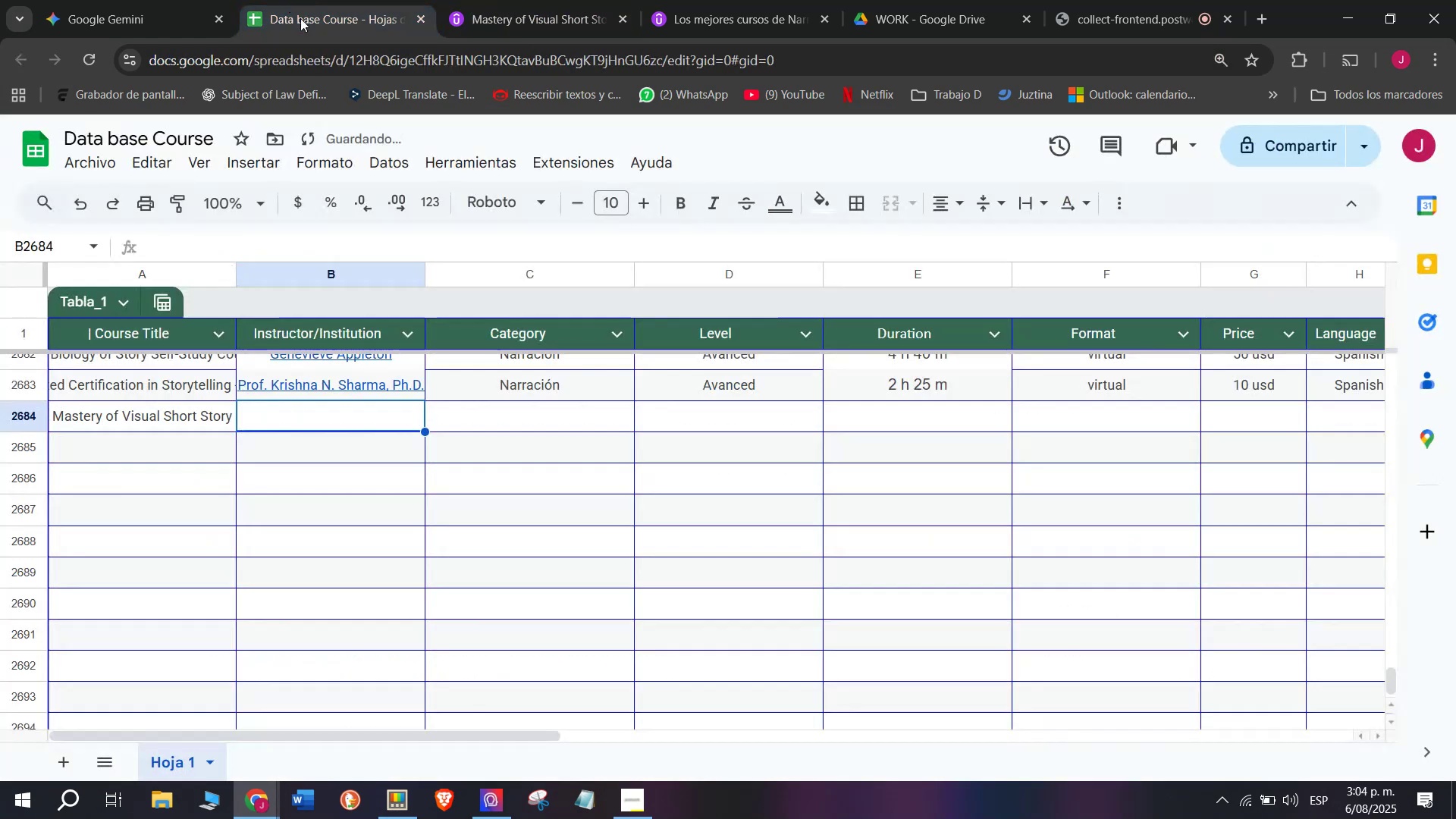 
key(Control+C)
 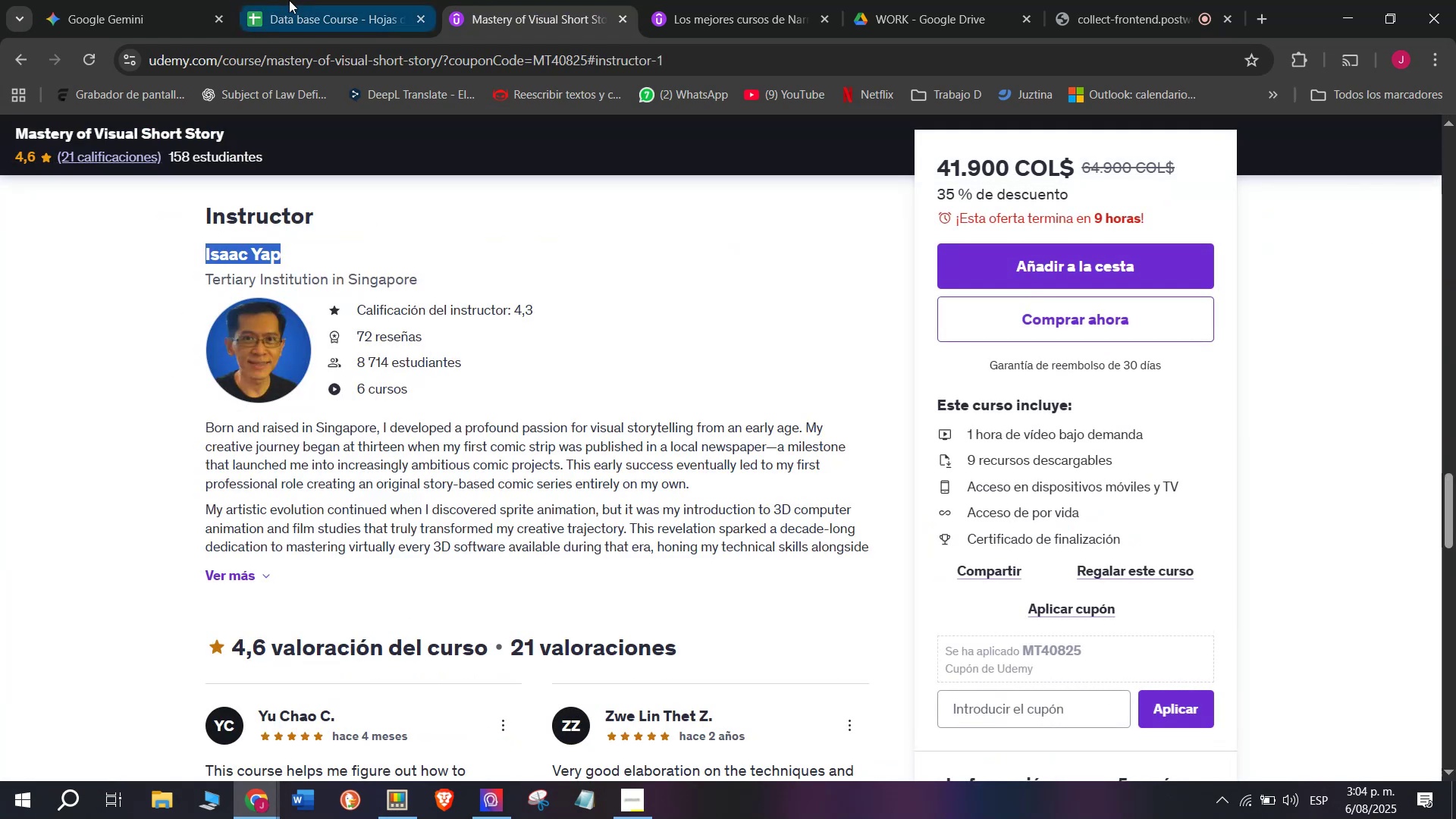 
left_click([289, 0])
 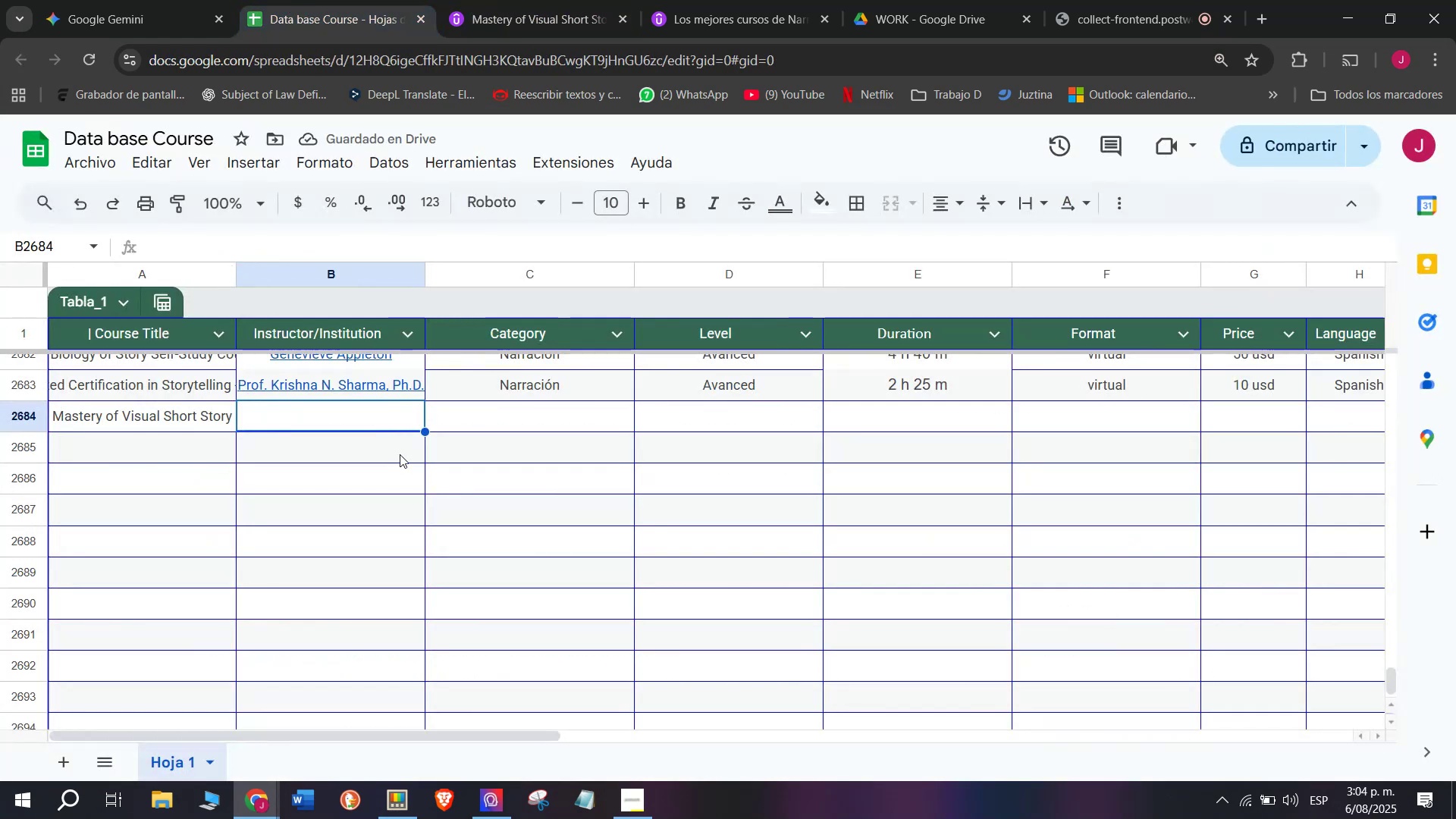 
key(Z)
 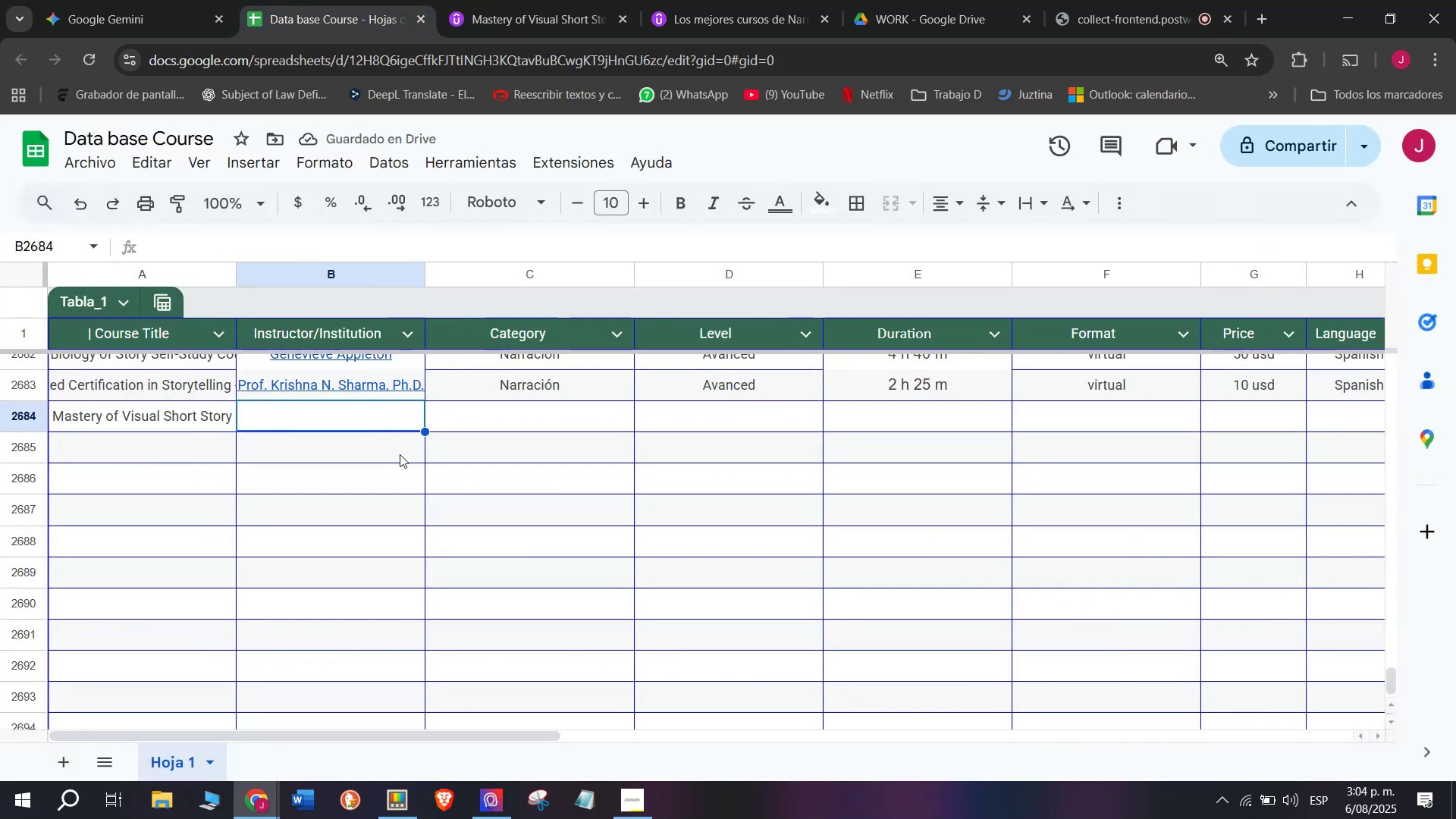 
key(Control+ControlLeft)
 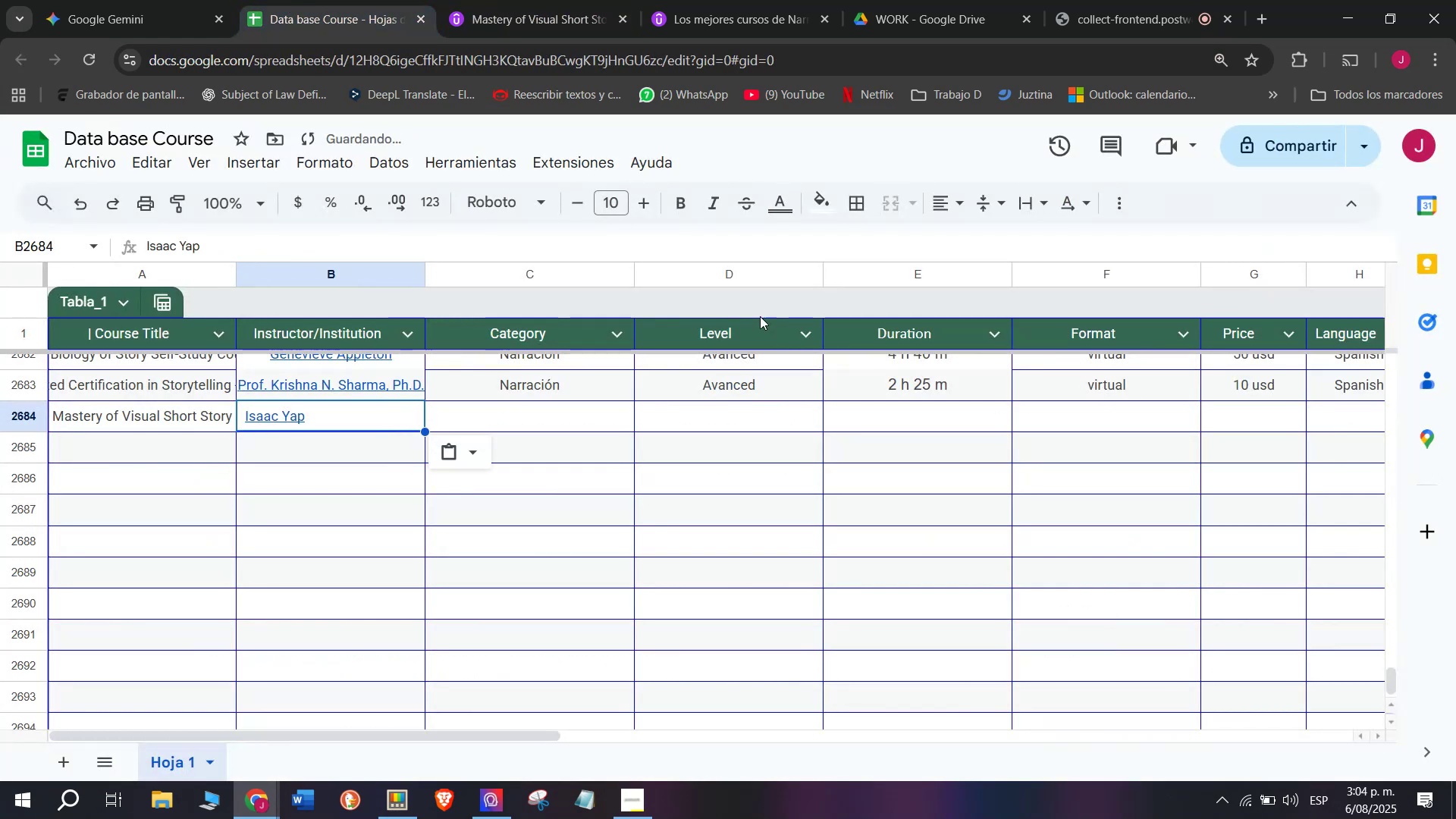 
key(Control+V)
 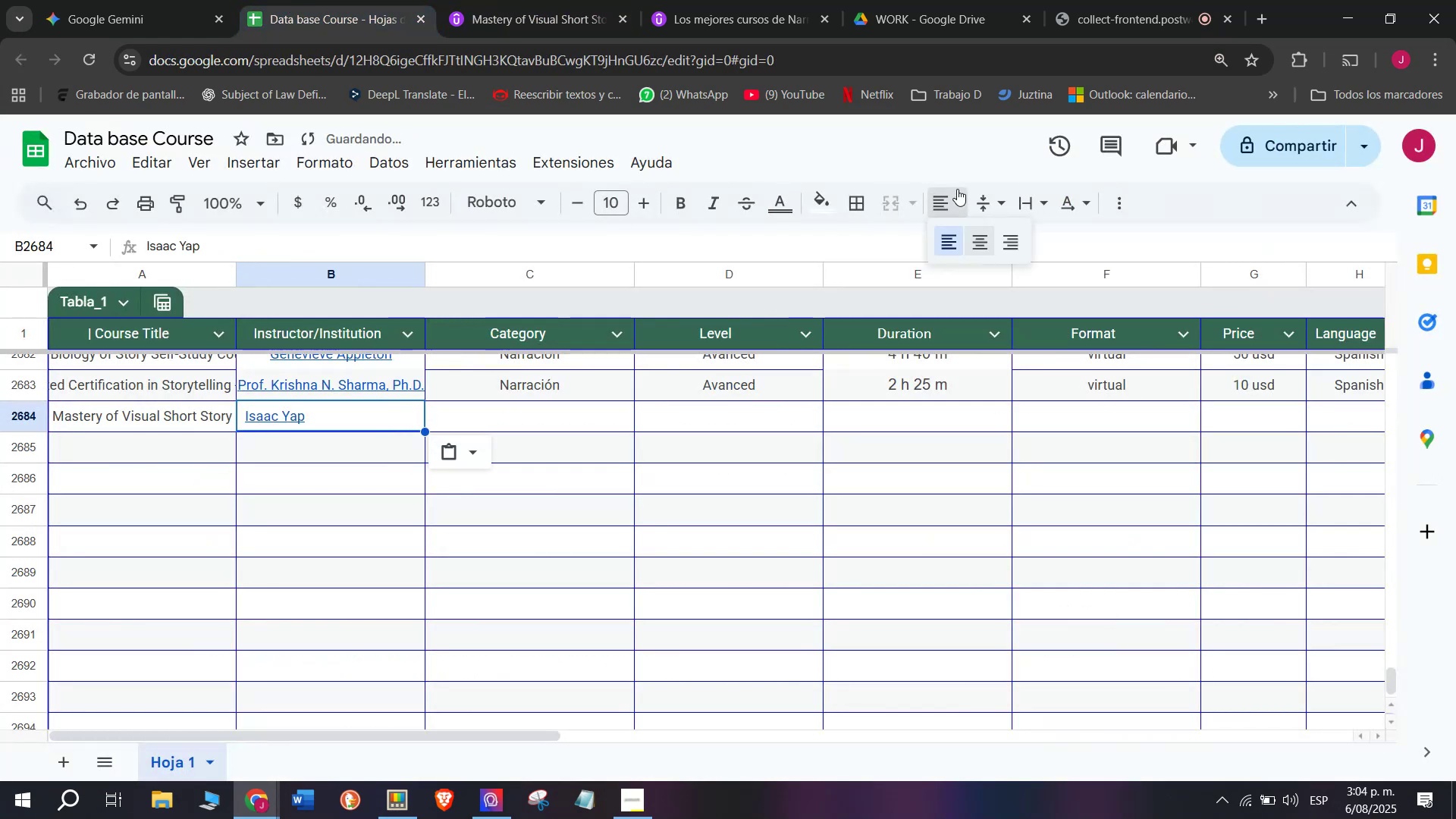 
double_click([978, 243])
 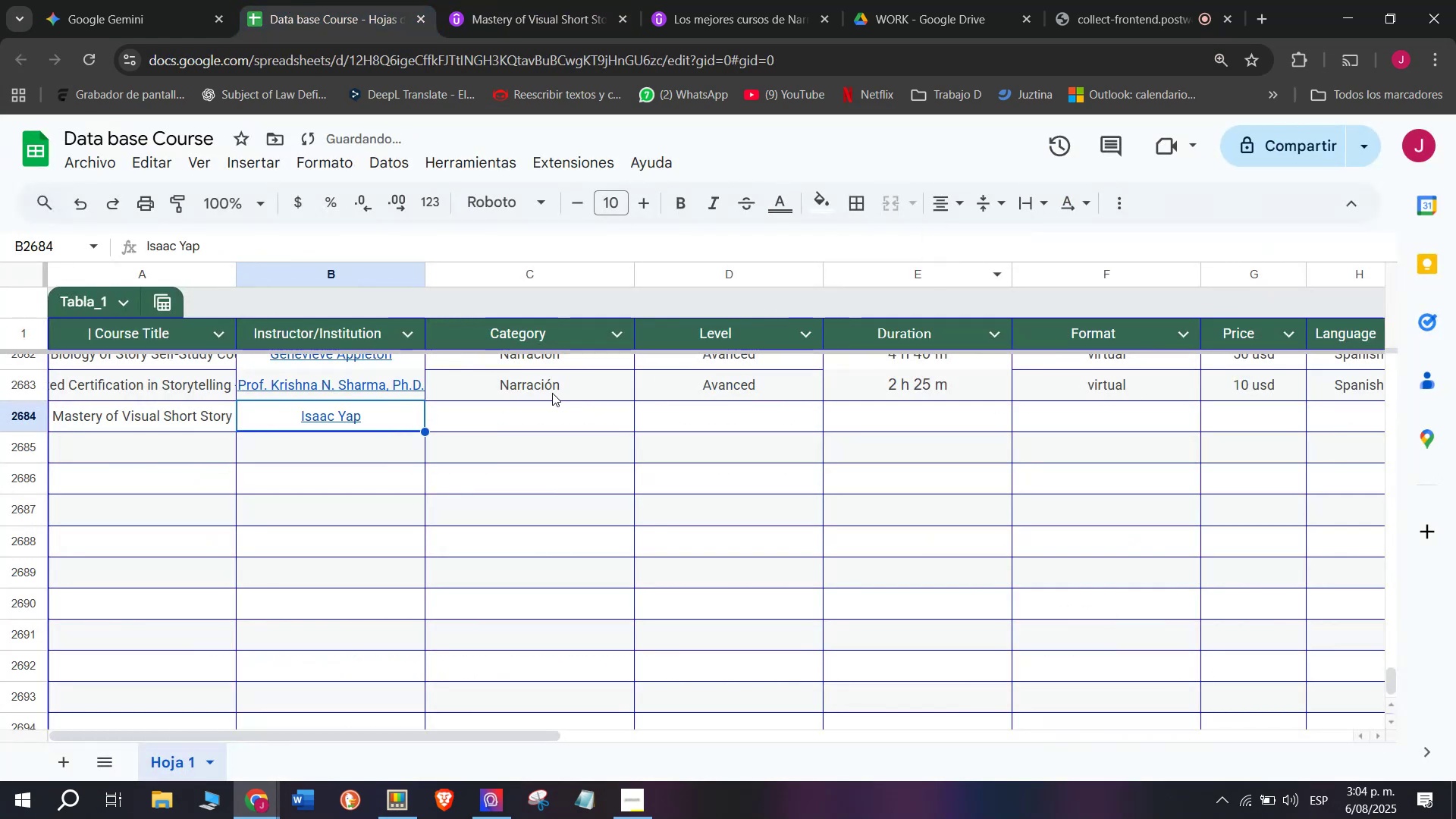 
left_click([552, 393])
 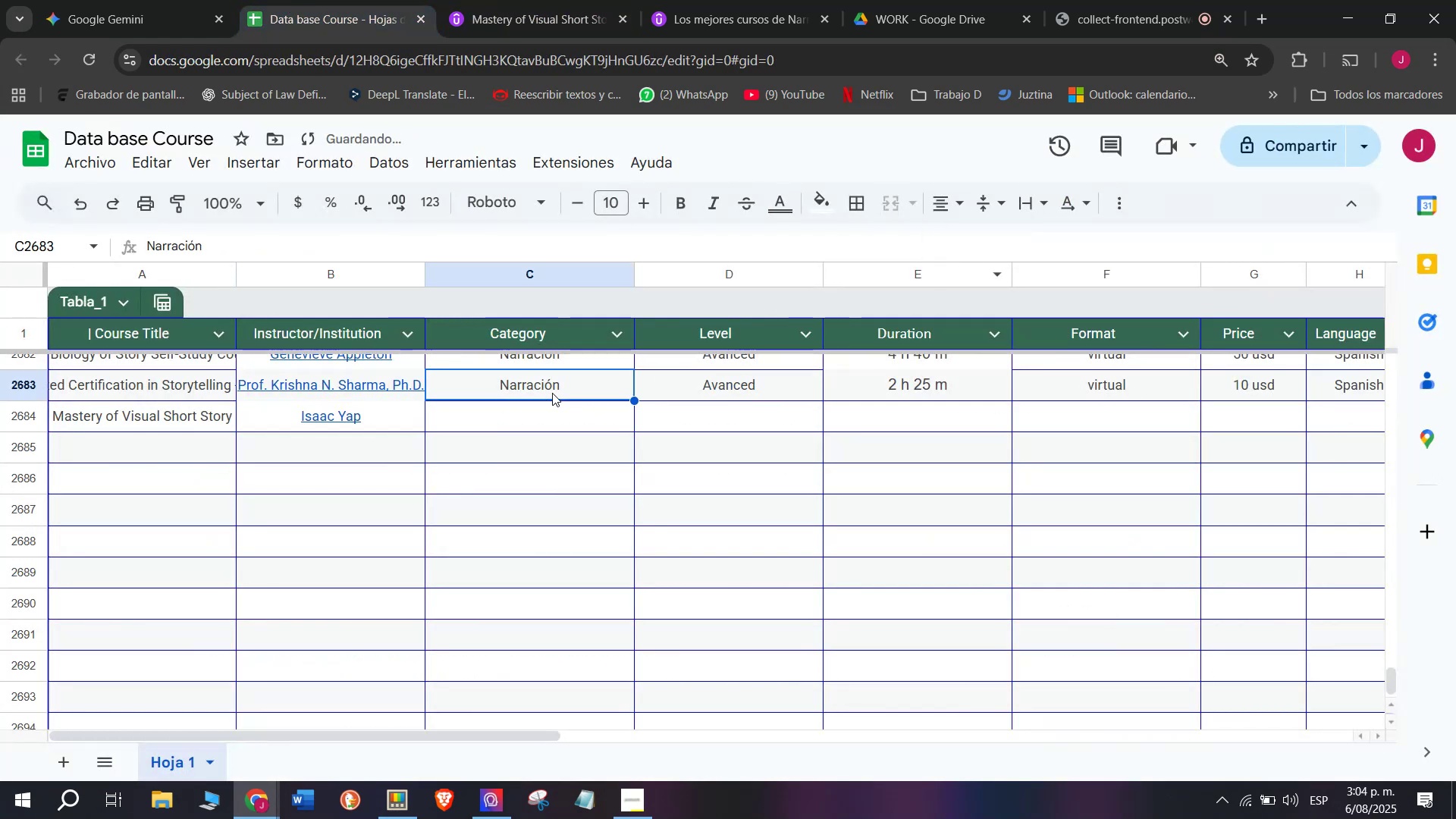 
key(Break)
 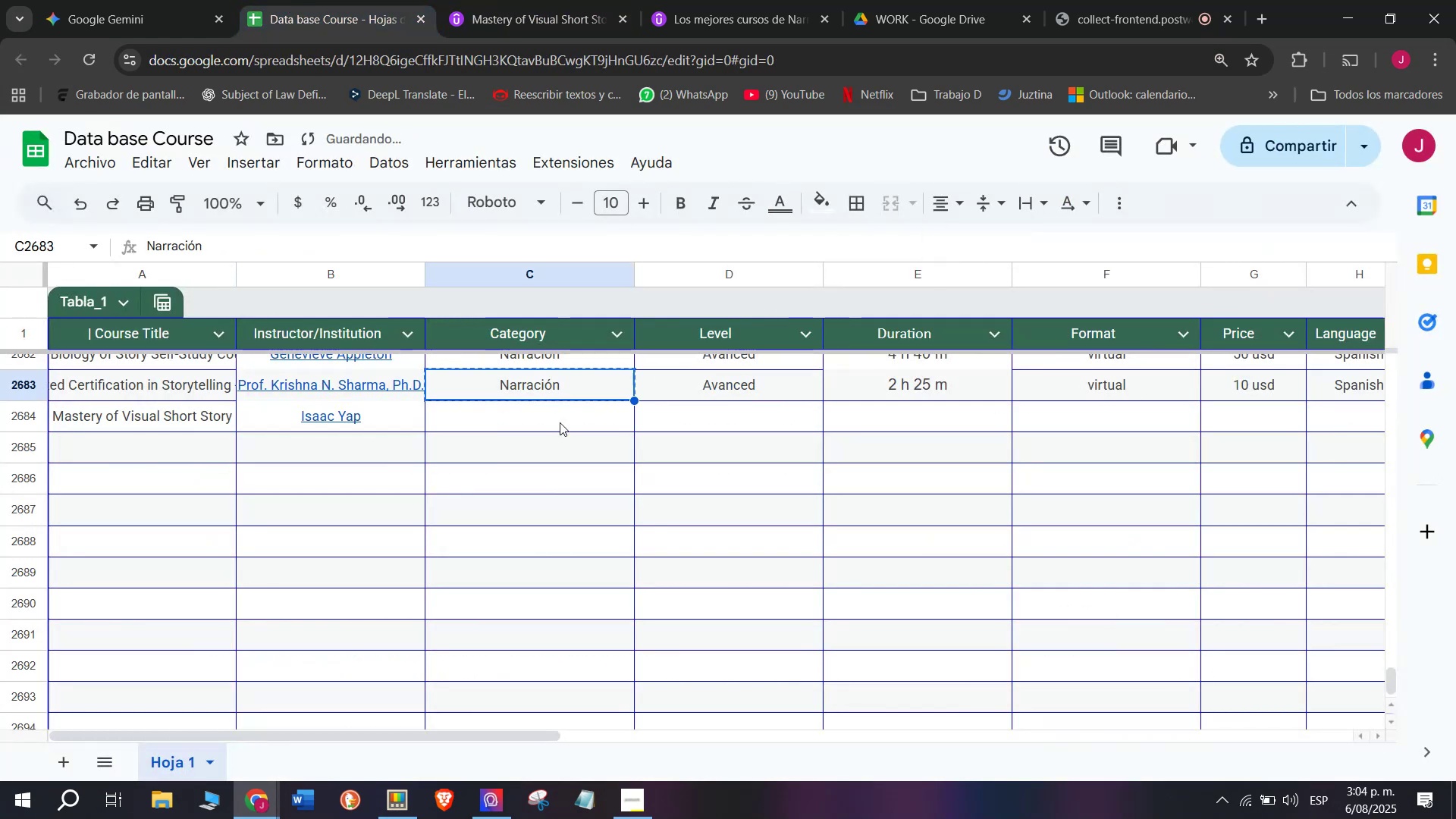 
key(Control+ControlLeft)
 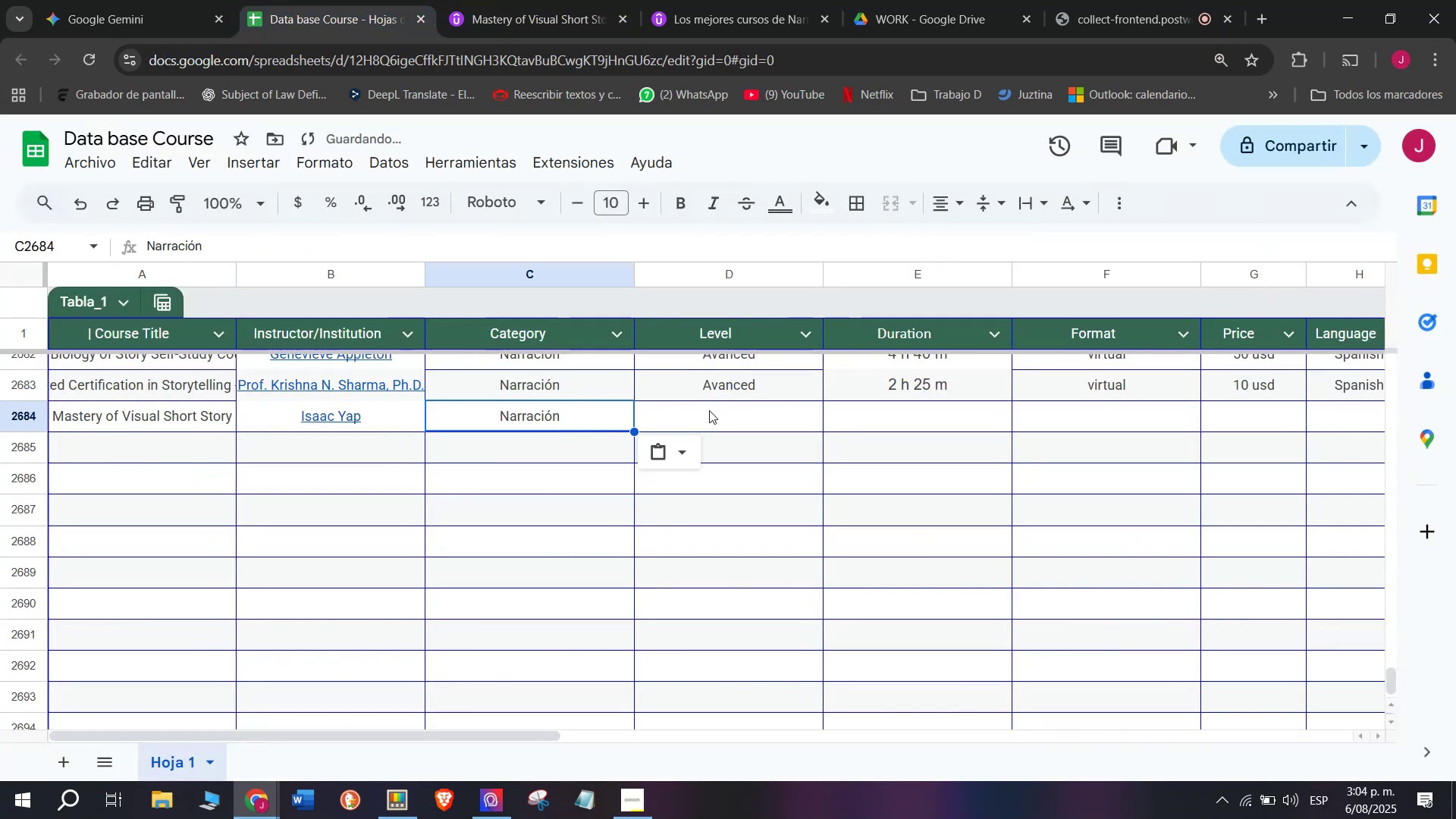 
key(Control+C)
 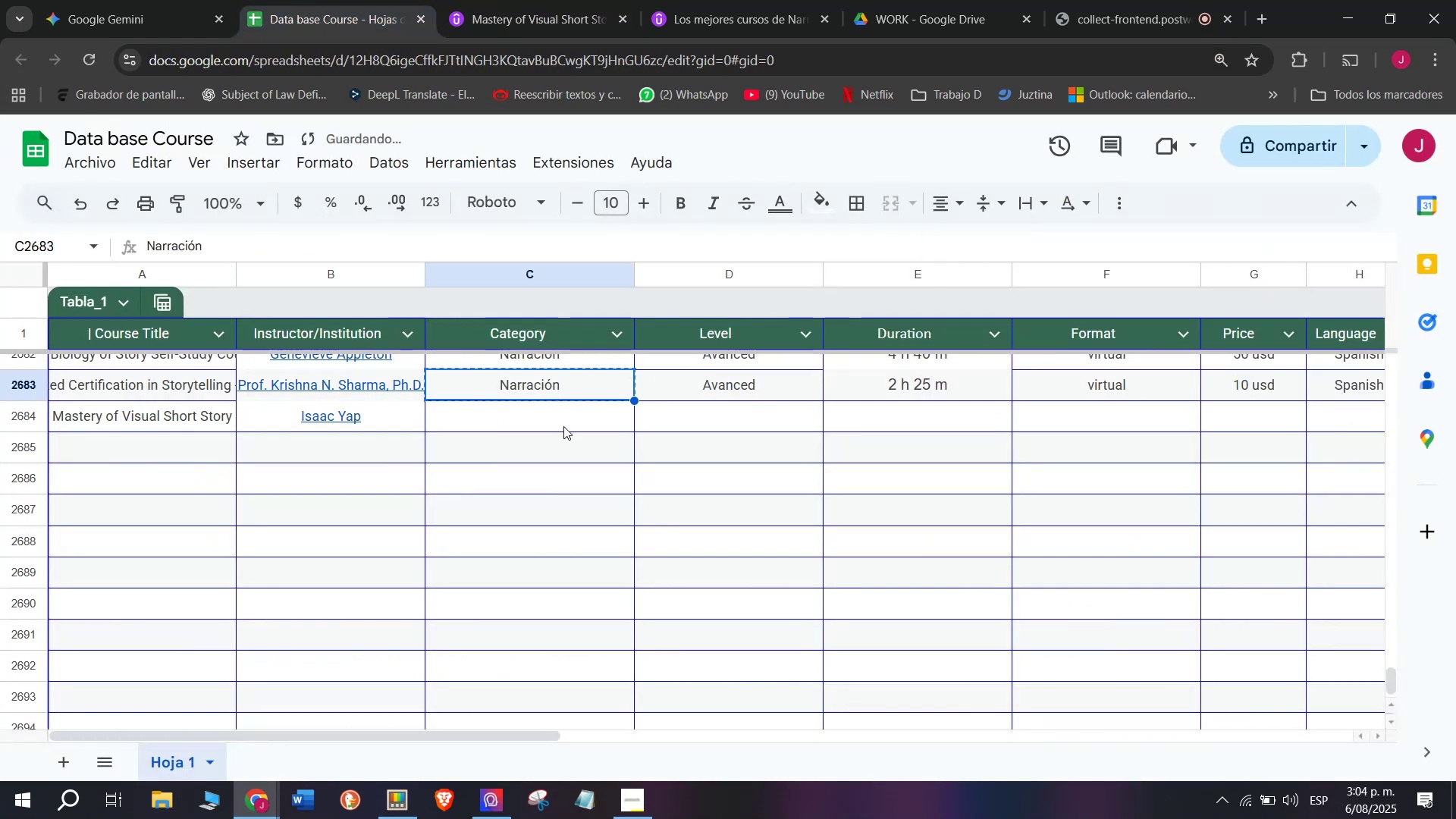 
double_click([563, 426])
 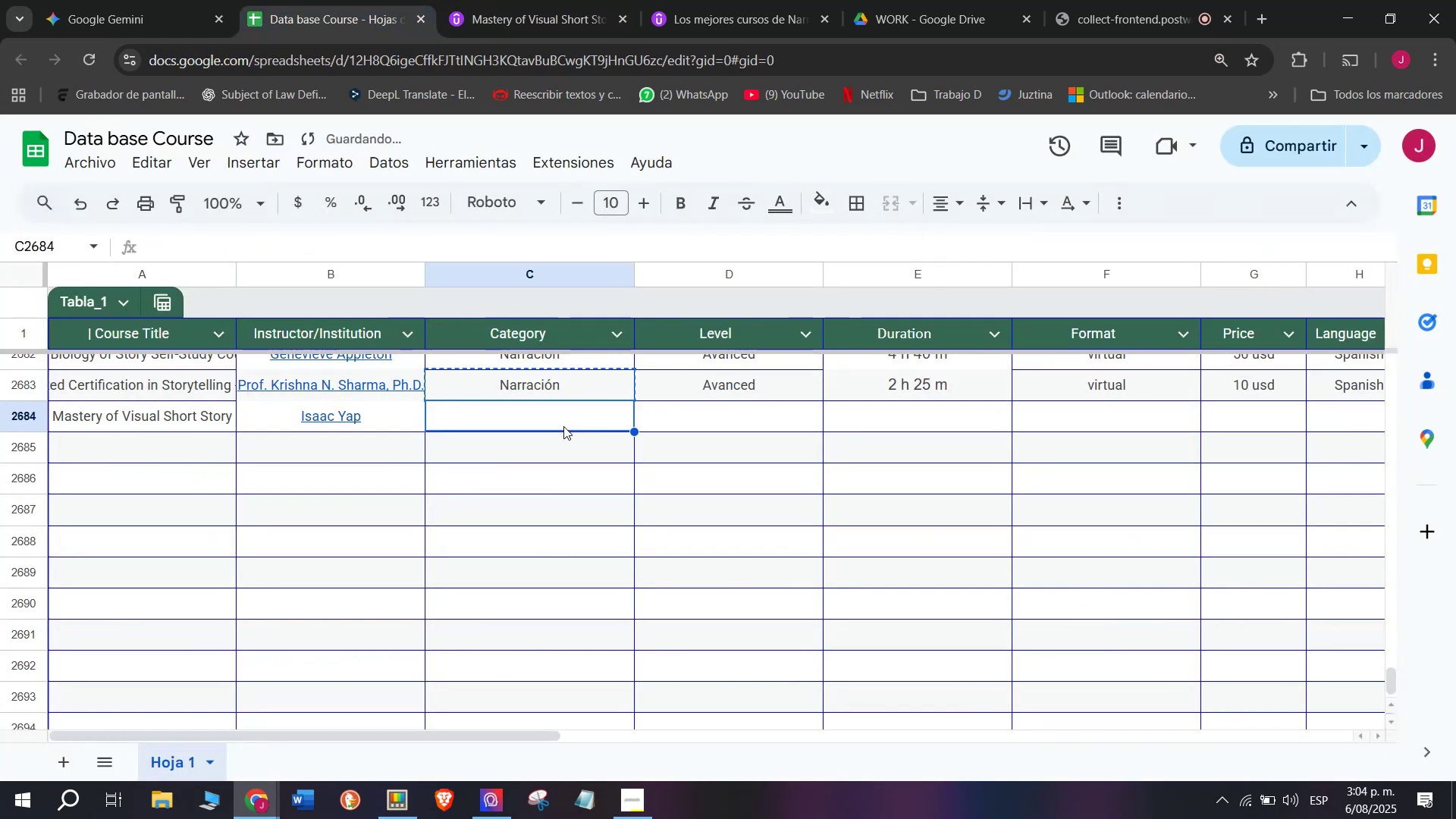 
key(Control+ControlLeft)
 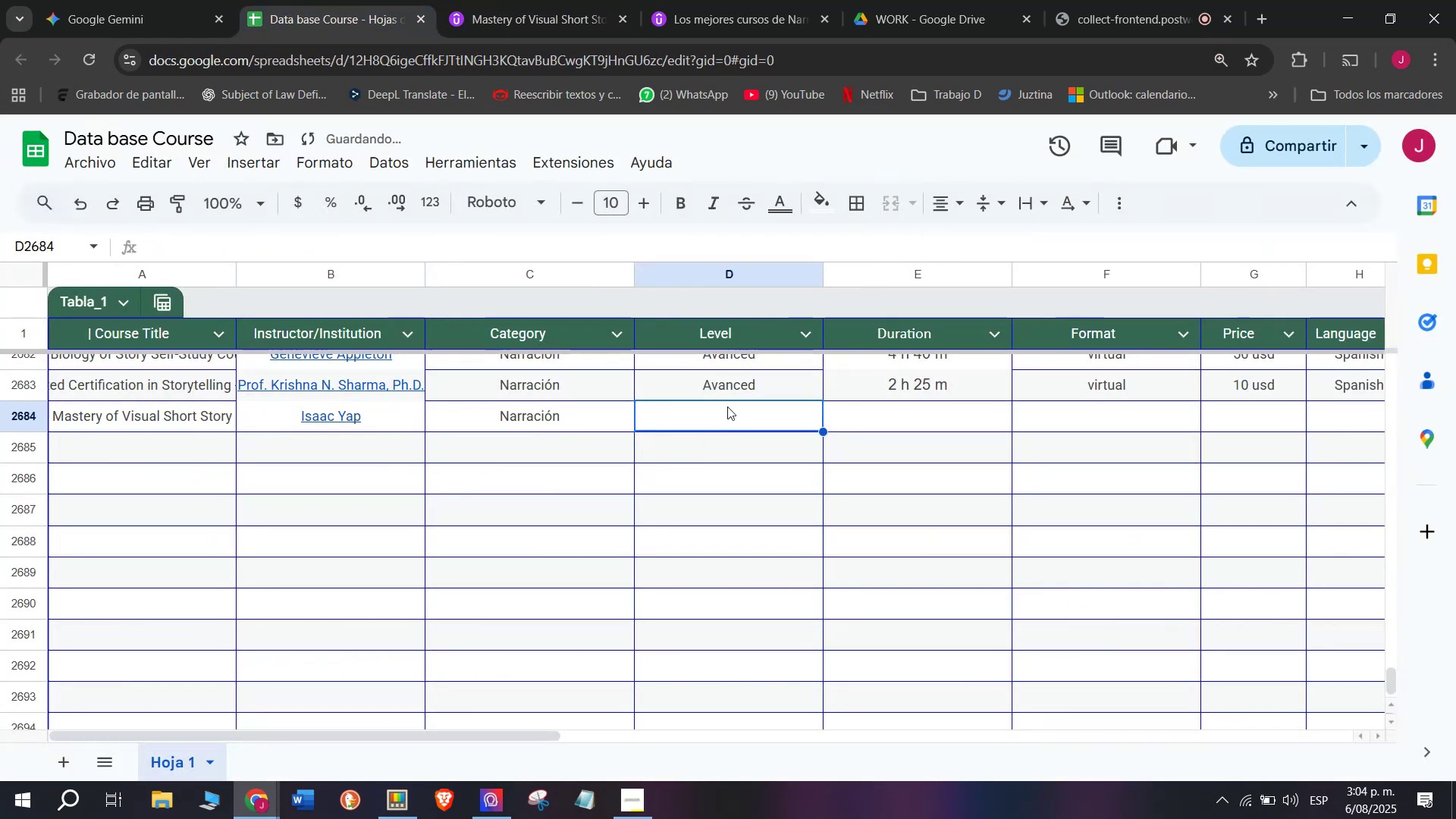 
key(Z)
 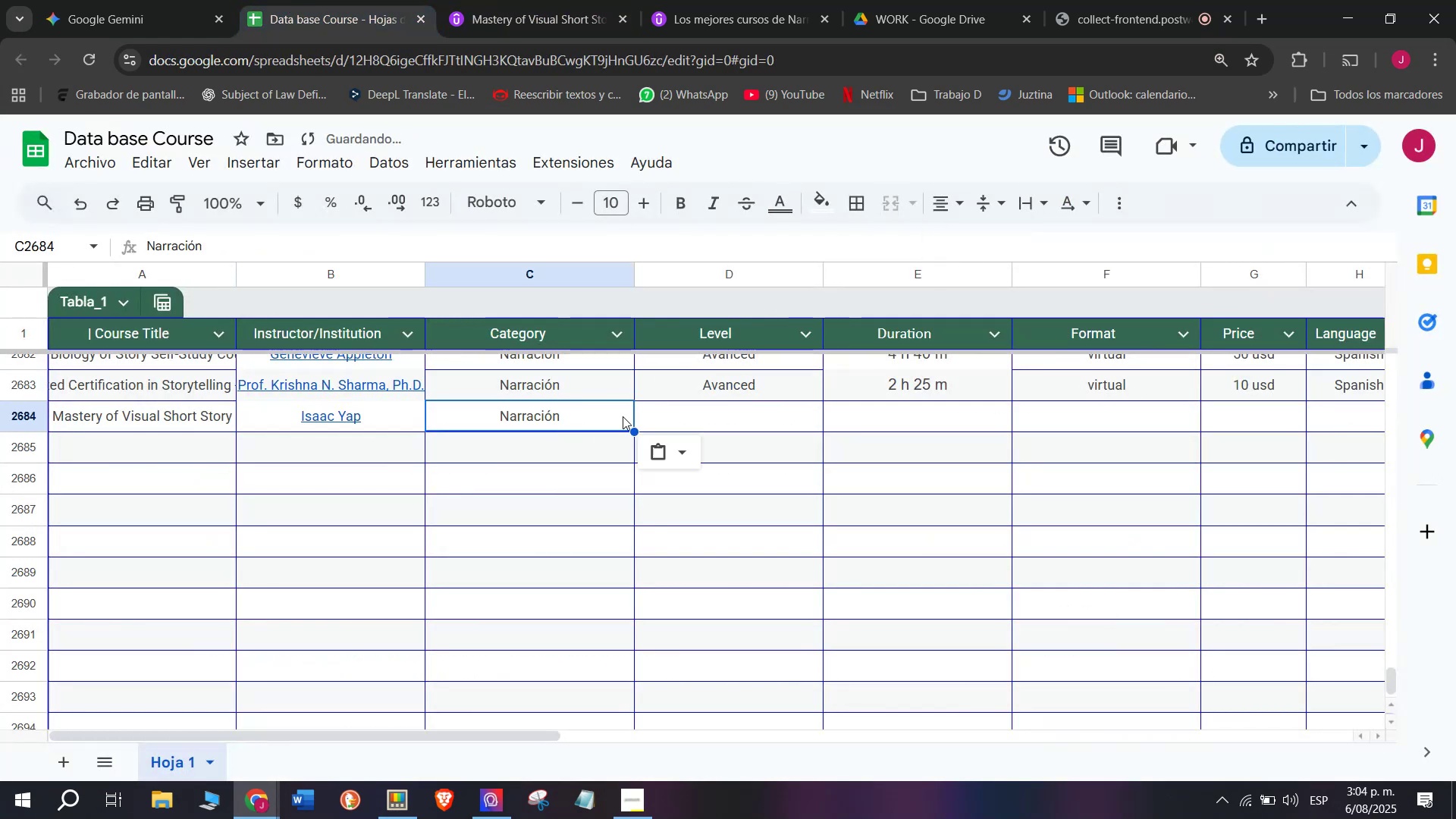 
key(Control+V)
 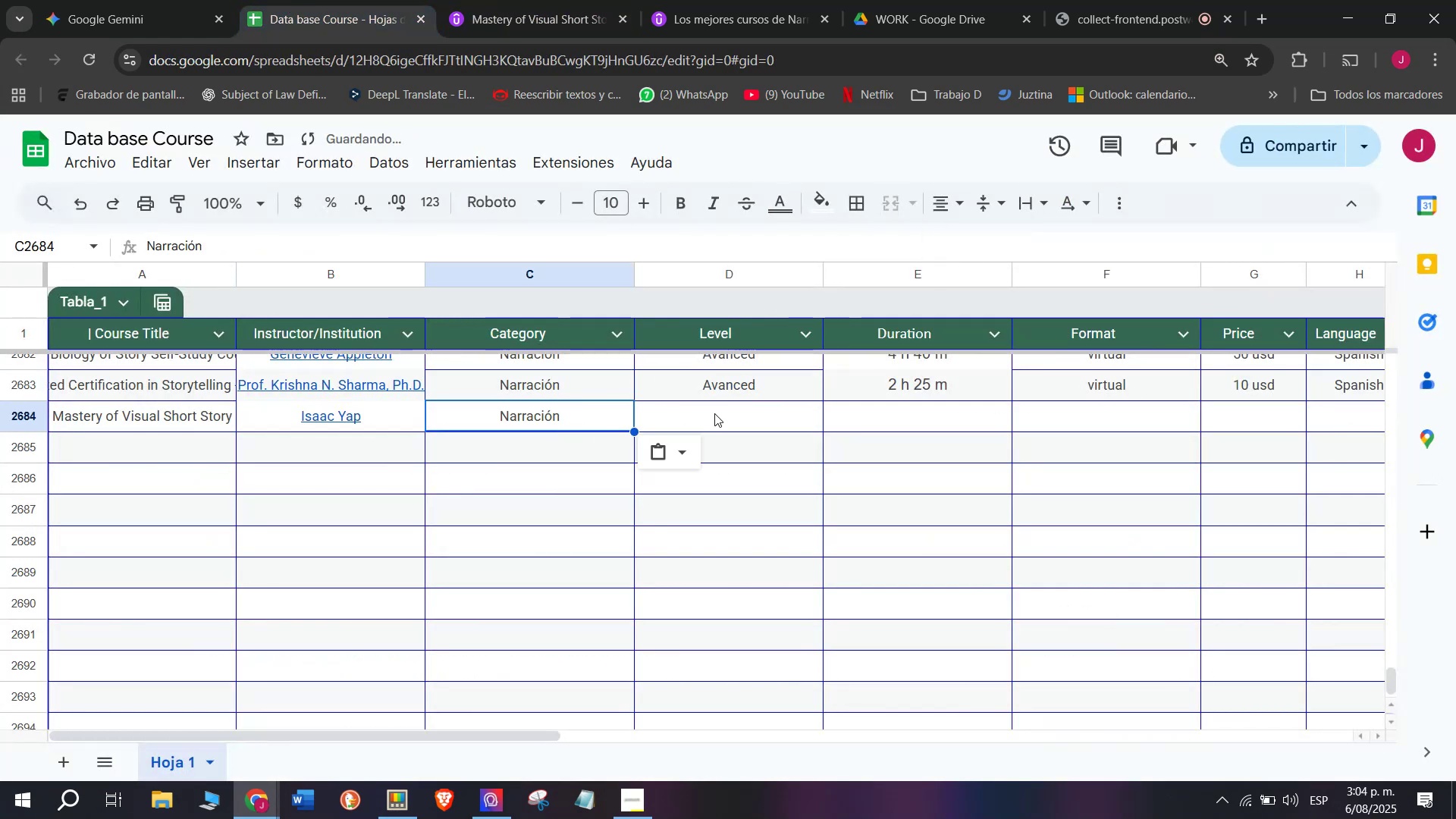 
triple_click([717, 413])
 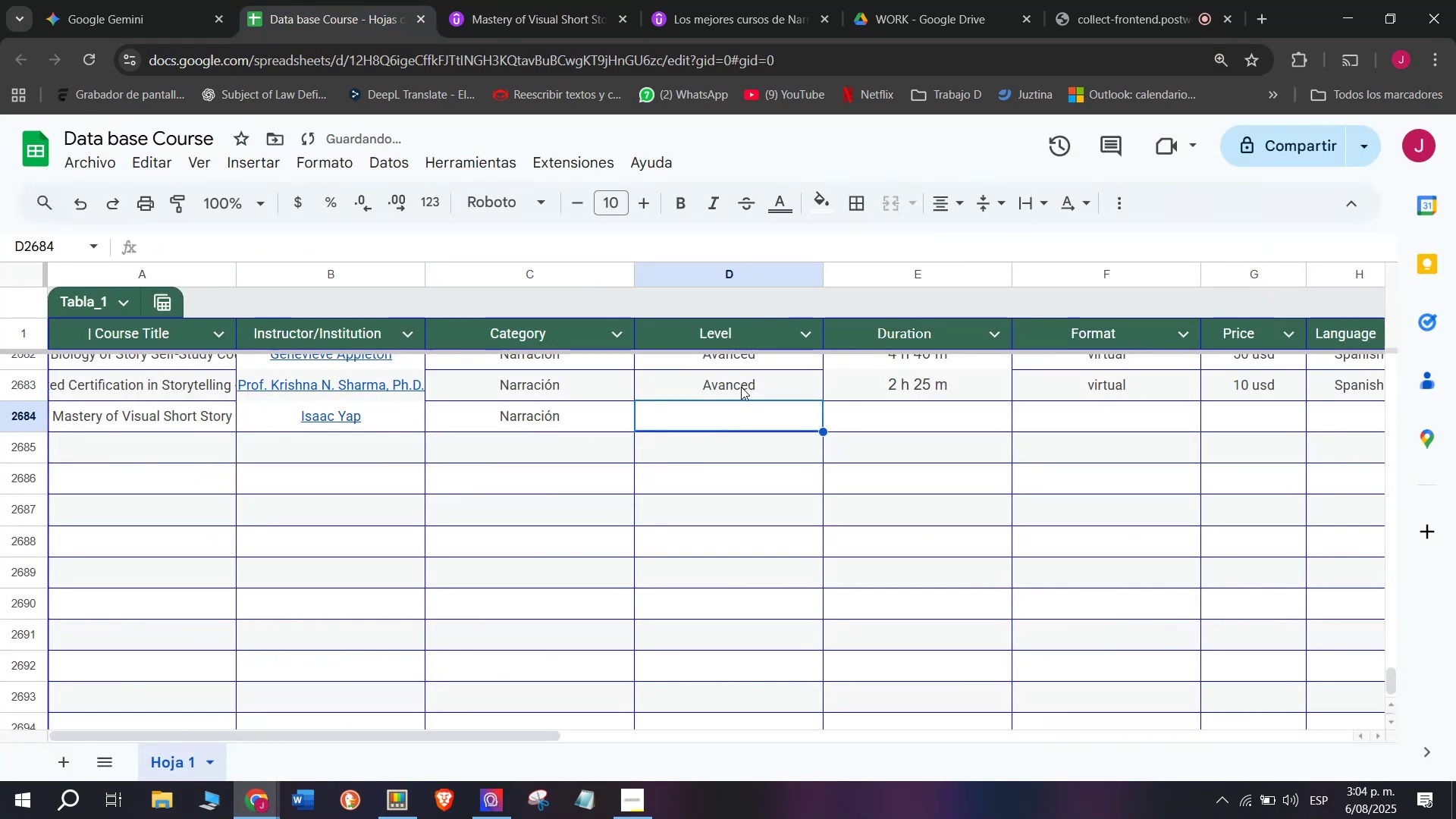 
triple_click([741, 387])
 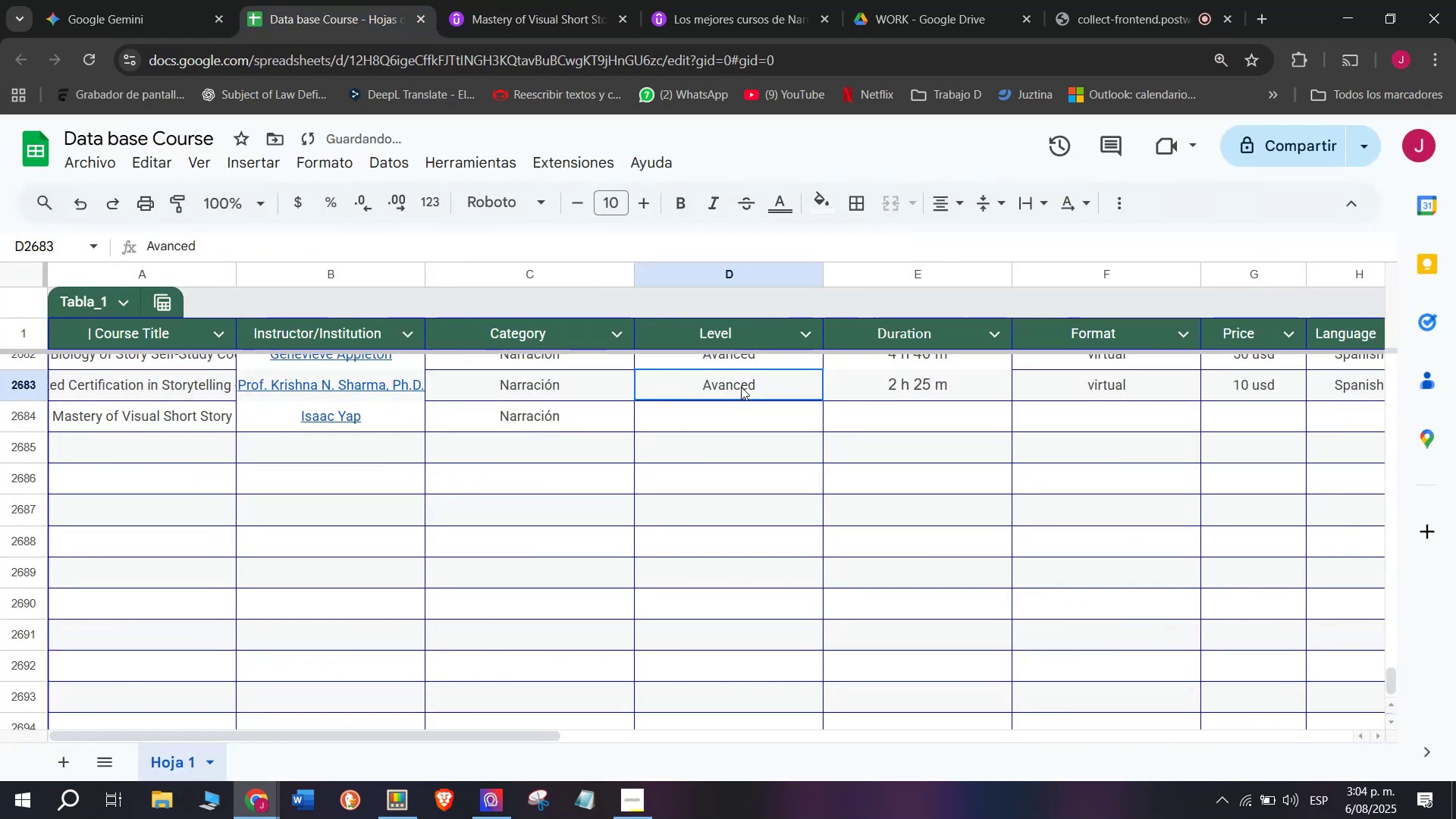 
key(Break)
 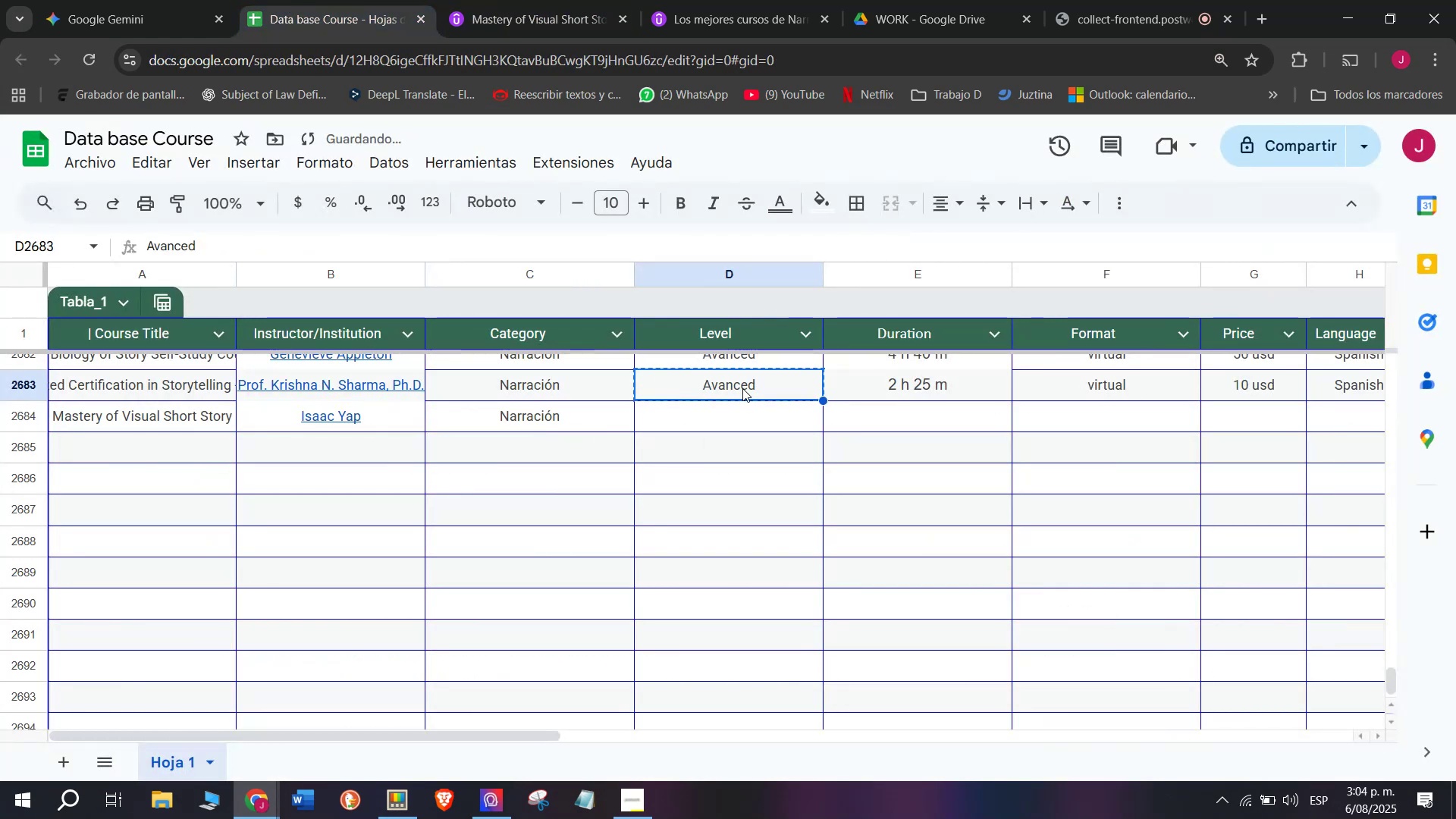 
key(Control+ControlLeft)
 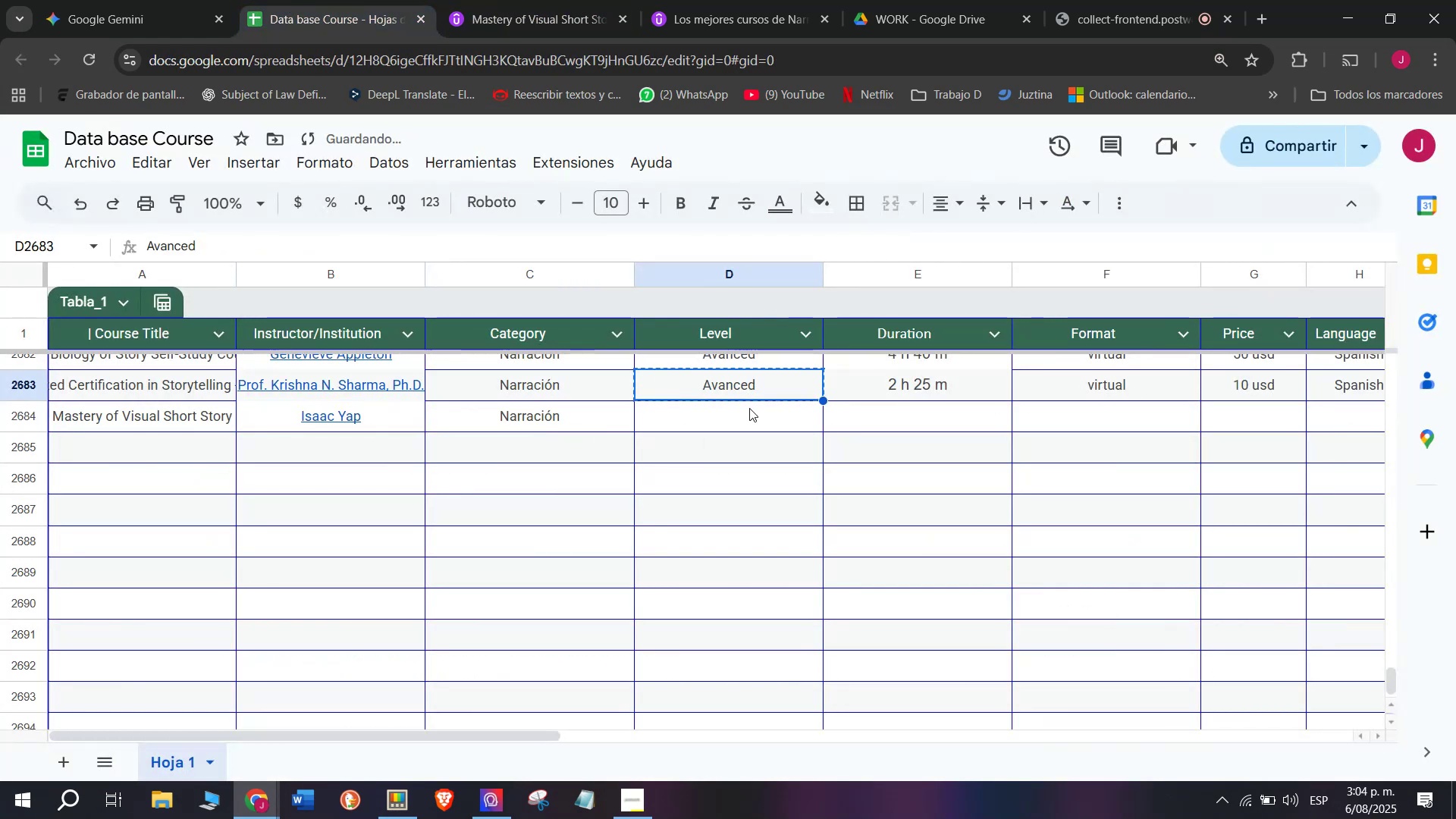 
key(Control+C)
 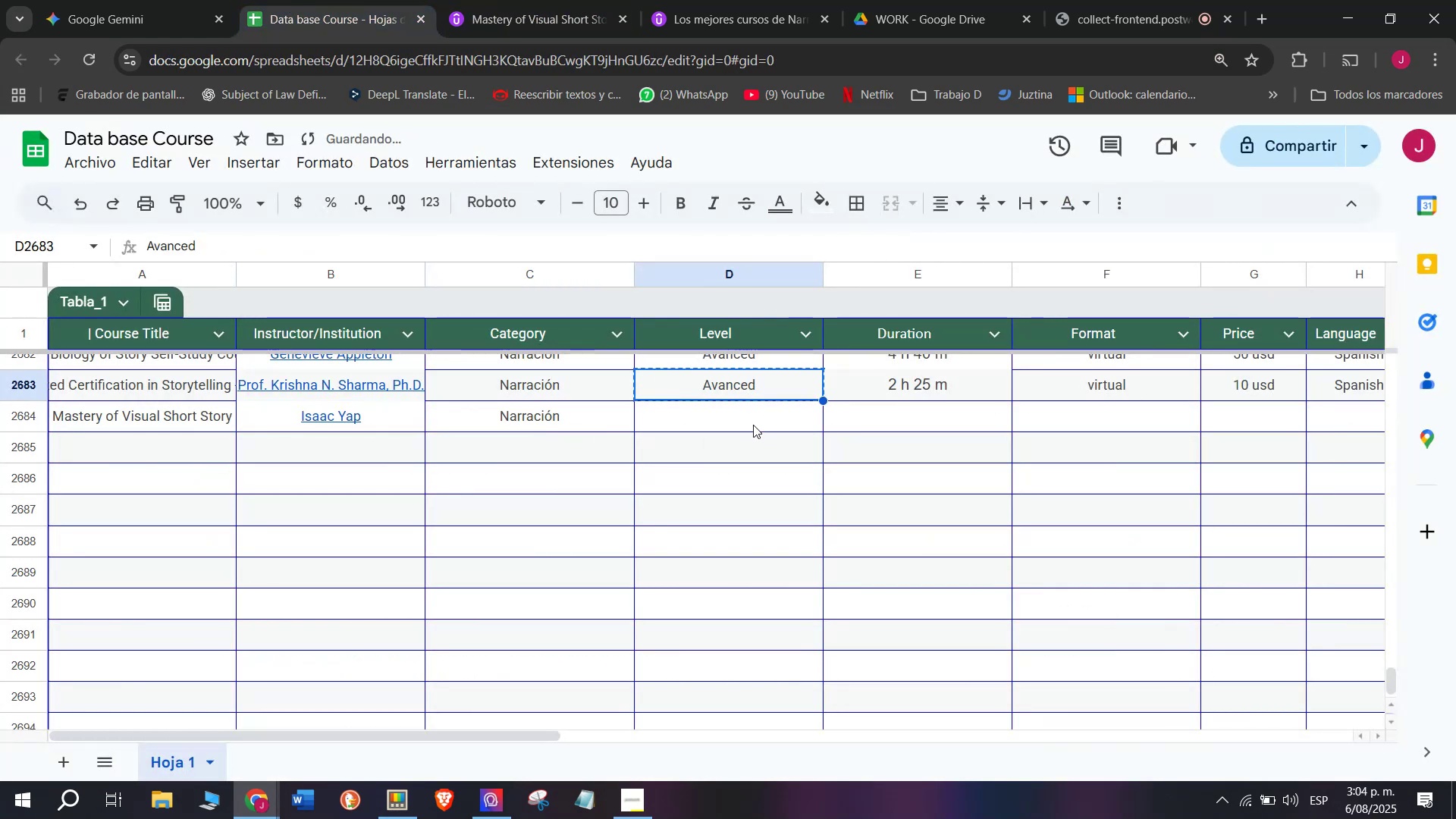 
triple_click([753, 425])
 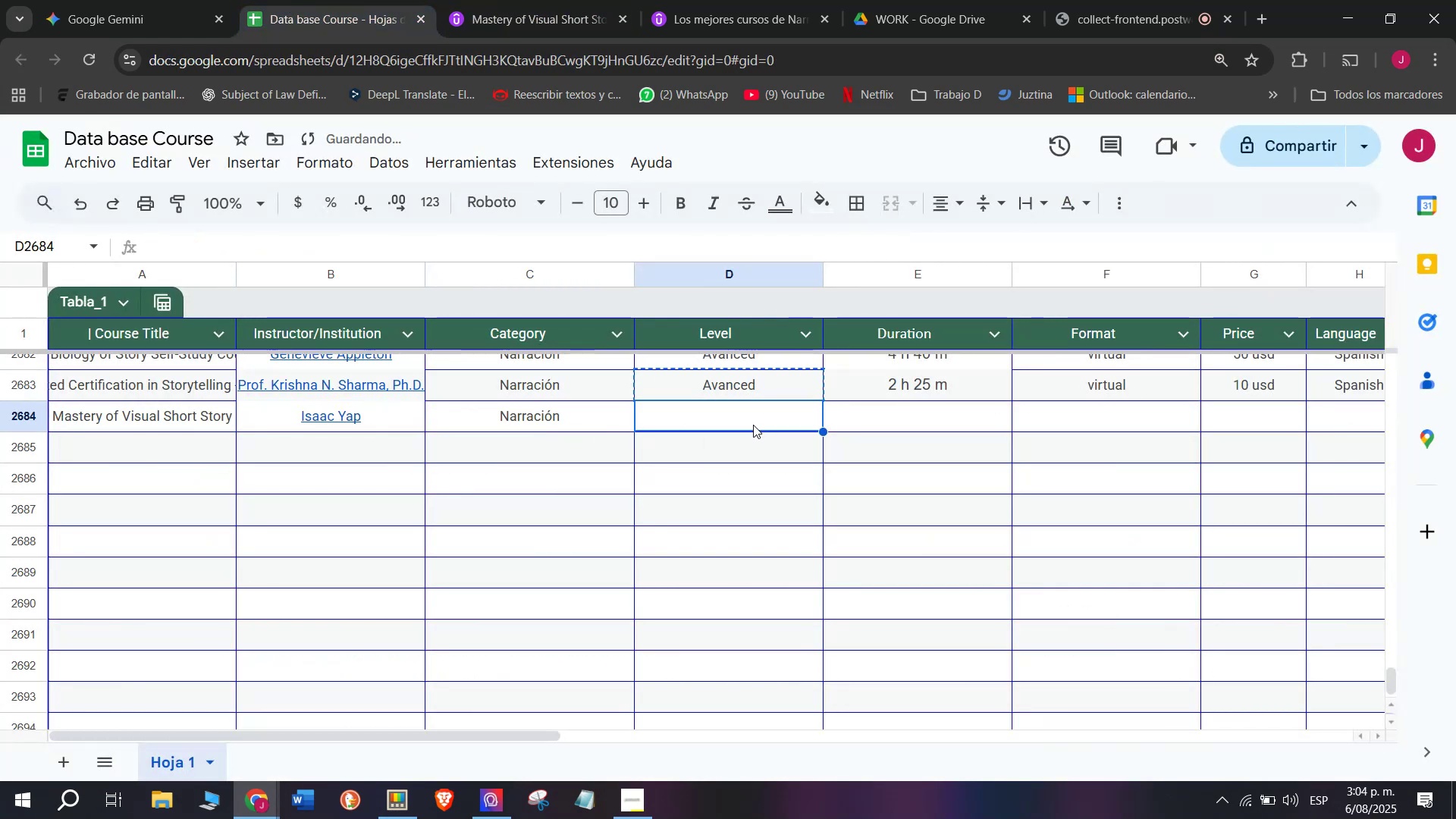 
key(Z)
 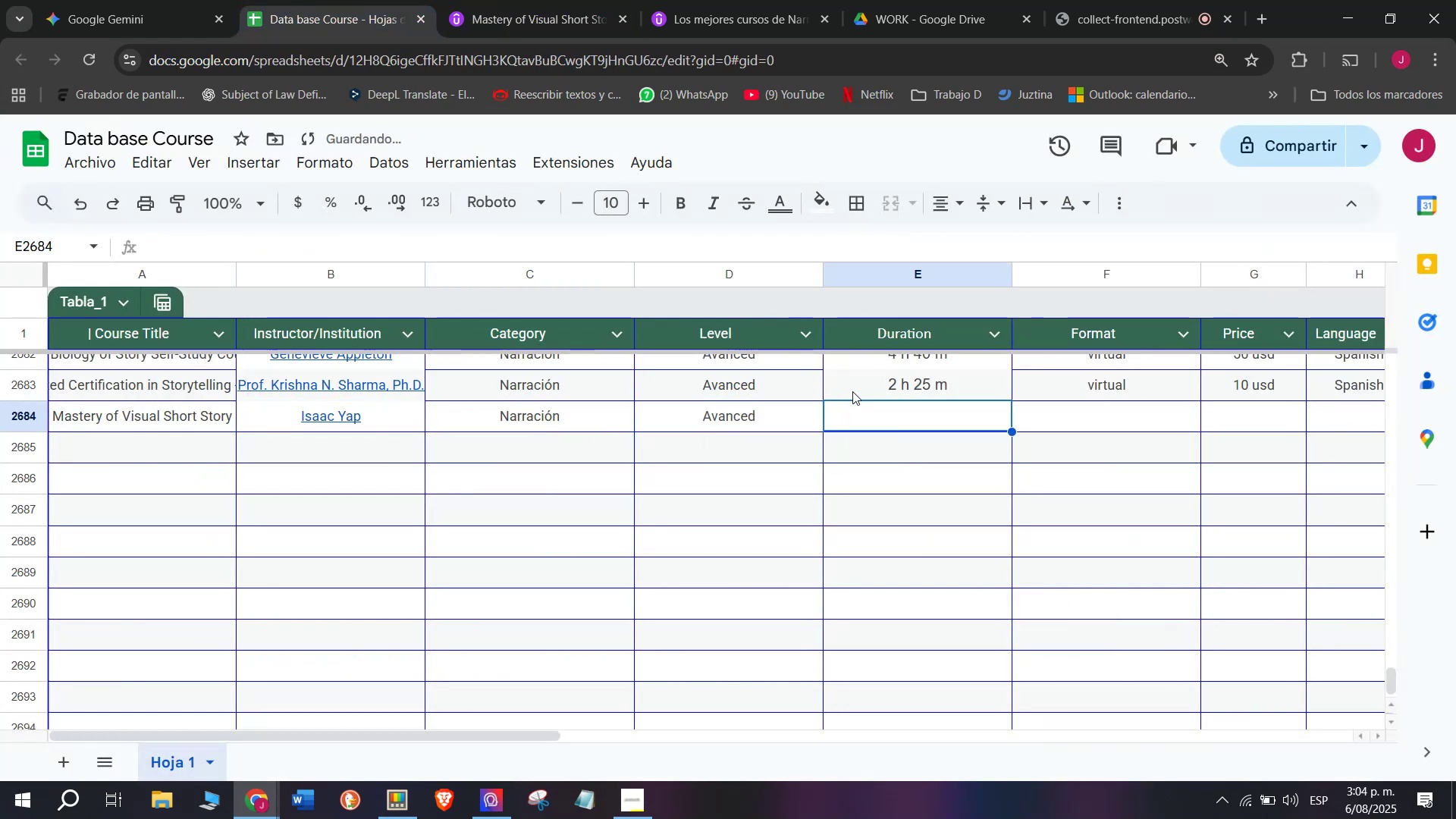 
key(Control+ControlLeft)
 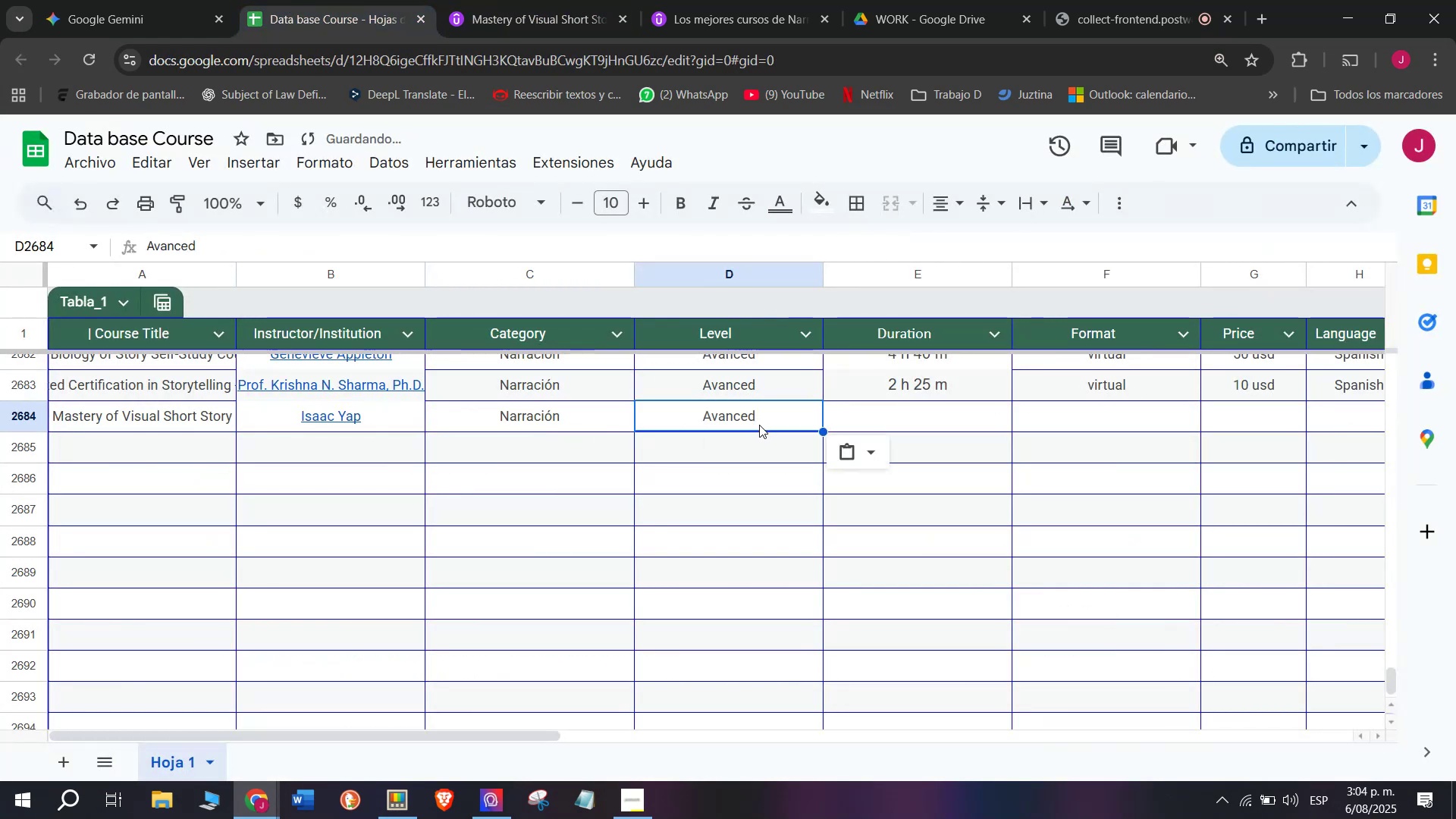 
key(Control+V)
 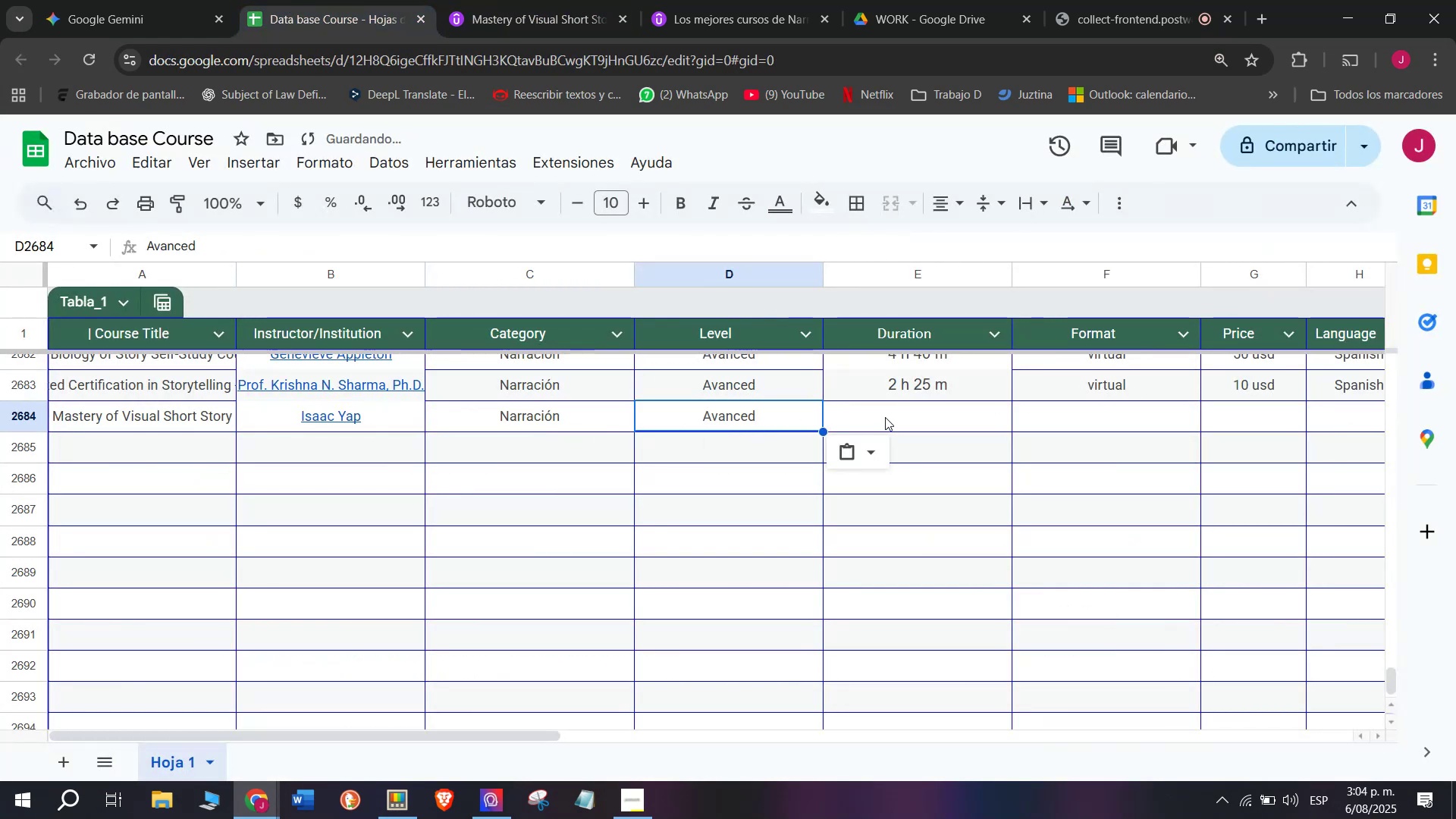 
triple_click([885, 417])
 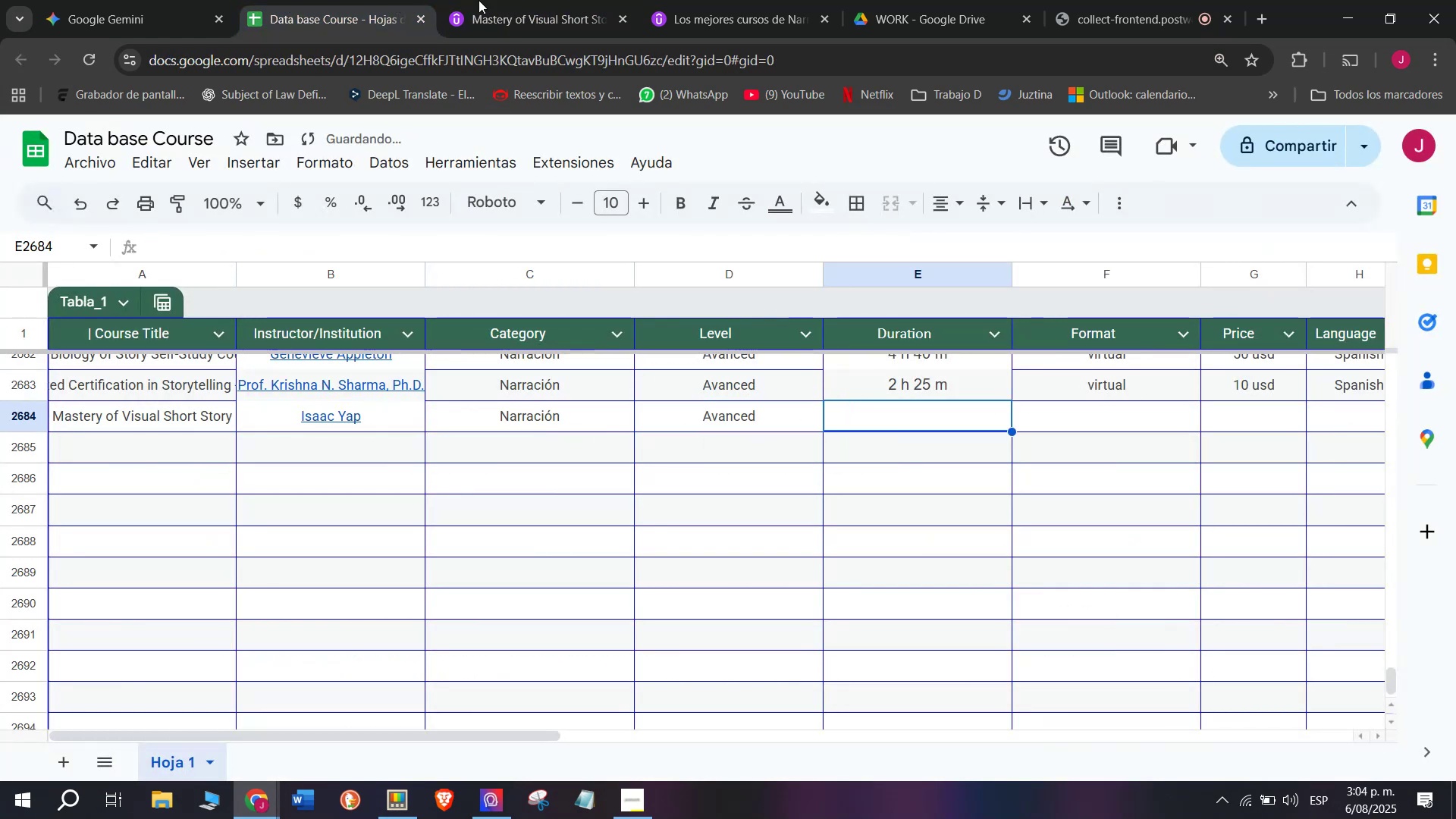 
left_click([535, 0])
 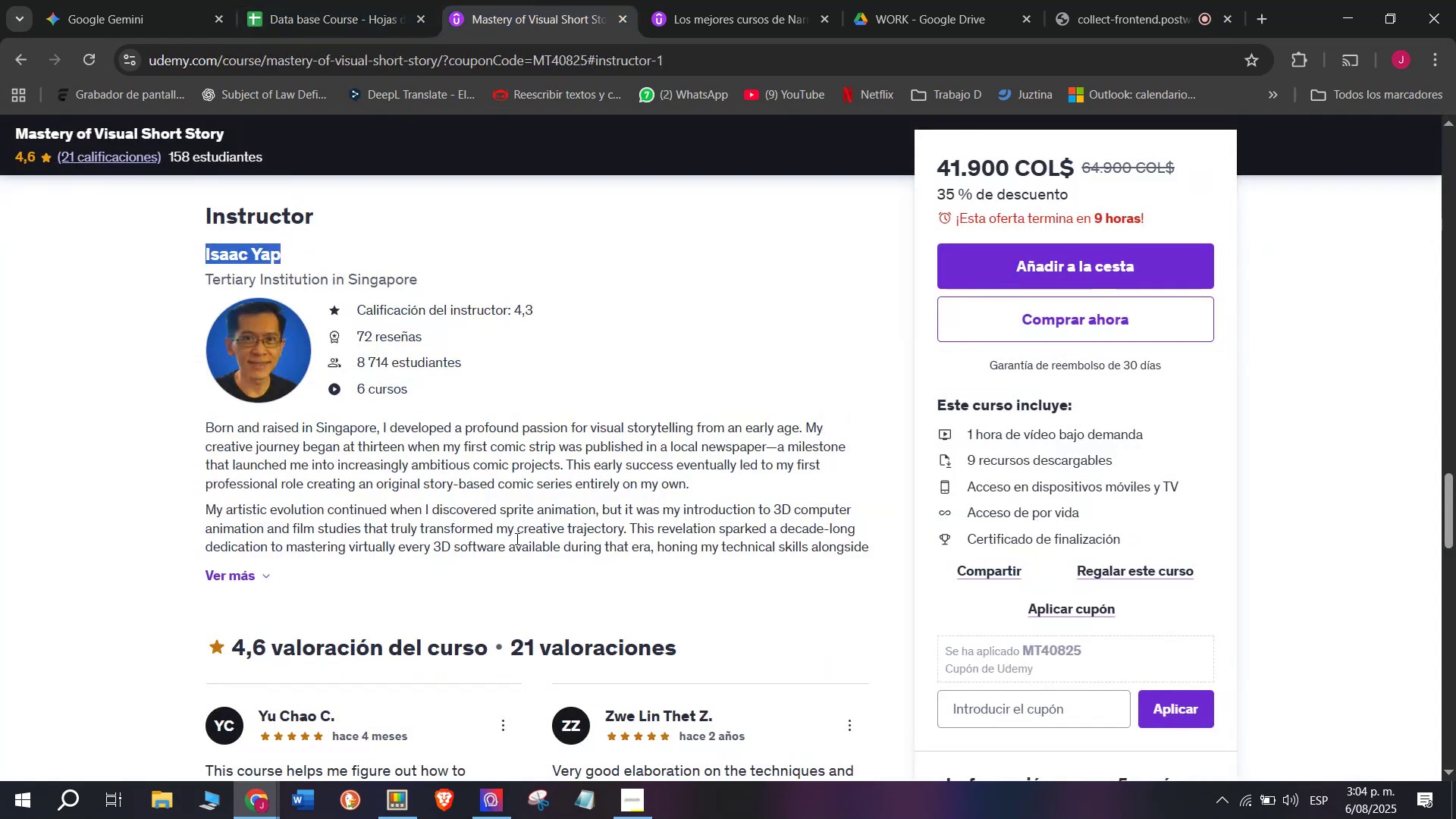 
scroll: coordinate [364, 598], scroll_direction: up, amount: 9.0
 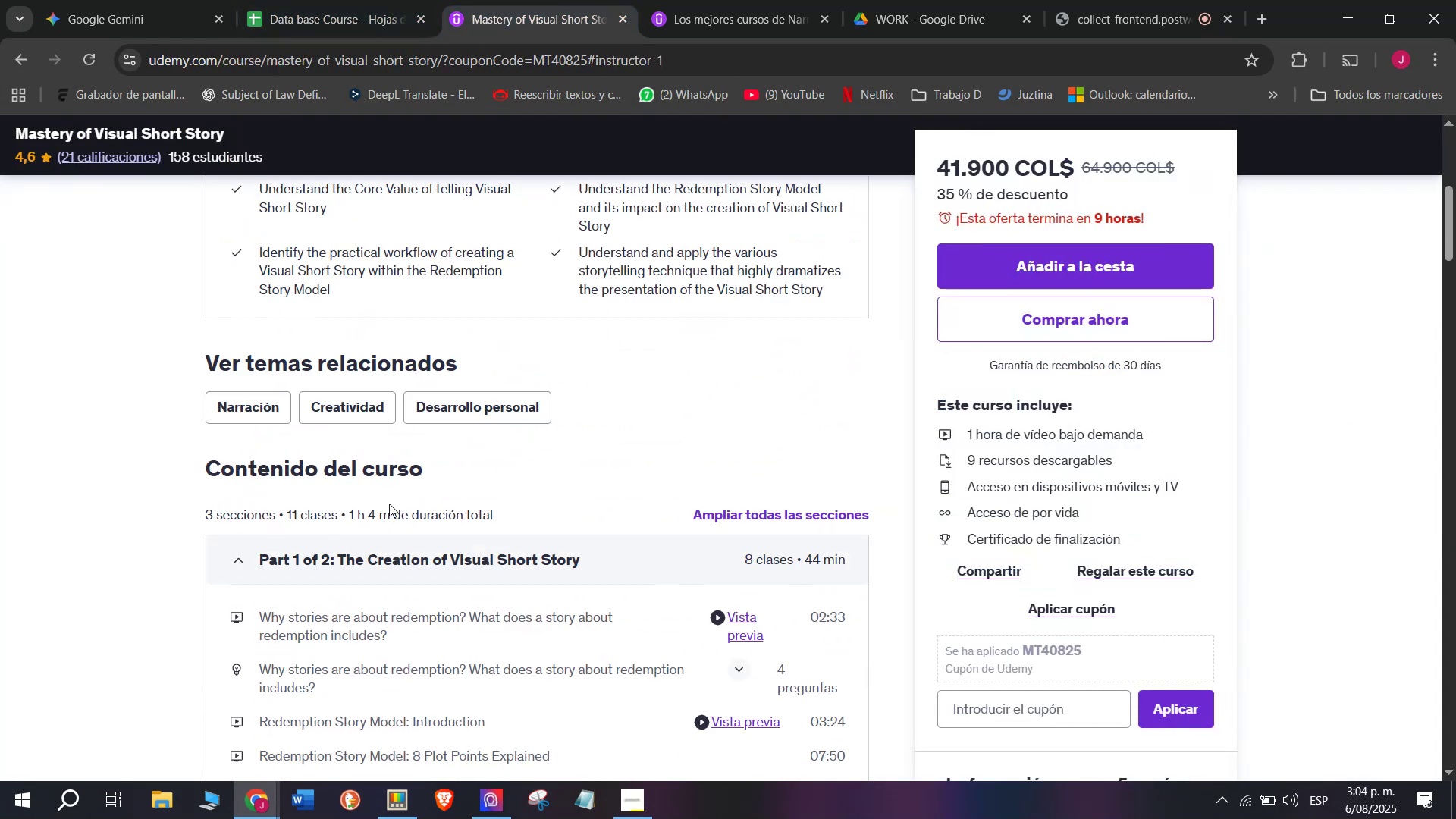 
left_click_drag(start_coordinate=[389, 513], to_coordinate=[347, 513])
 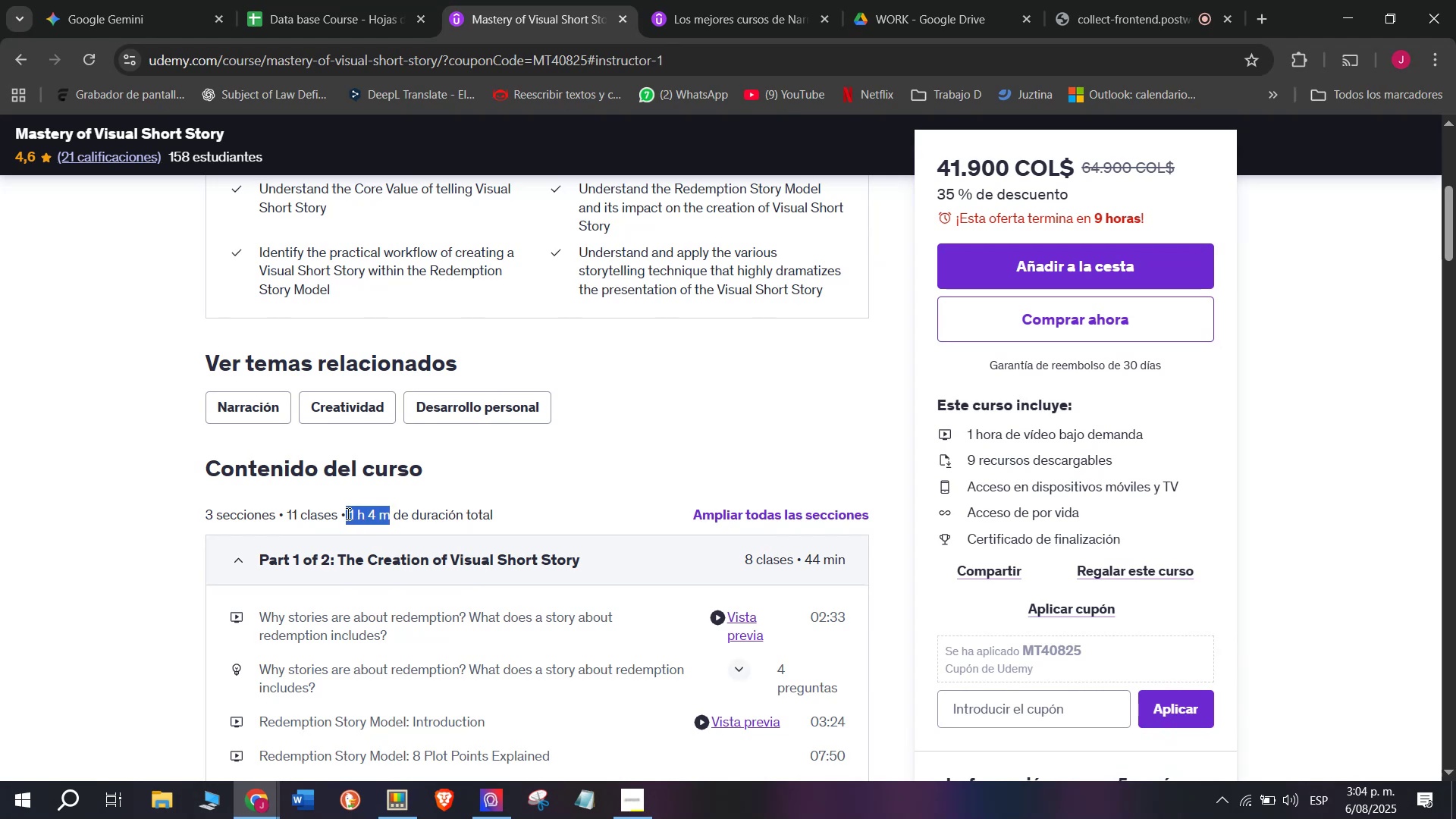 
key(Control+ControlLeft)
 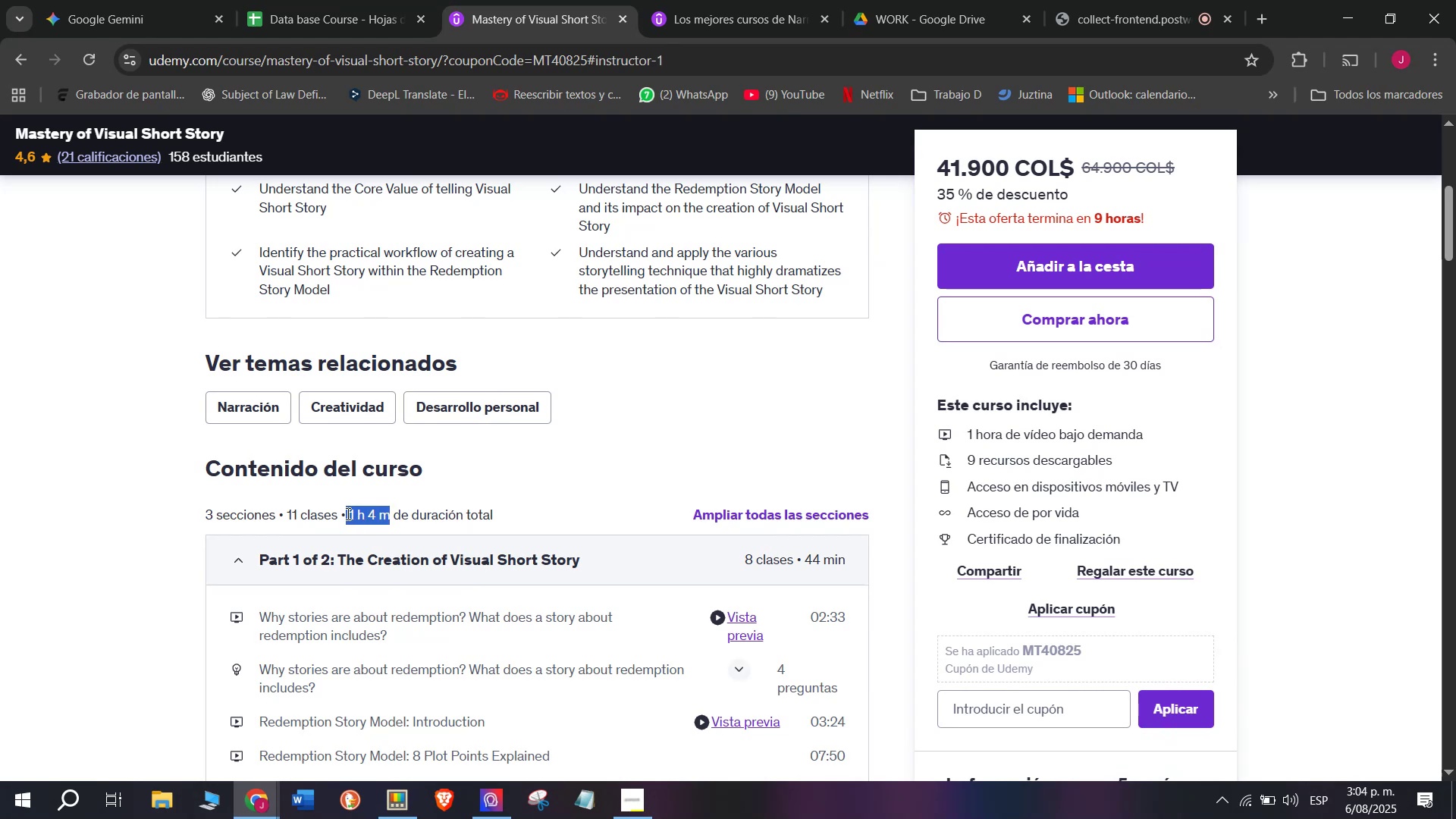 
key(Break)
 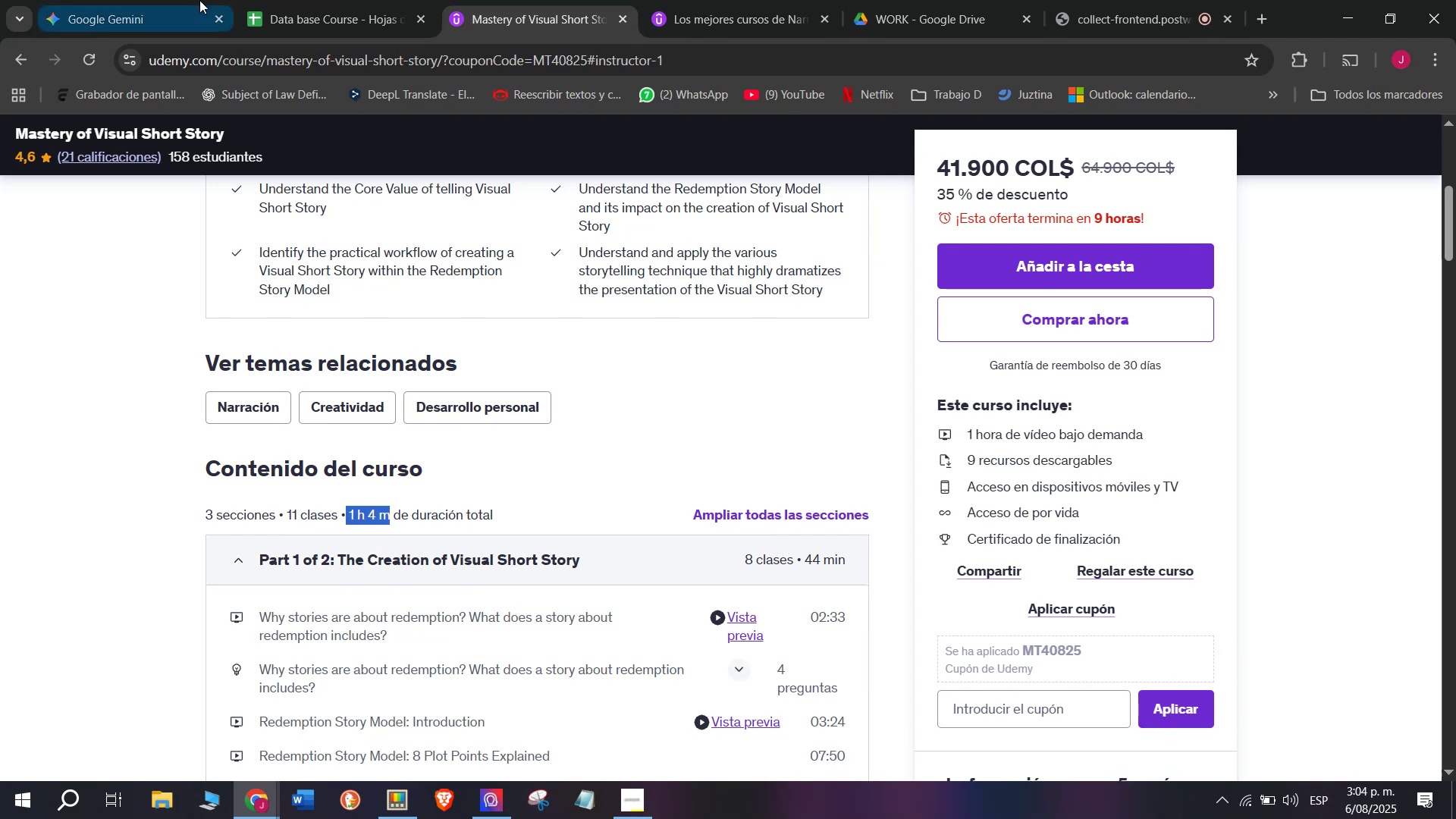 
key(Control+C)
 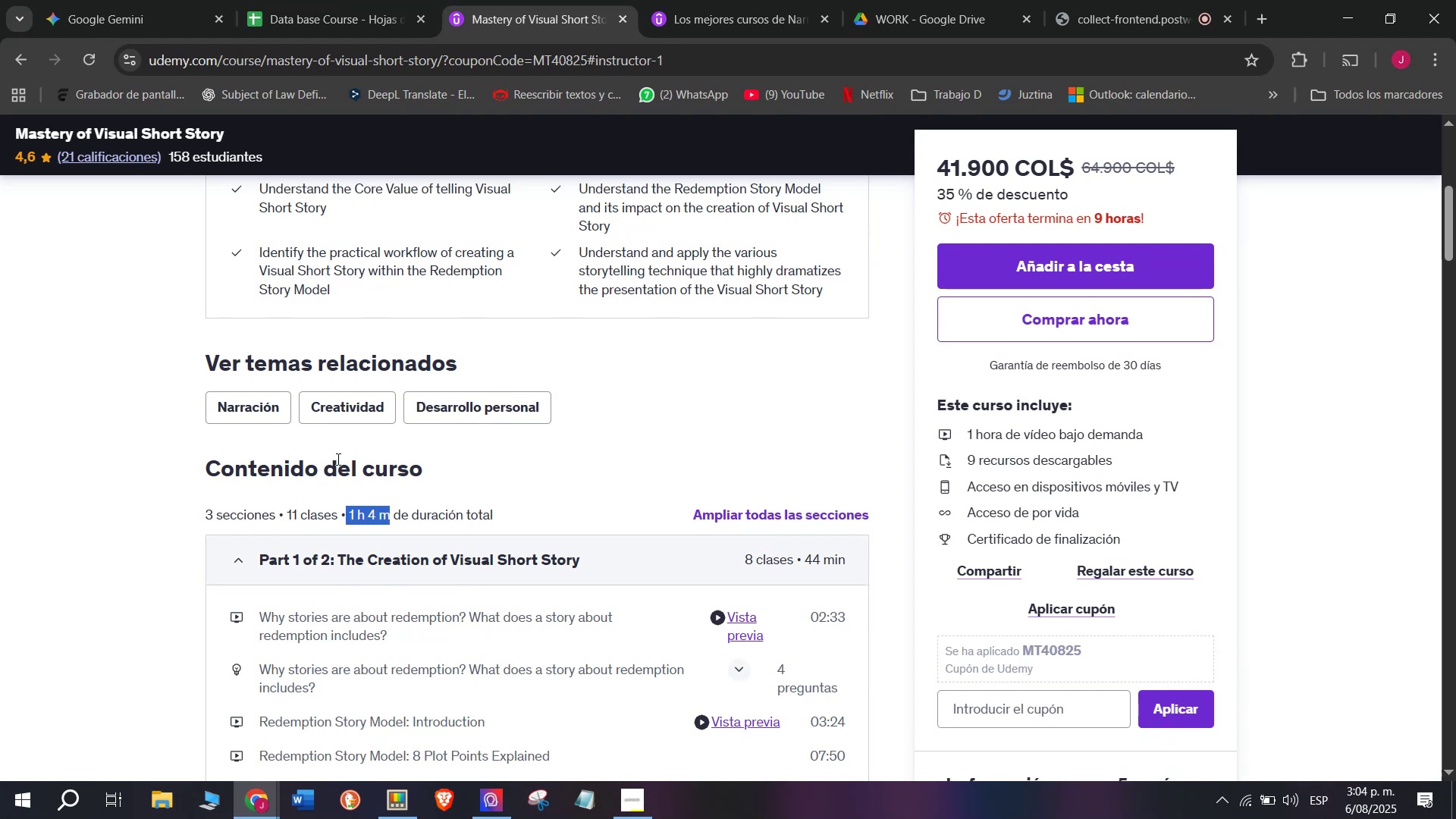 
key(Control+ControlLeft)
 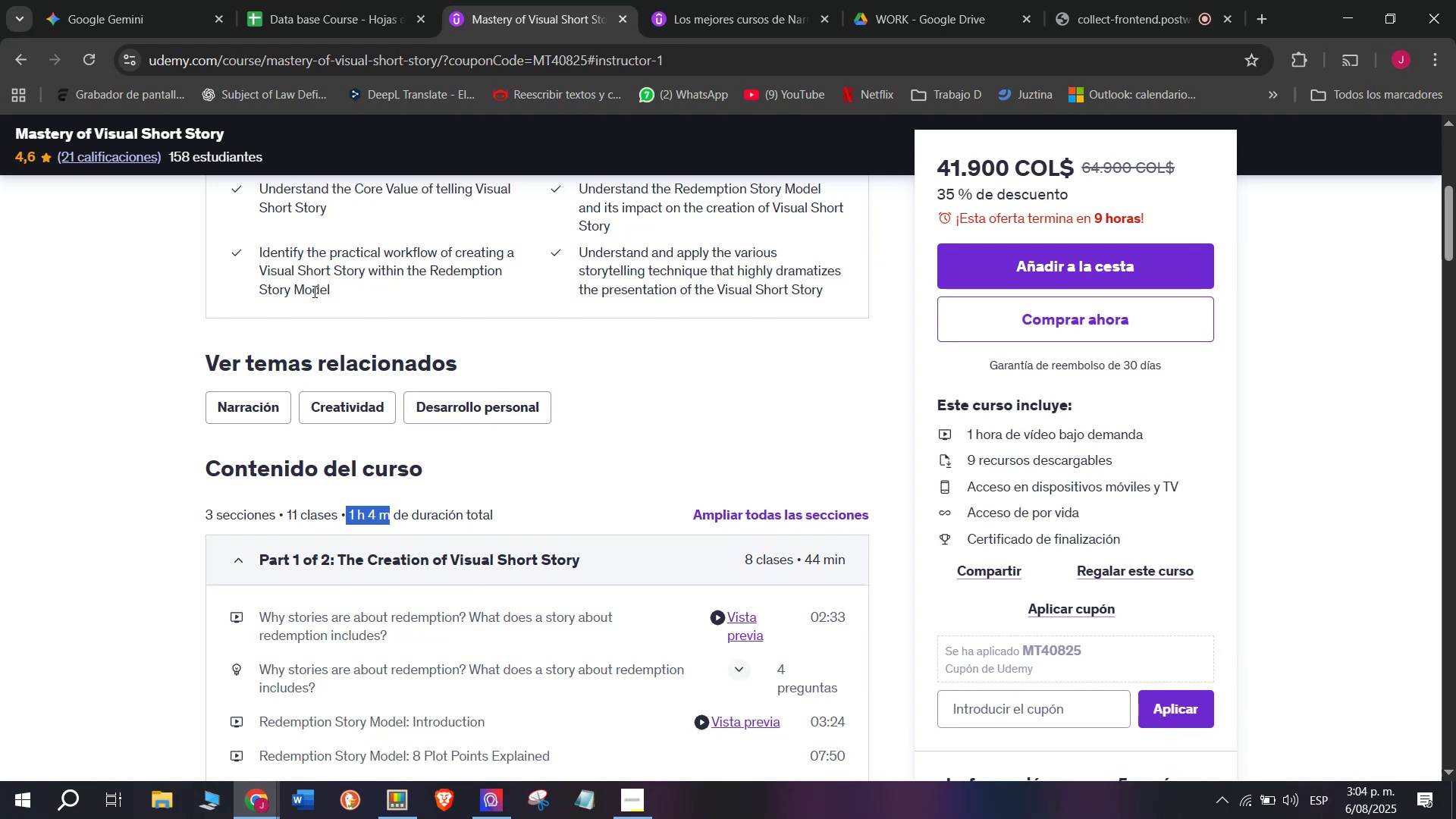 
key(Break)
 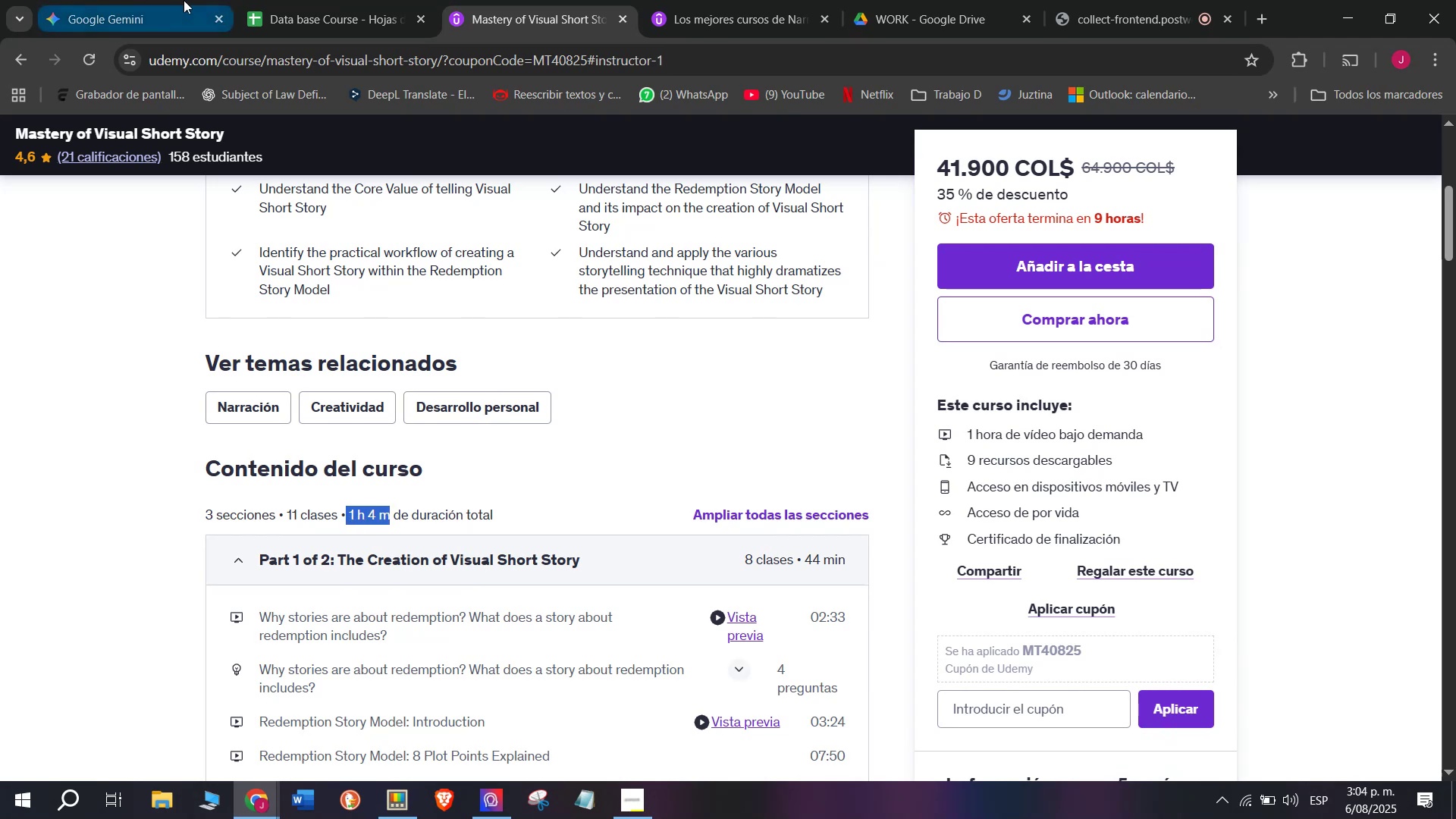 
key(Control+C)
 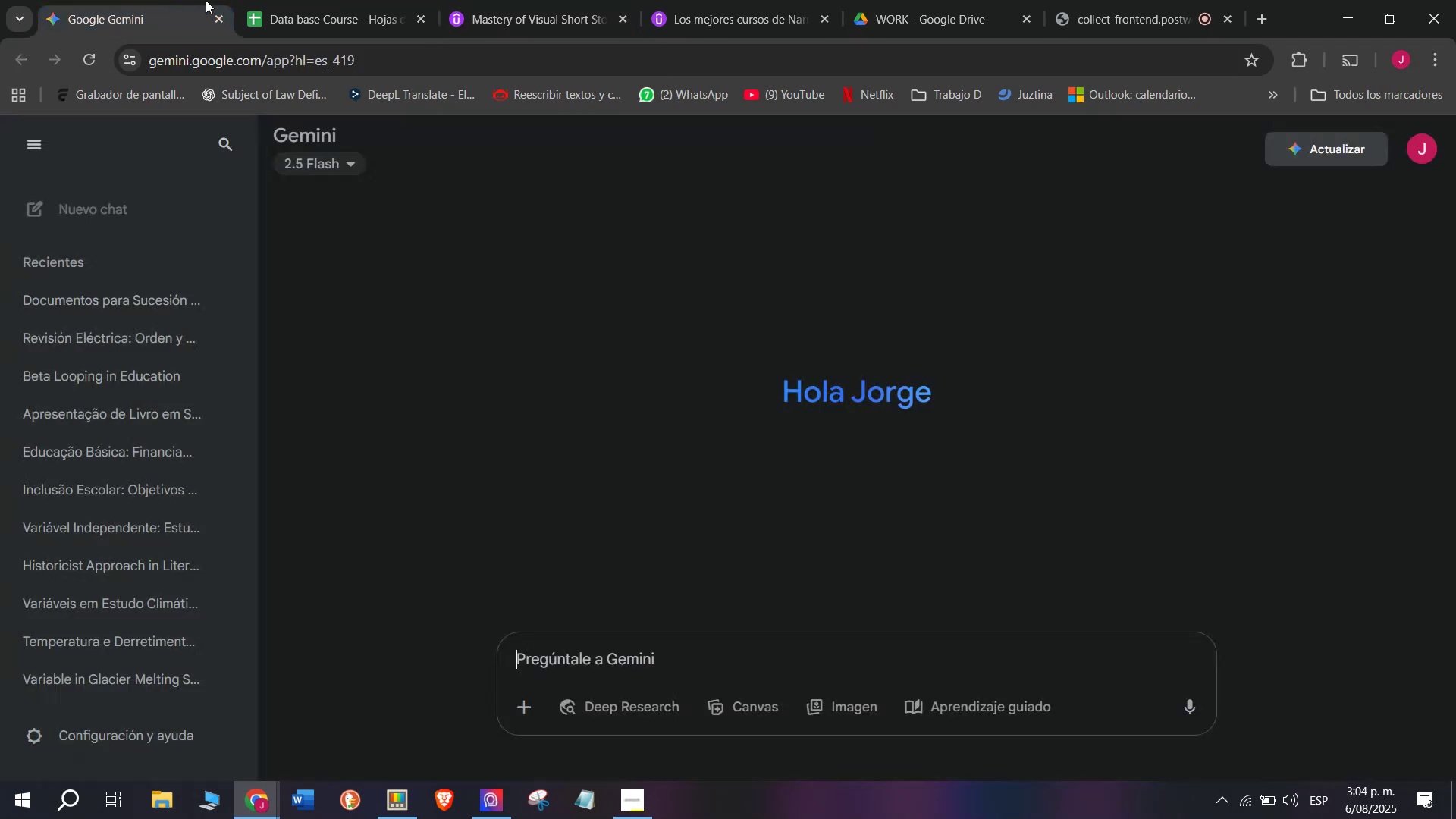 
double_click([302, 0])
 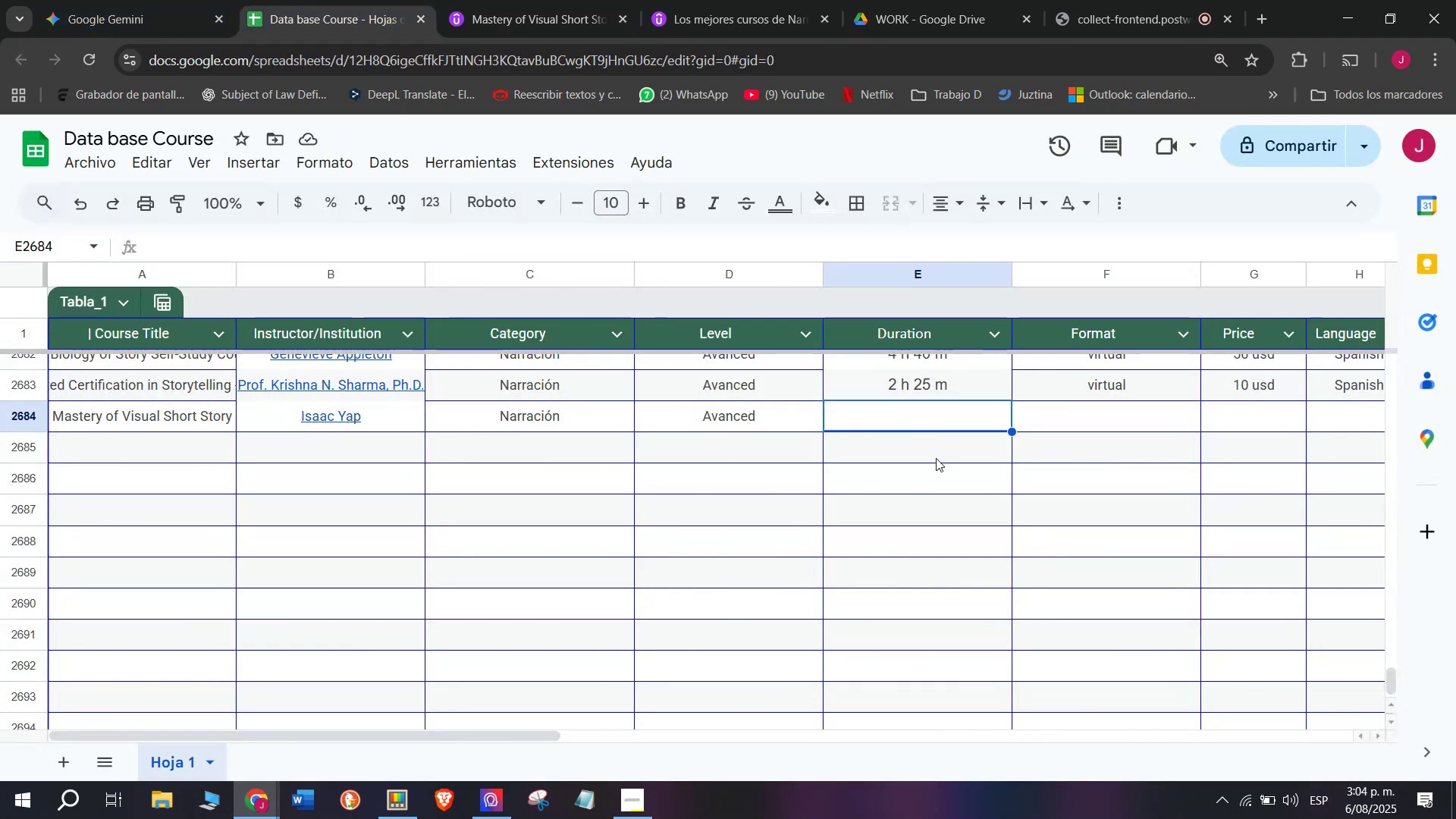 
key(Z)
 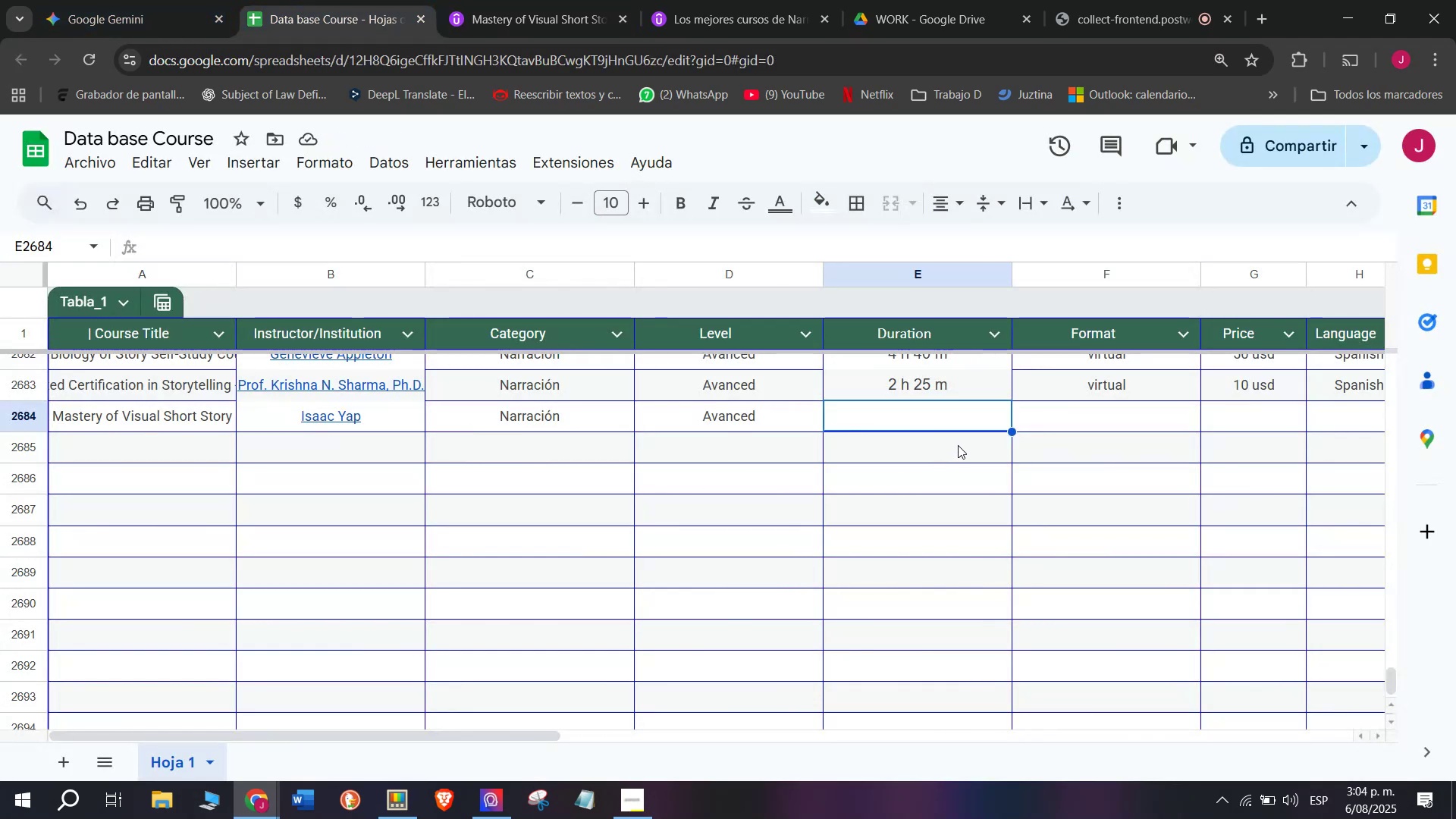 
key(Control+ControlLeft)
 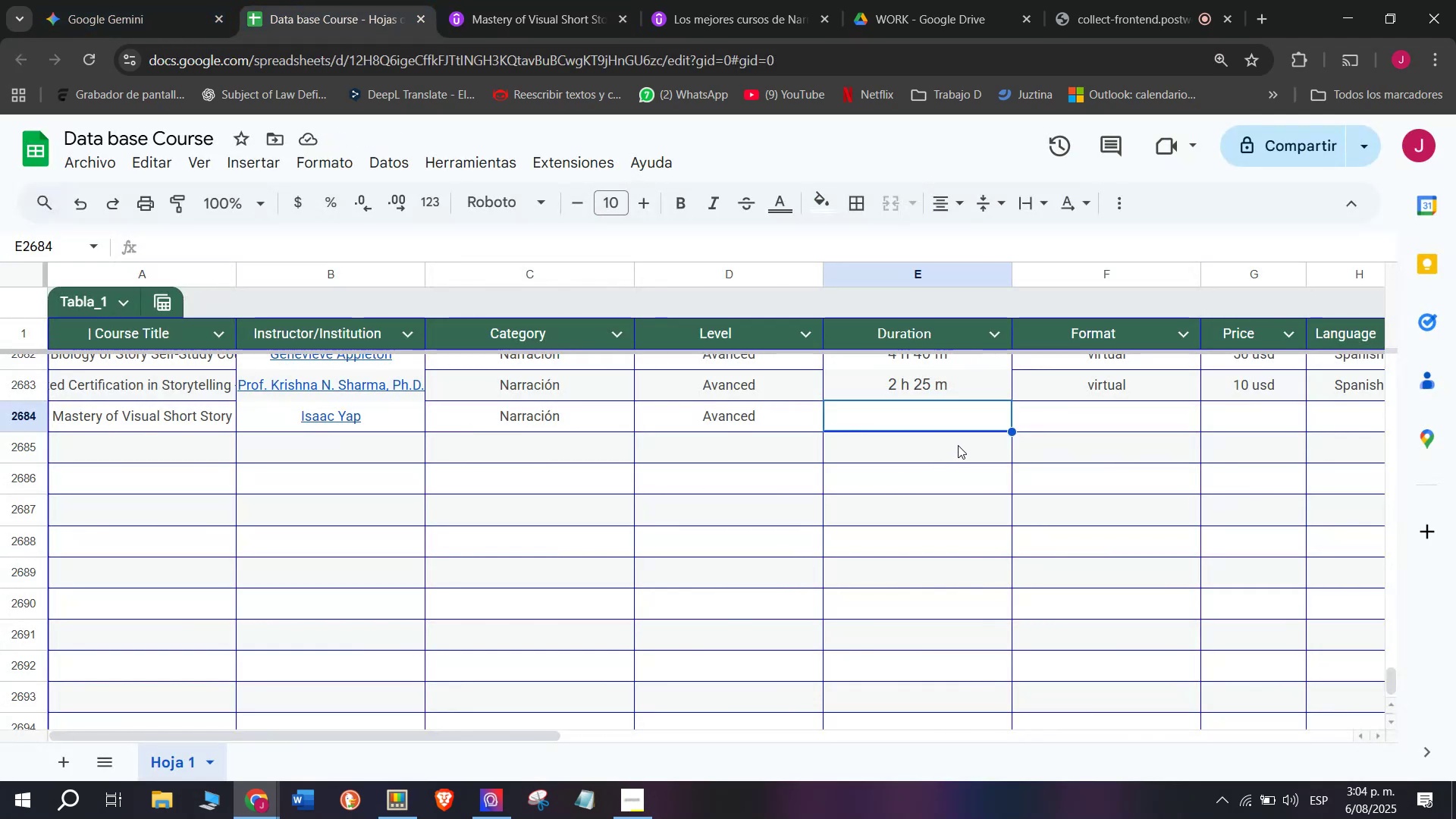 
key(Control+V)
 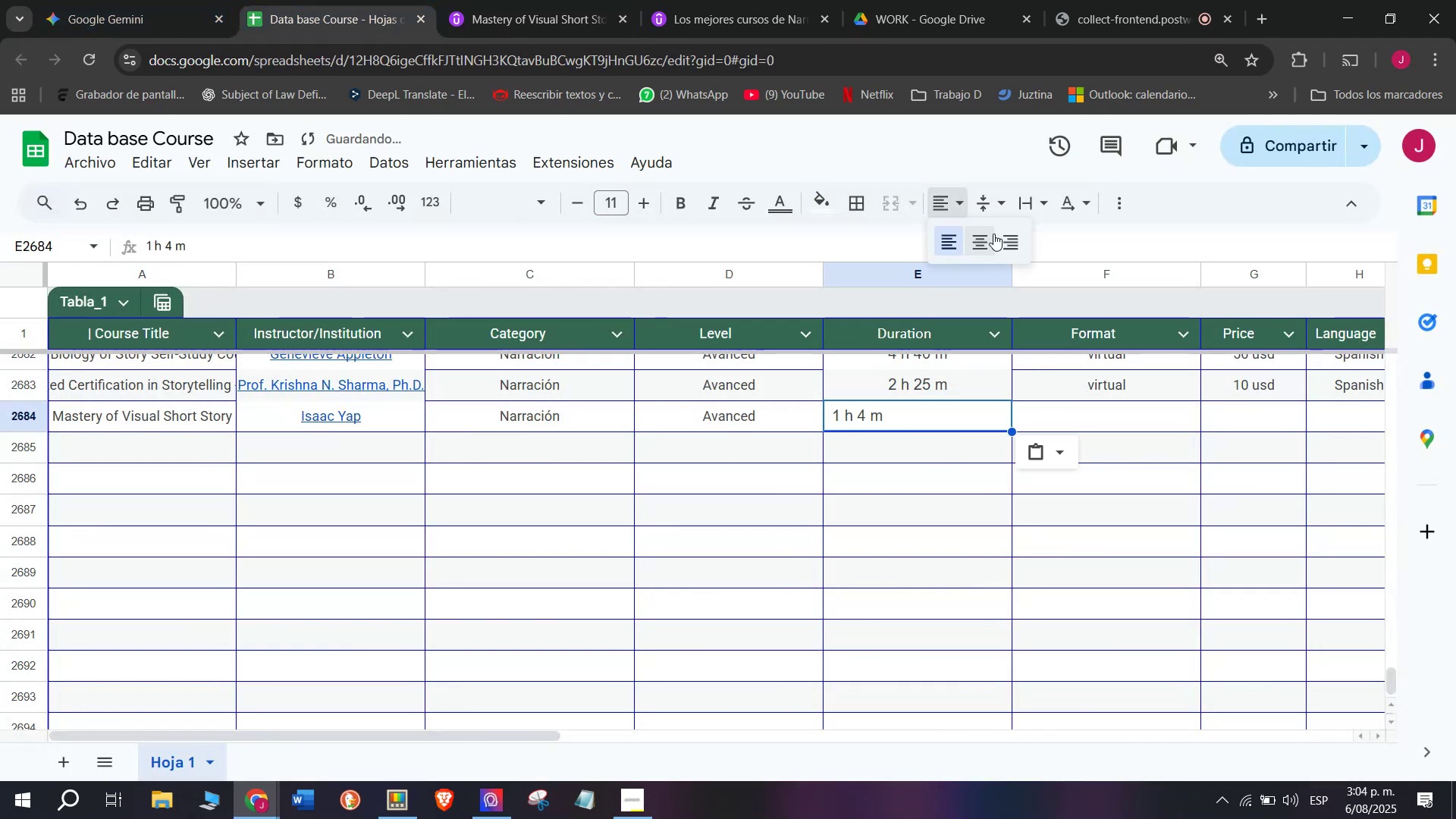 
left_click([980, 246])
 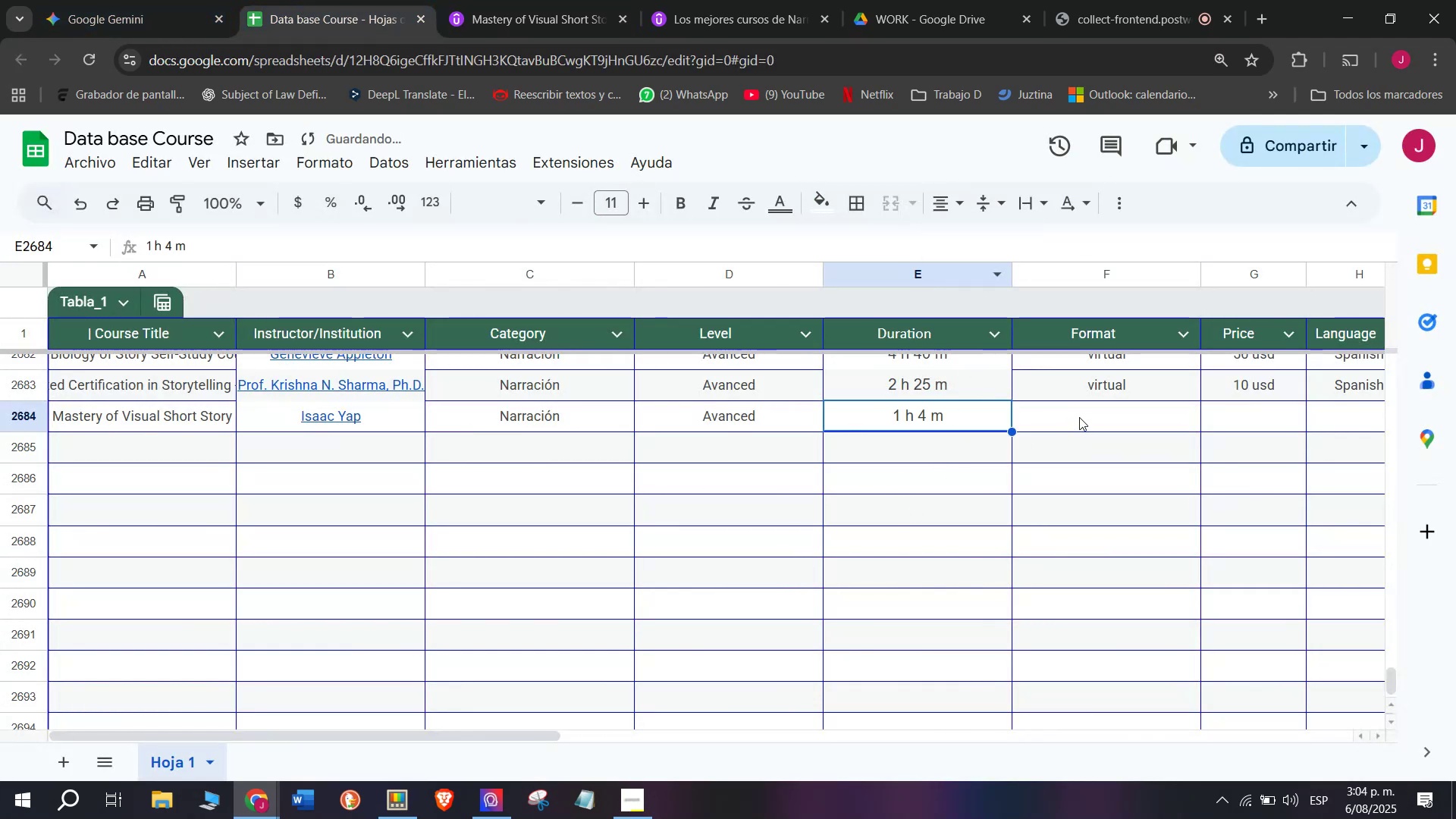 
left_click([1090, 388])
 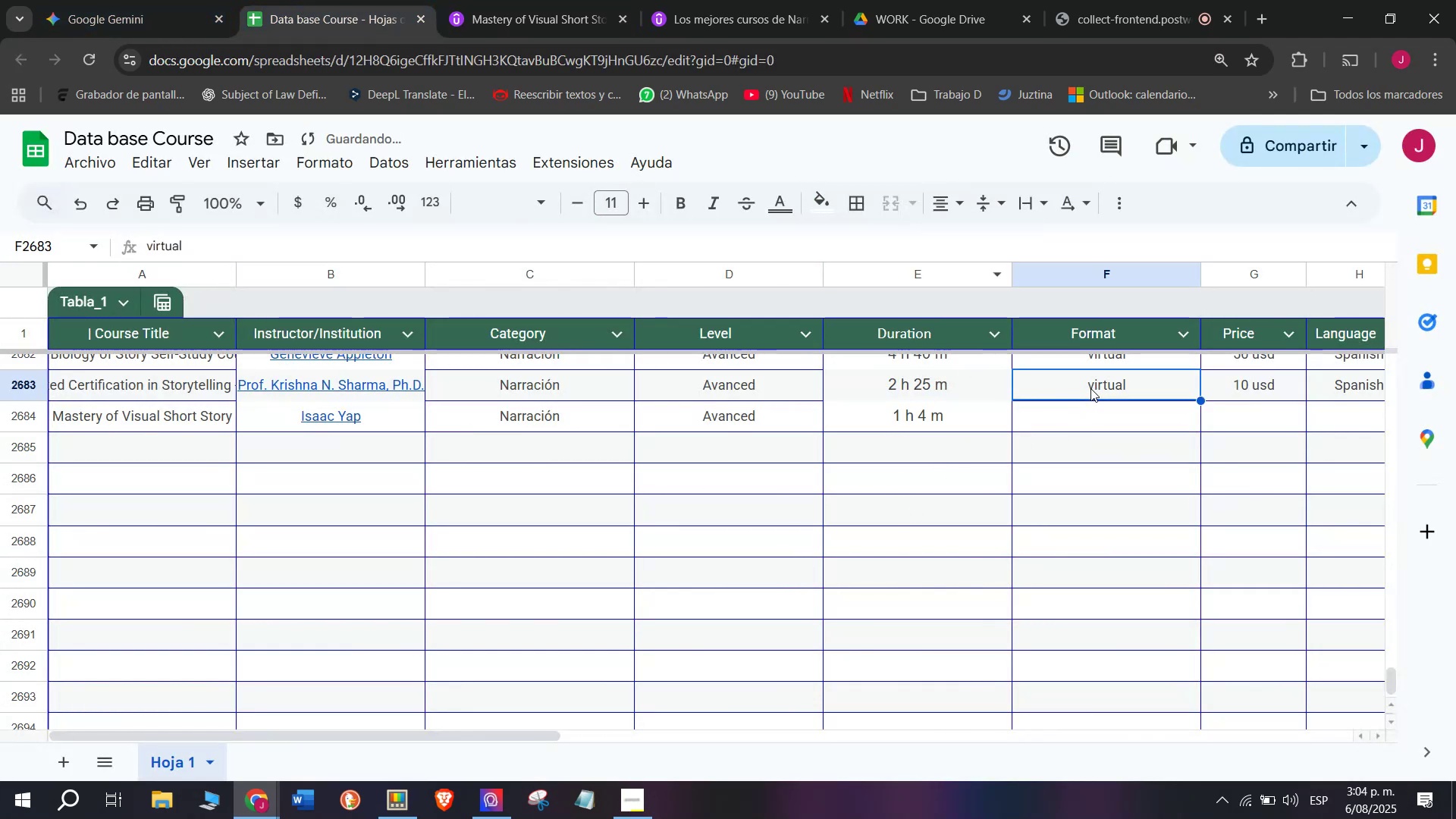 
key(Break)
 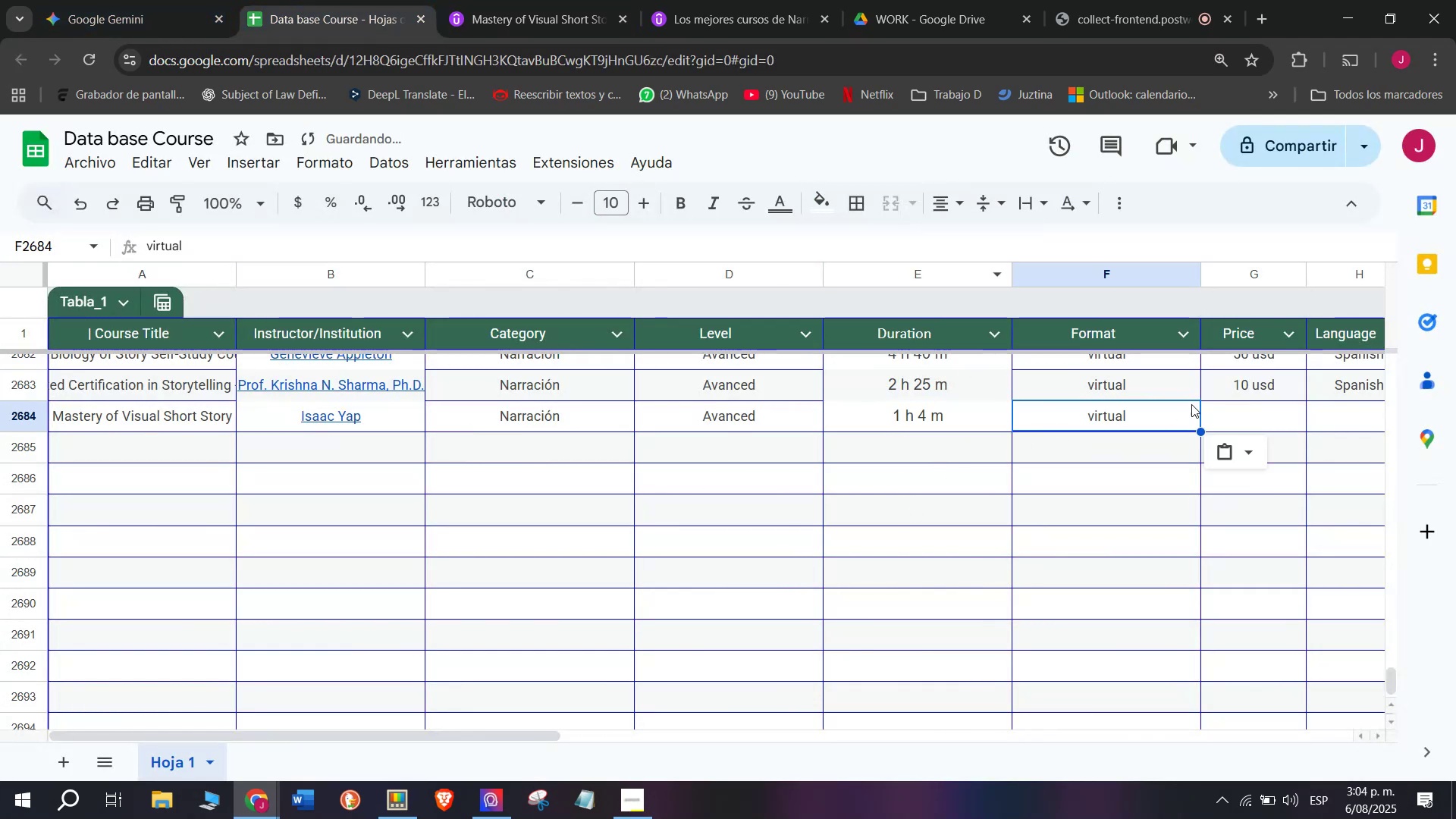 
key(Control+ControlLeft)
 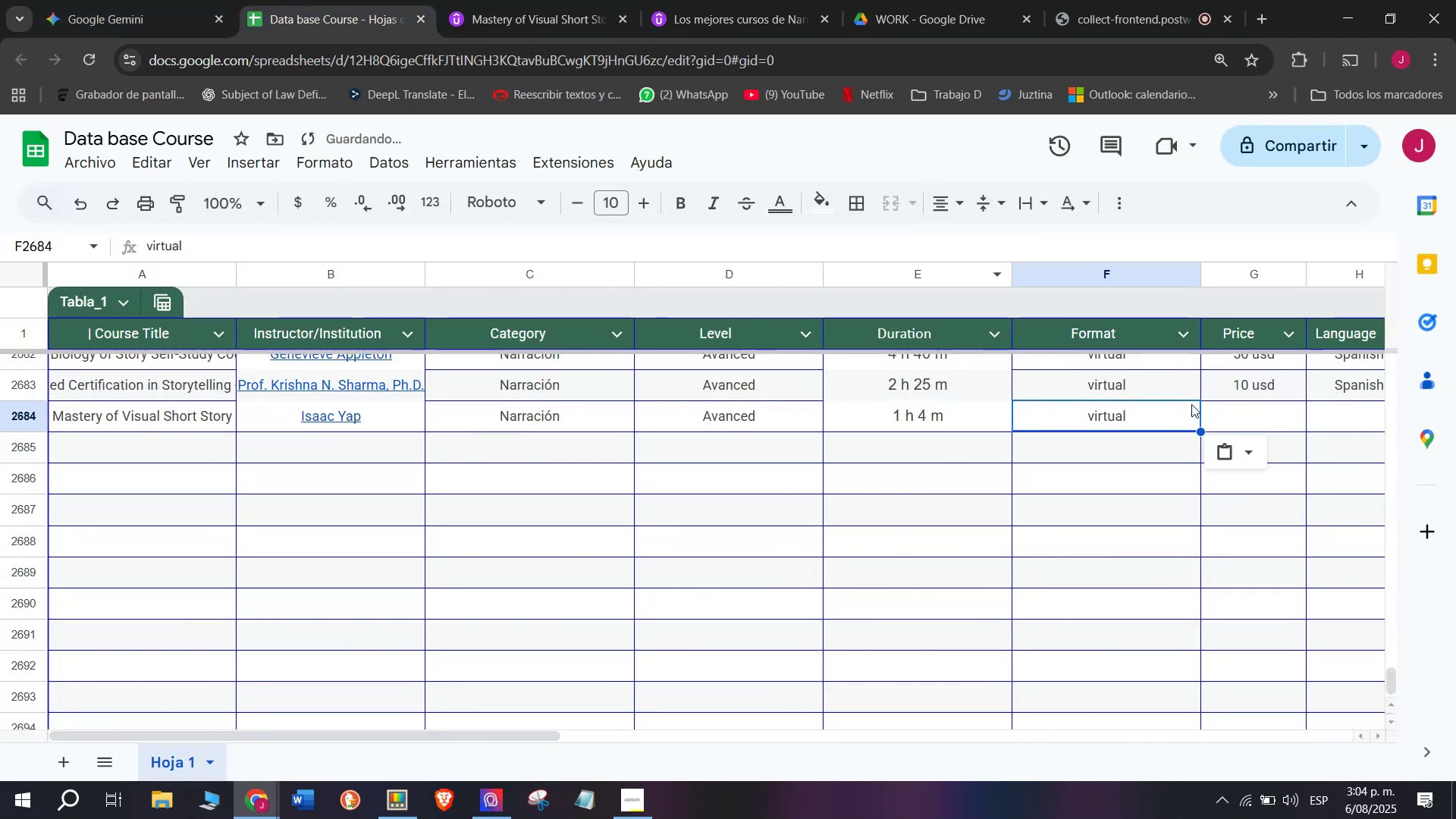 
key(Control+C)
 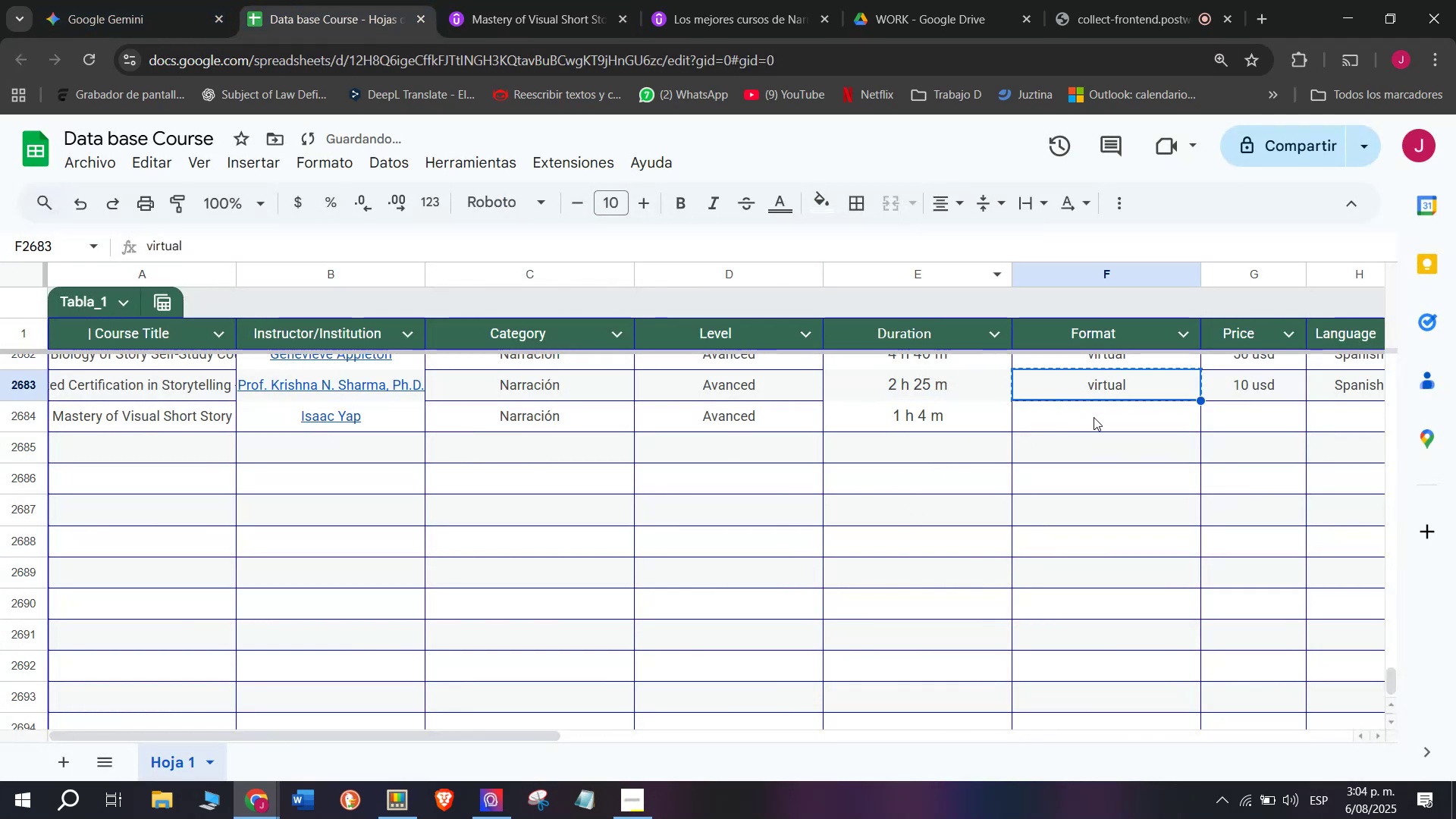 
double_click([1094, 417])
 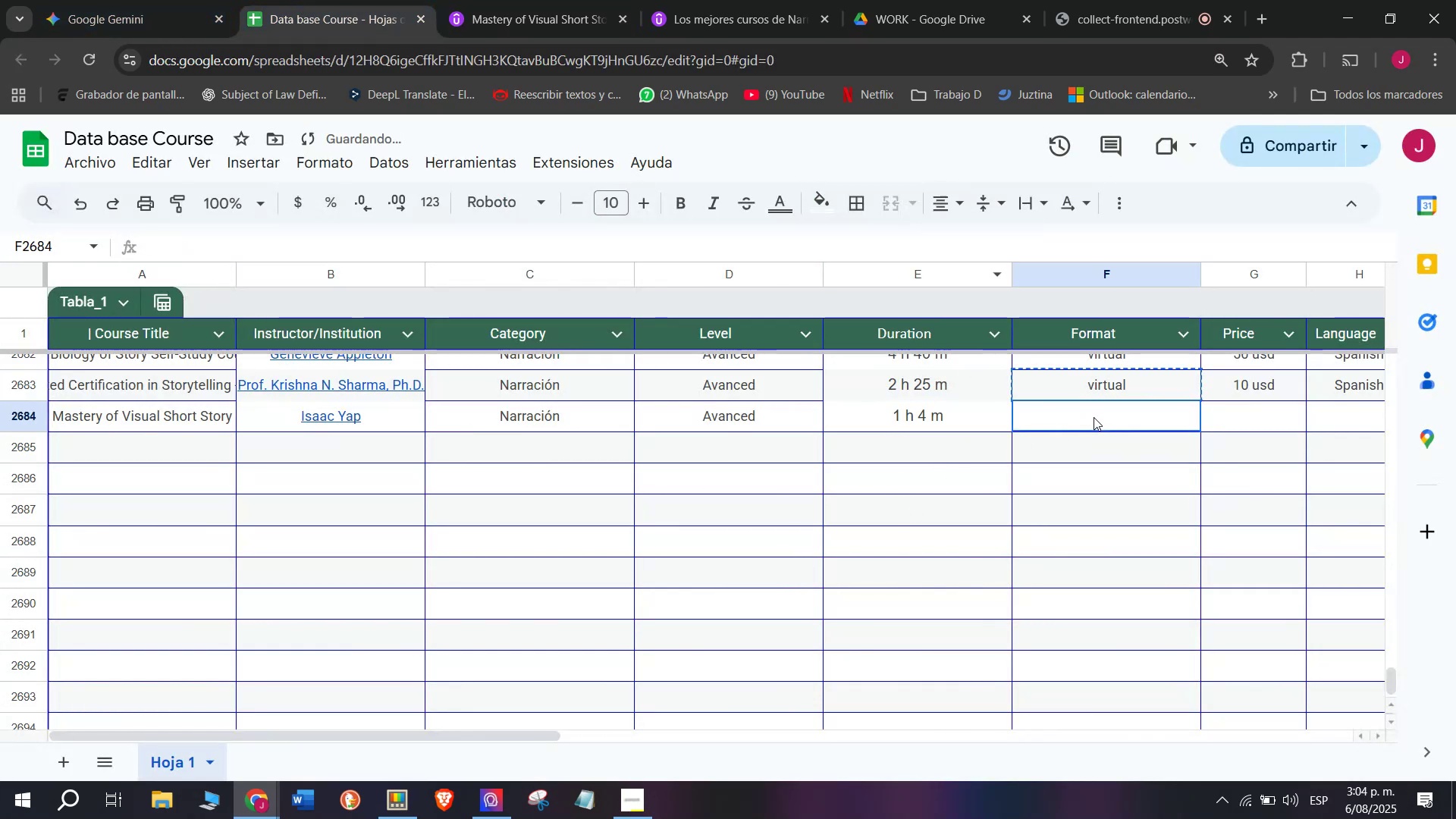 
key(Control+ControlLeft)
 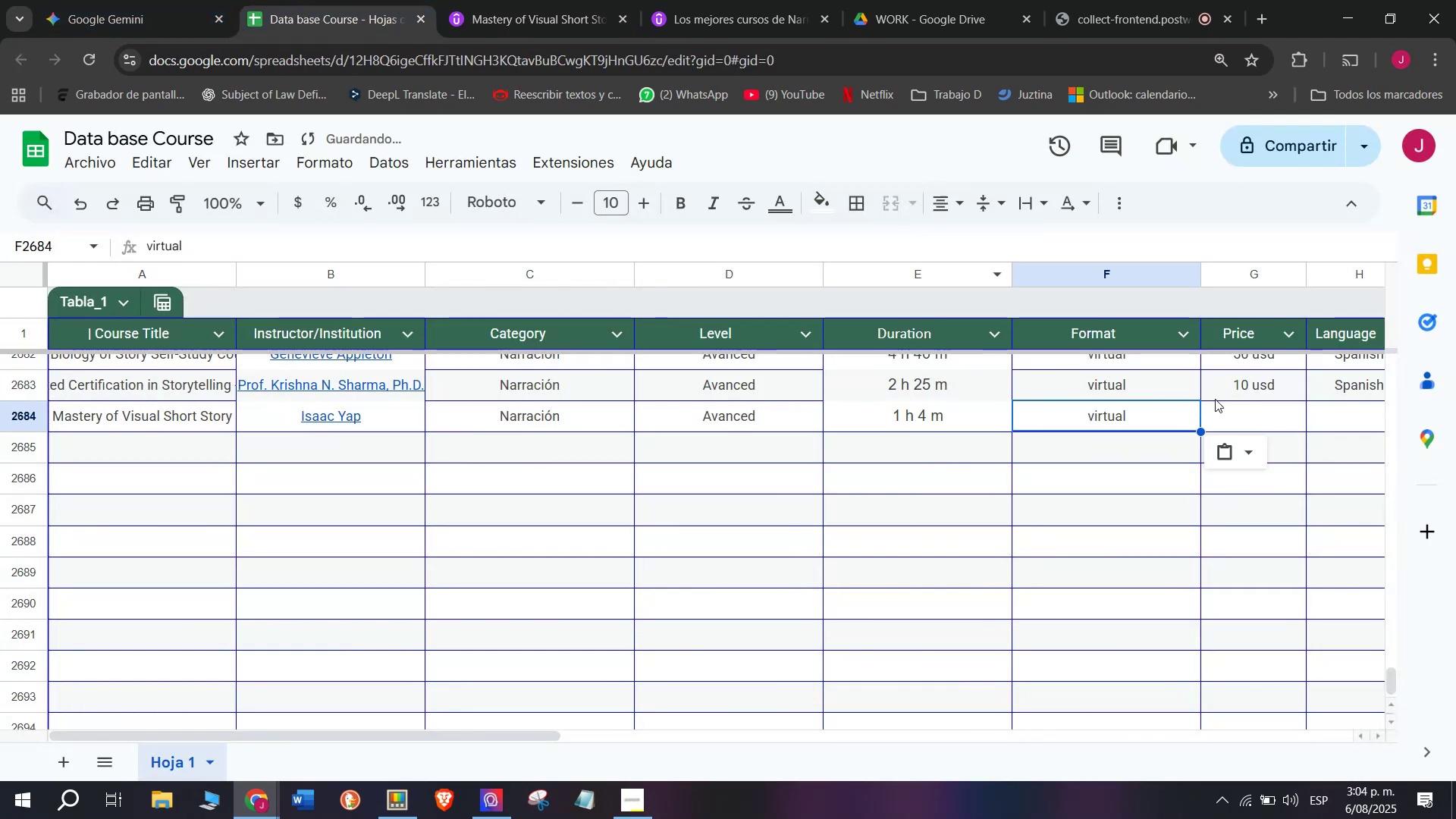 
key(Z)
 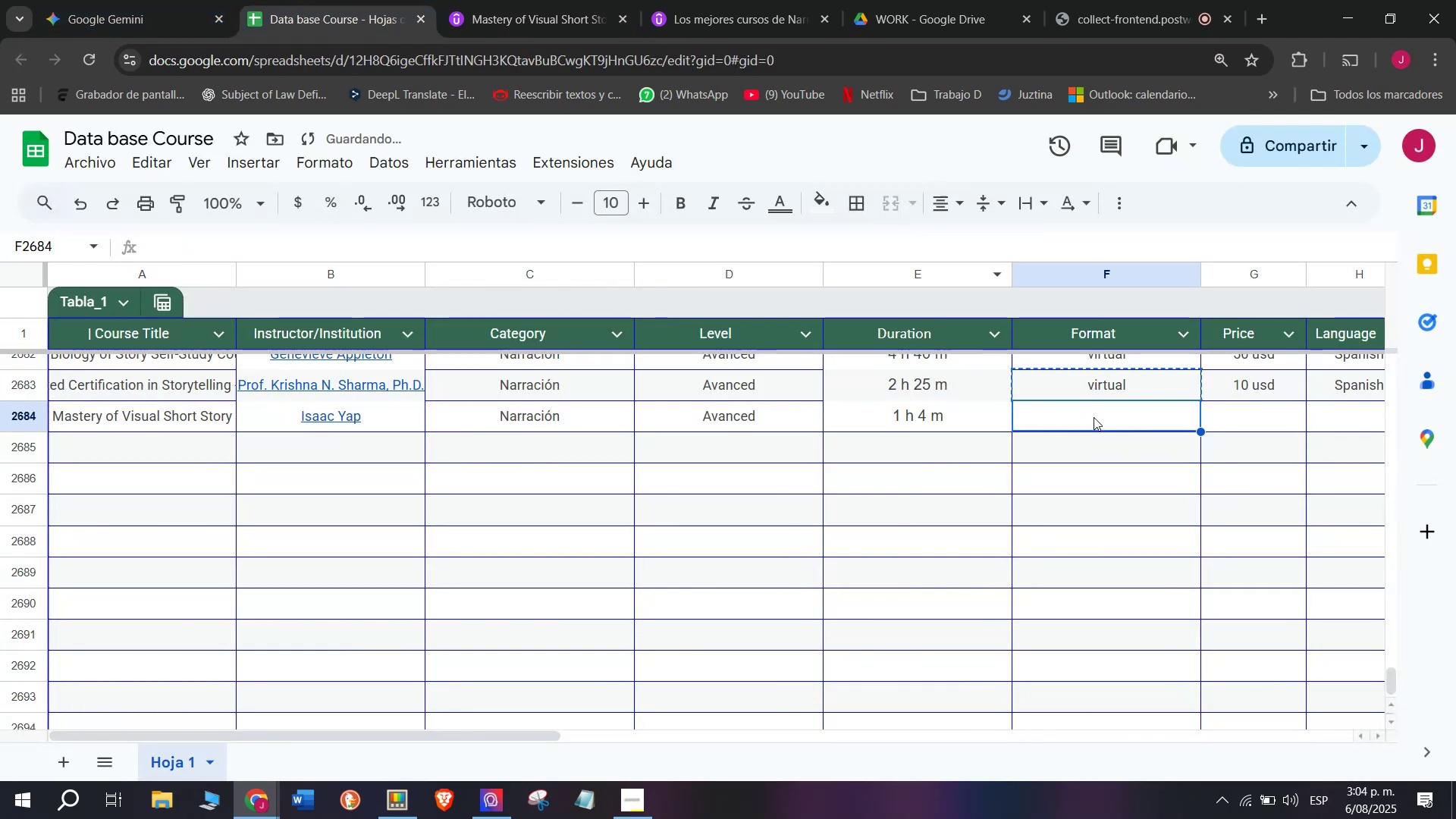 
key(Control+V)
 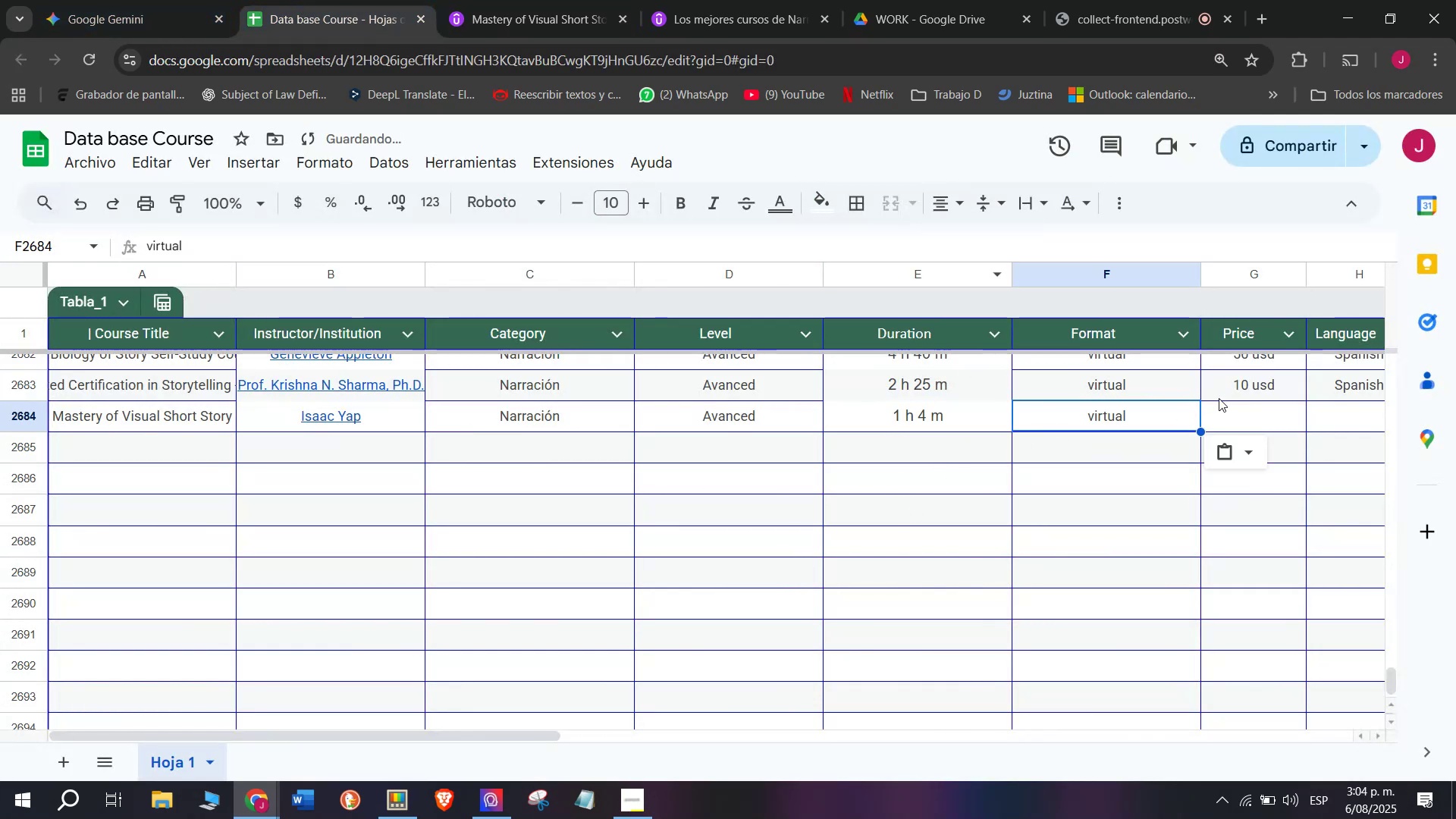 
key(Control+ControlLeft)
 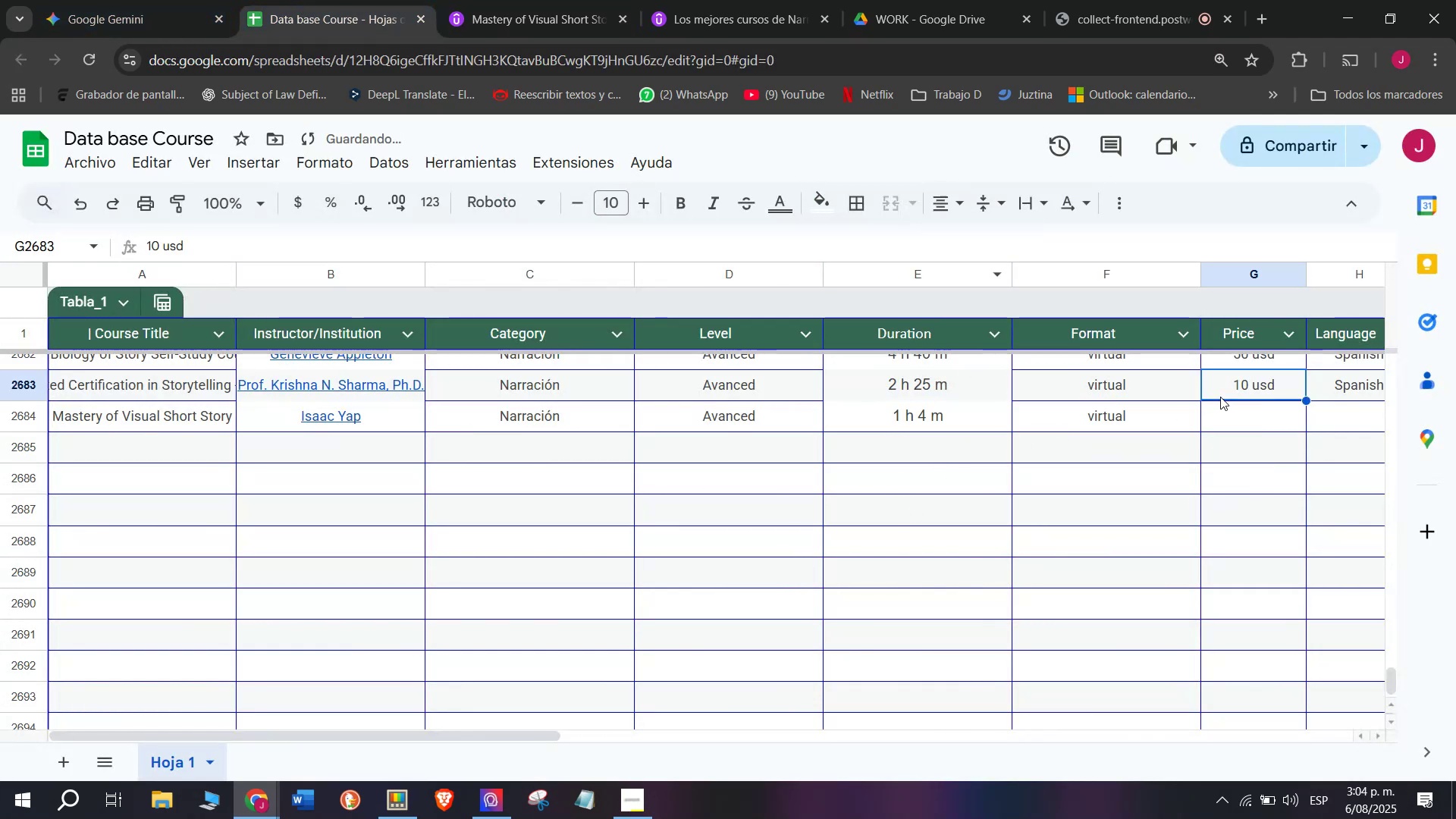 
key(Break)
 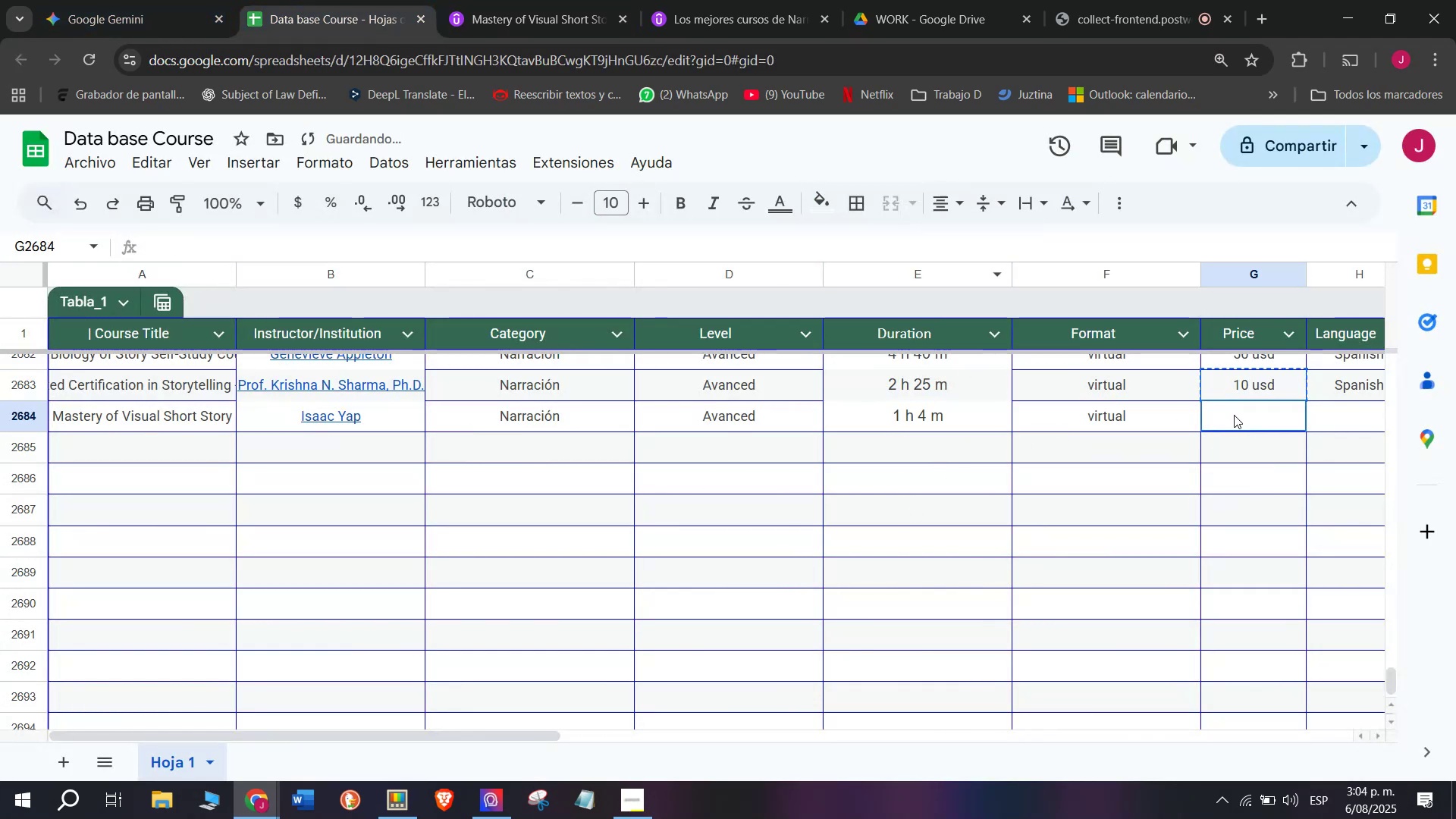 
key(Control+C)
 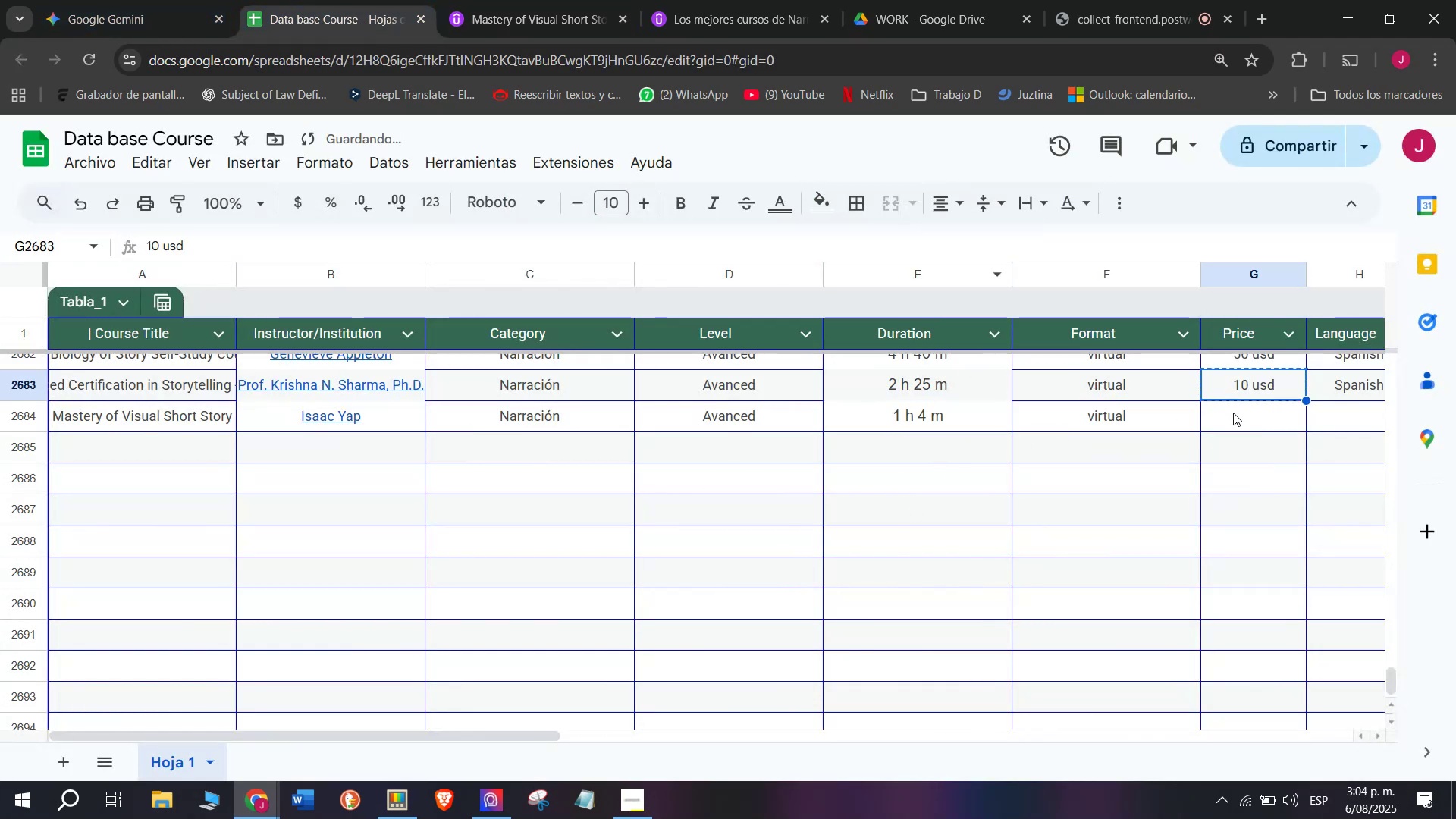 
left_click([1234, 415])
 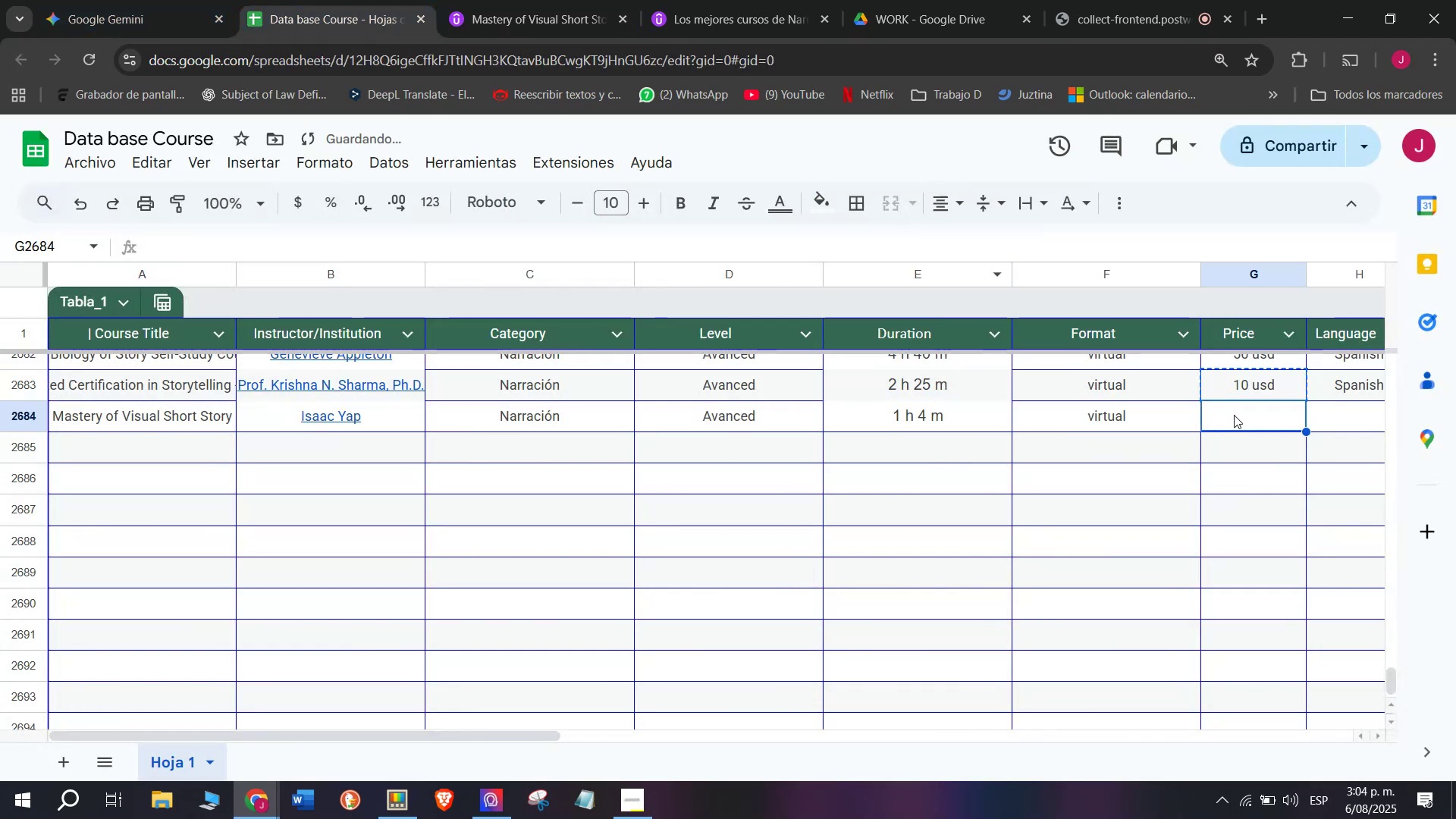 
key(Control+ControlLeft)
 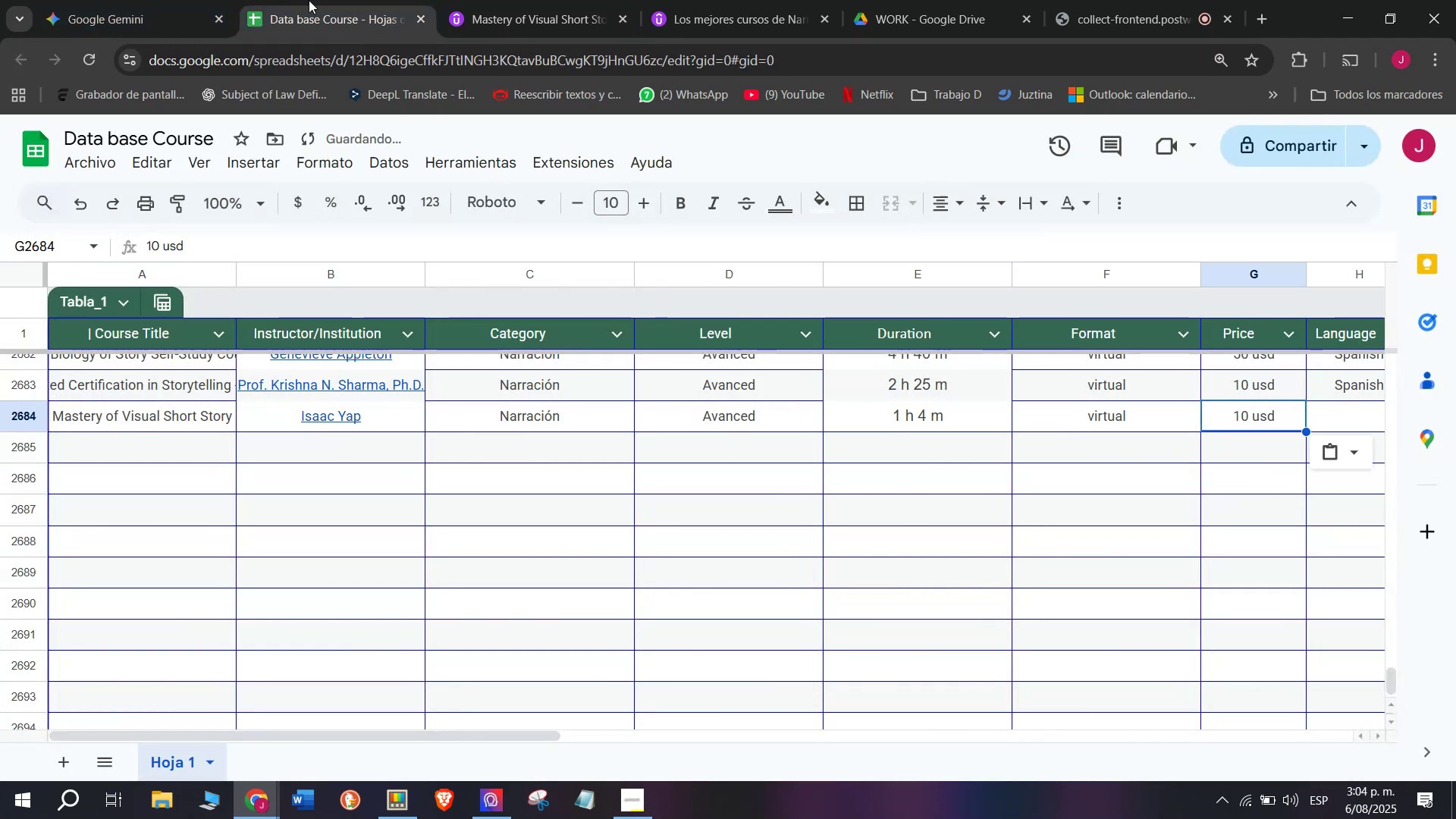 
key(Z)
 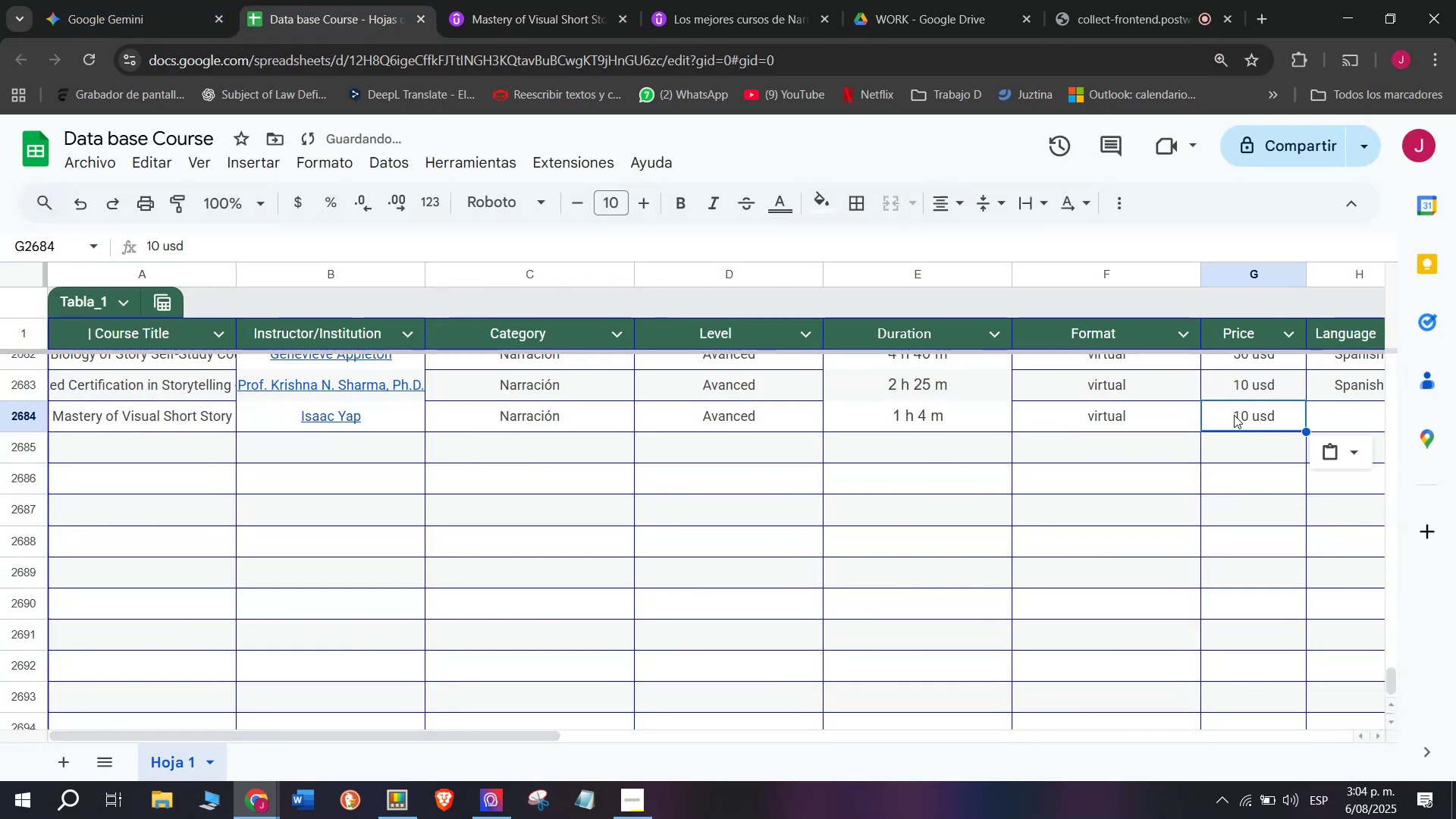 
key(Control+V)
 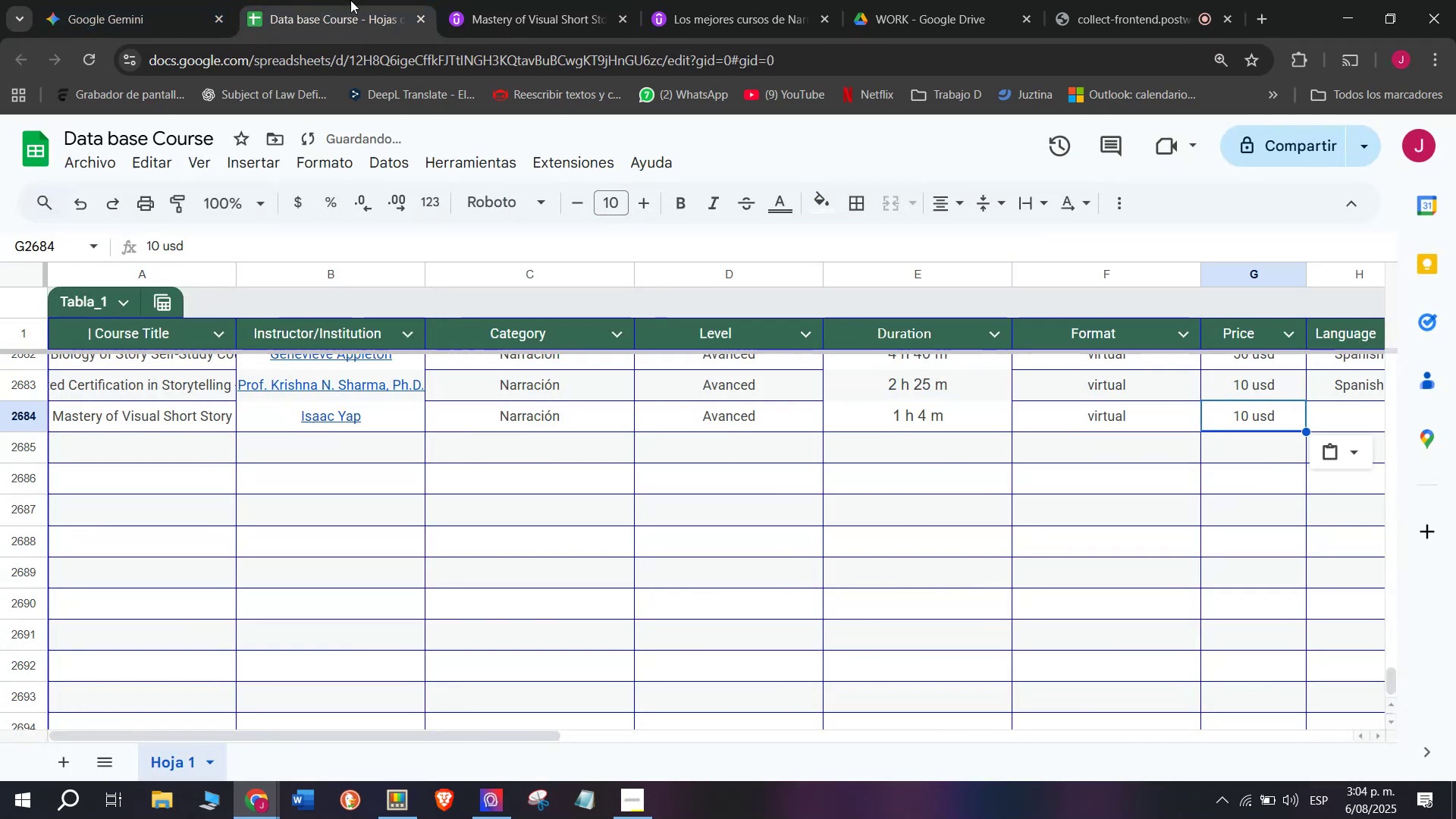 
left_click([534, 0])
 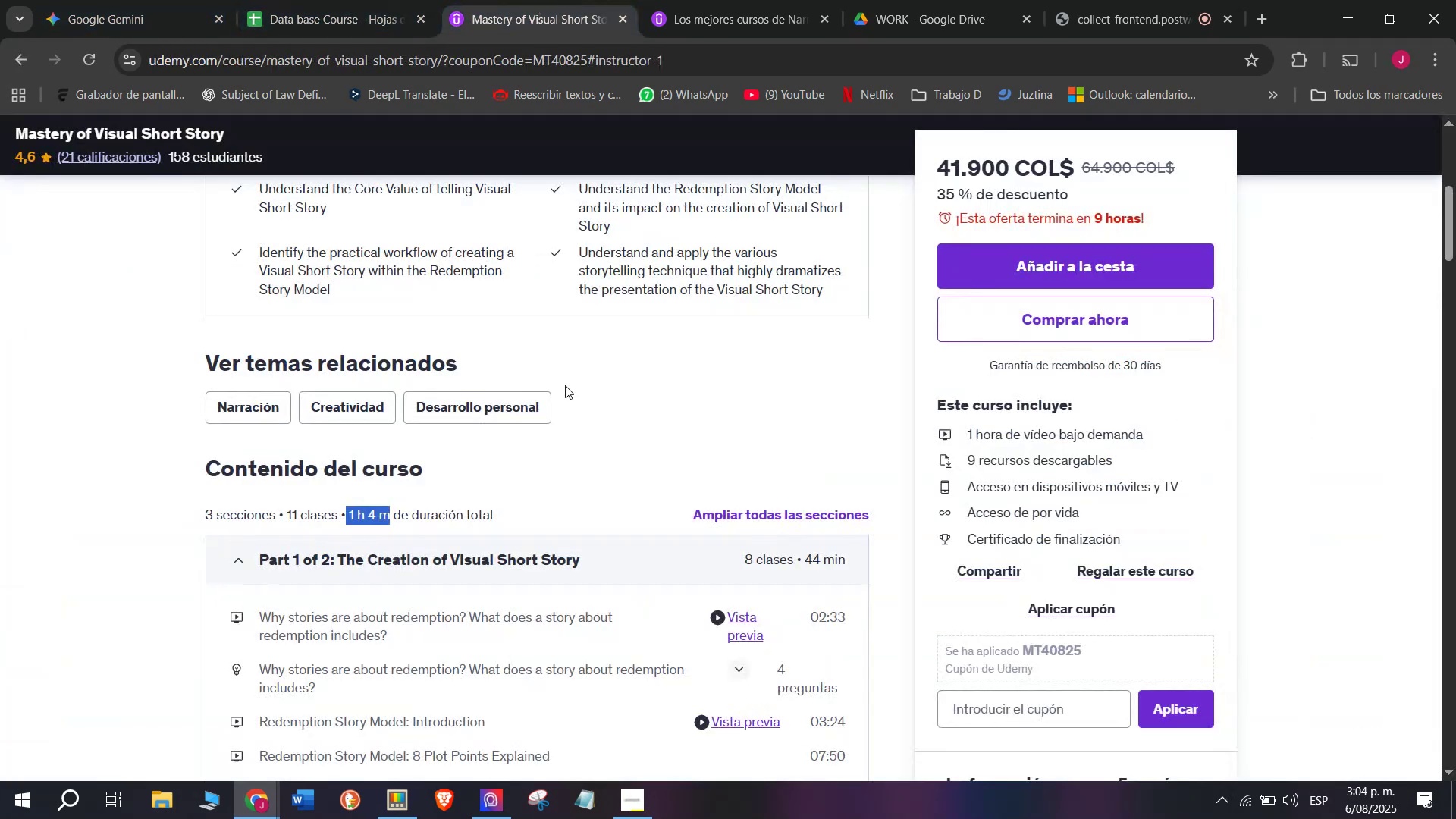 
scroll: coordinate [570, 504], scroll_direction: up, amount: 2.0
 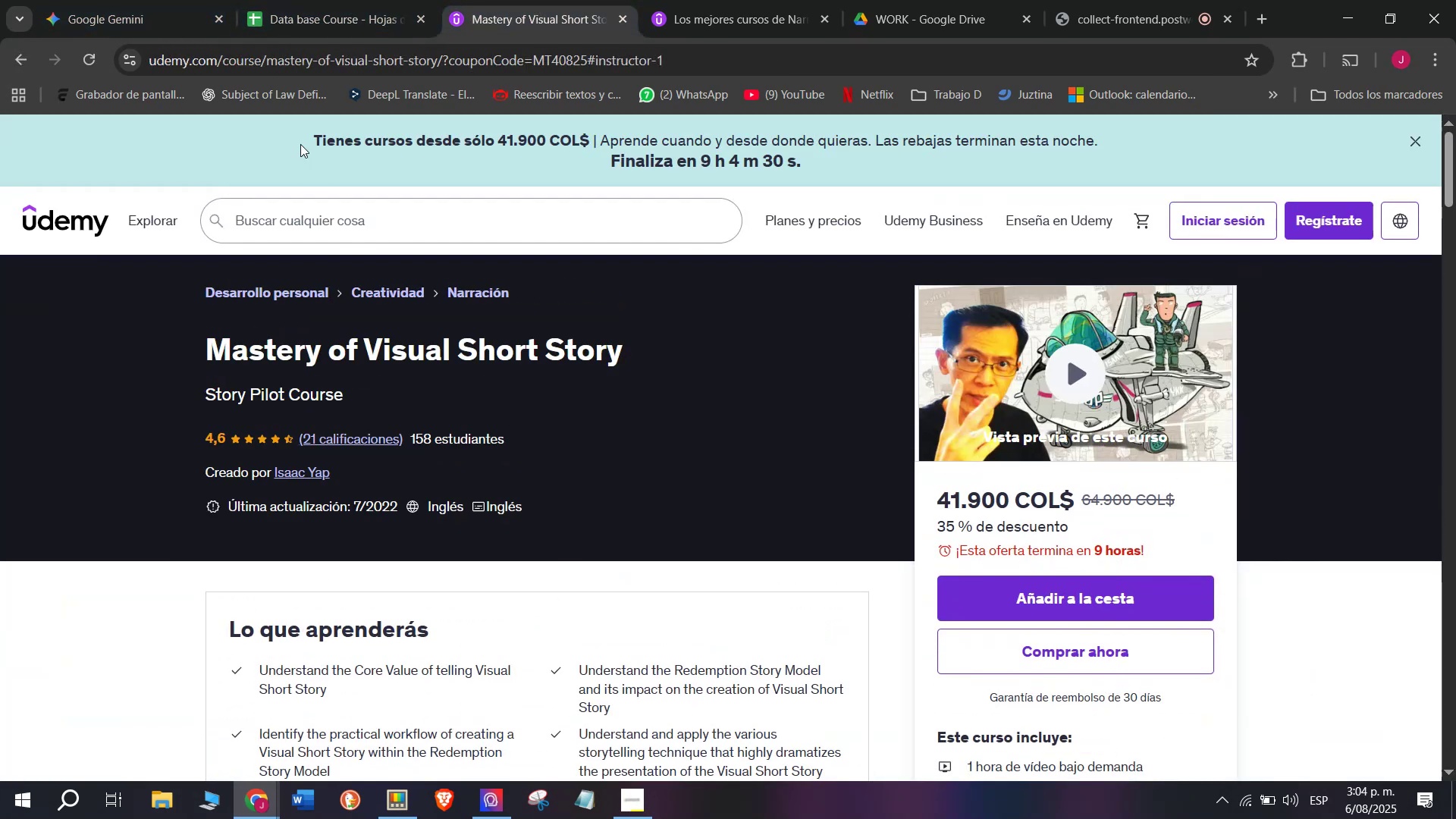 
left_click([271, 0])
 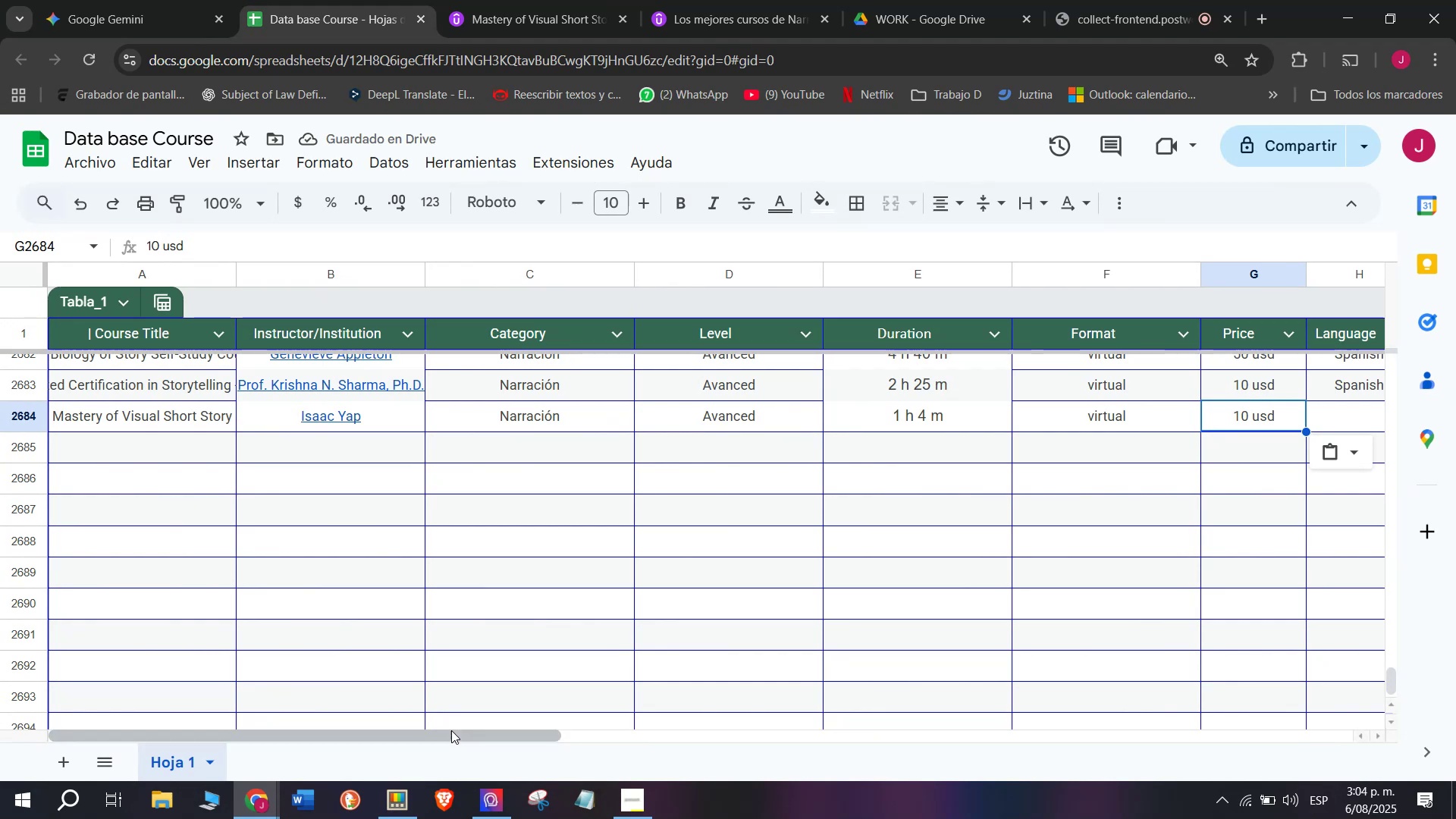 
left_click_drag(start_coordinate=[451, 730], to_coordinate=[717, 756])
 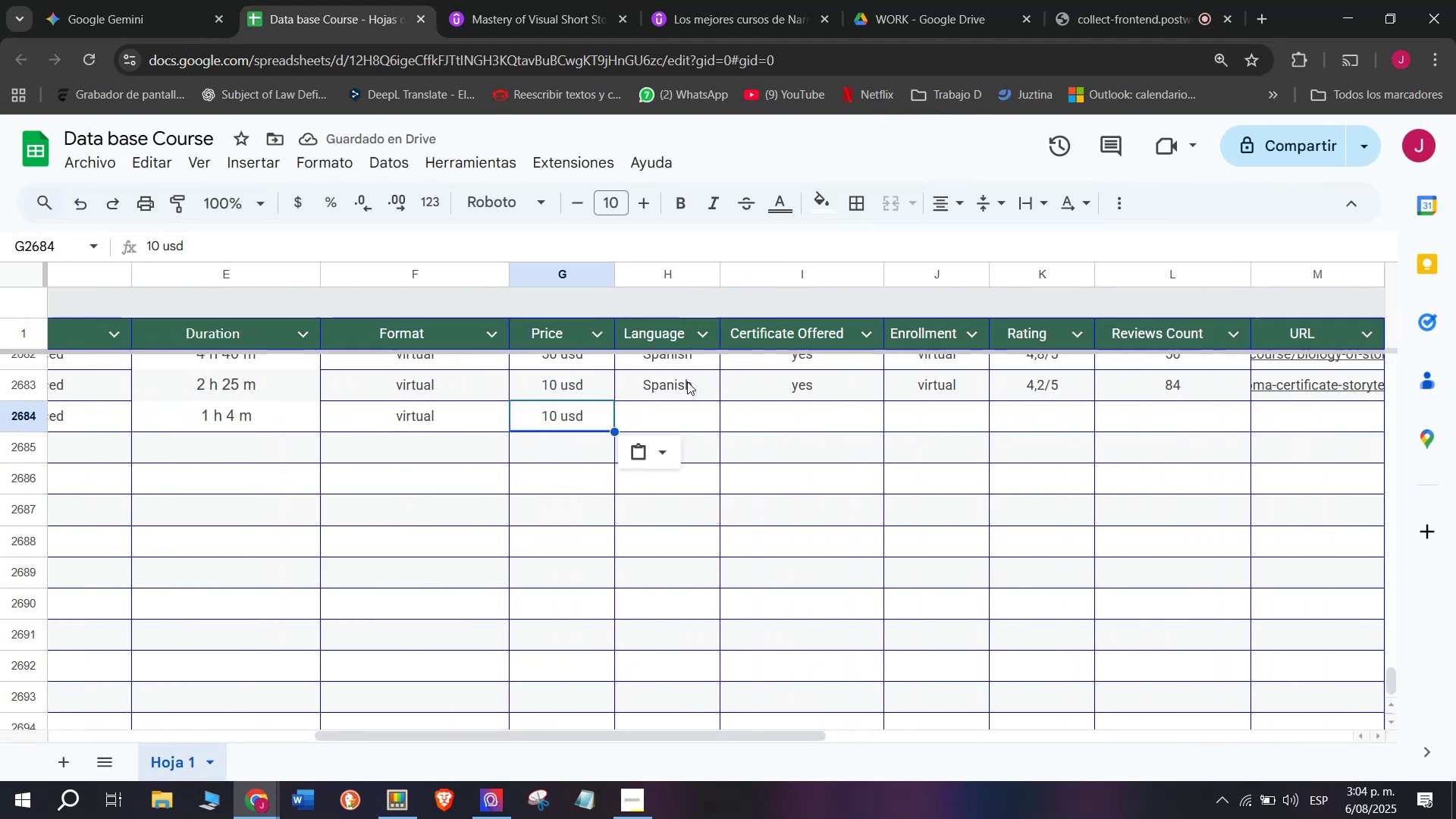 
left_click([687, 389])
 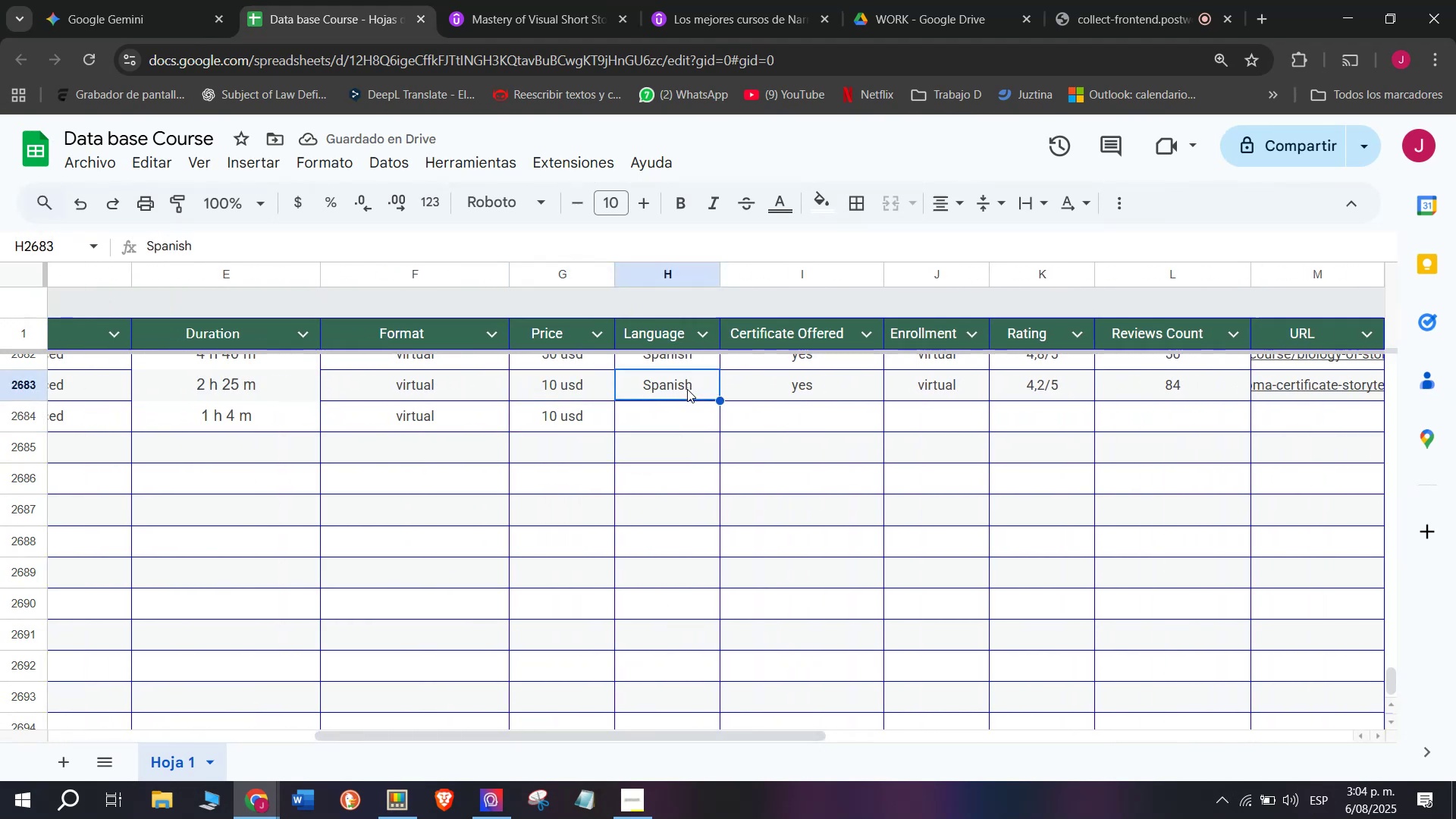 
key(Break)
 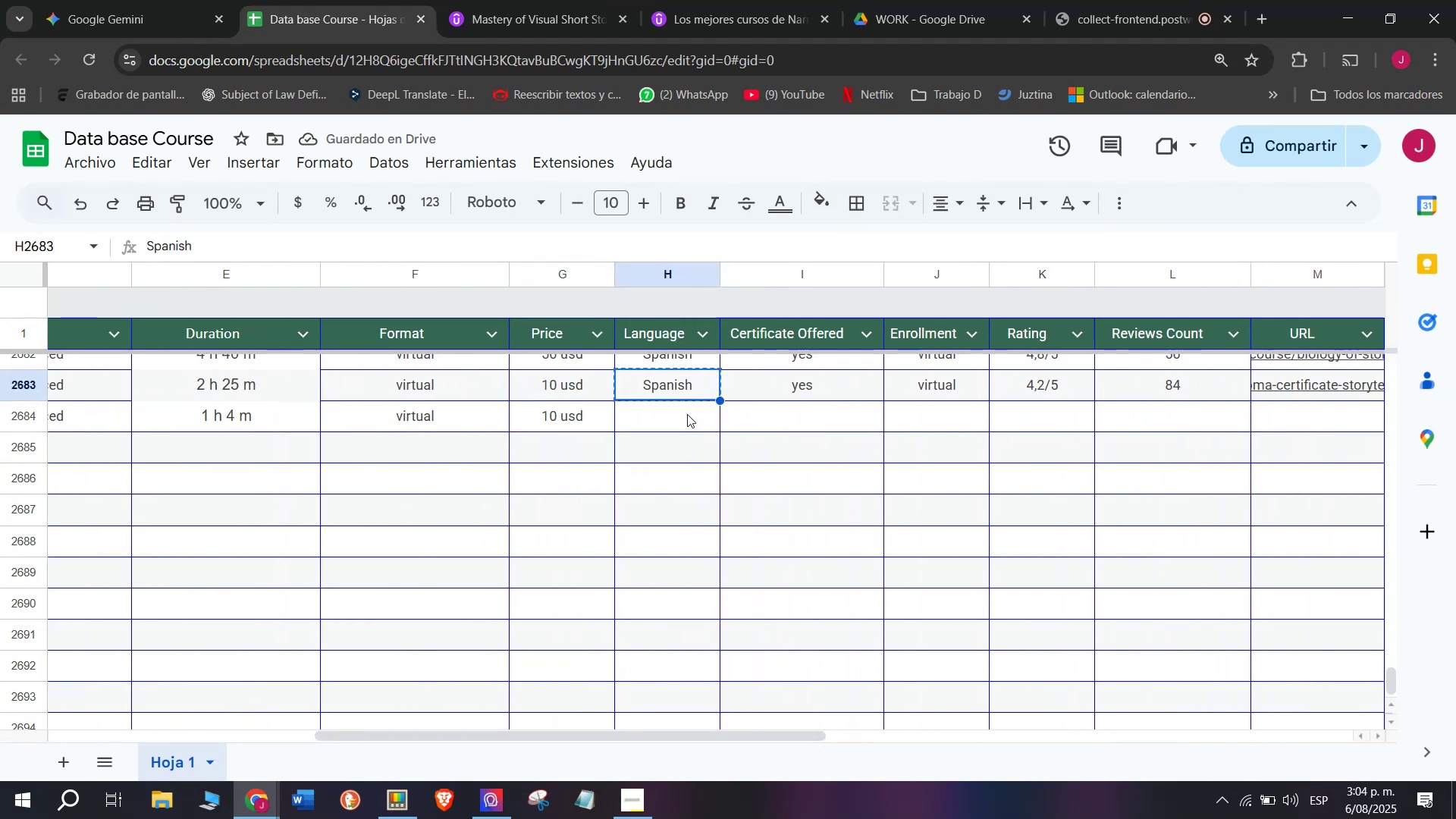 
key(Control+ControlLeft)
 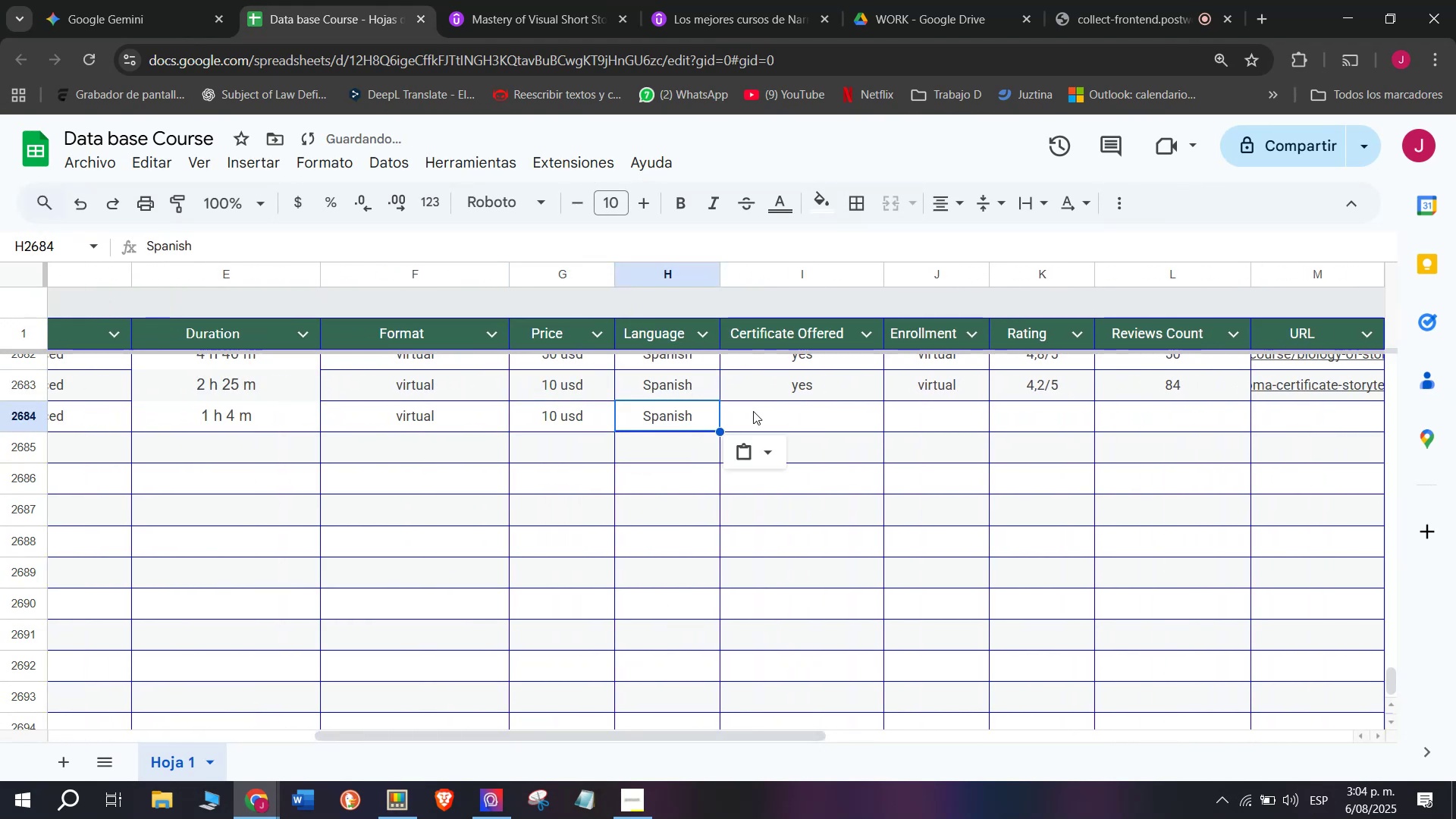 
key(Control+C)
 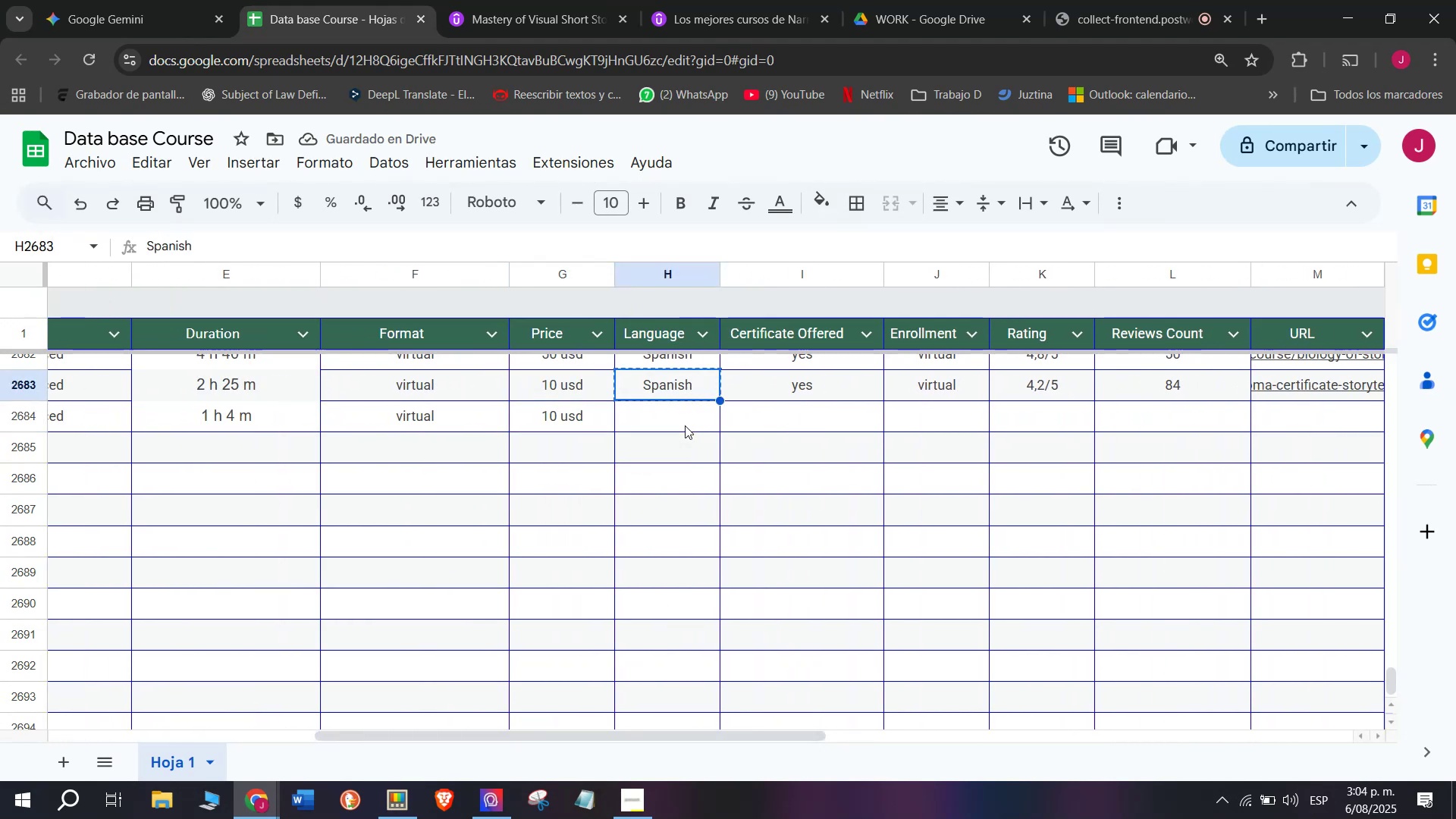 
double_click([685, 425])
 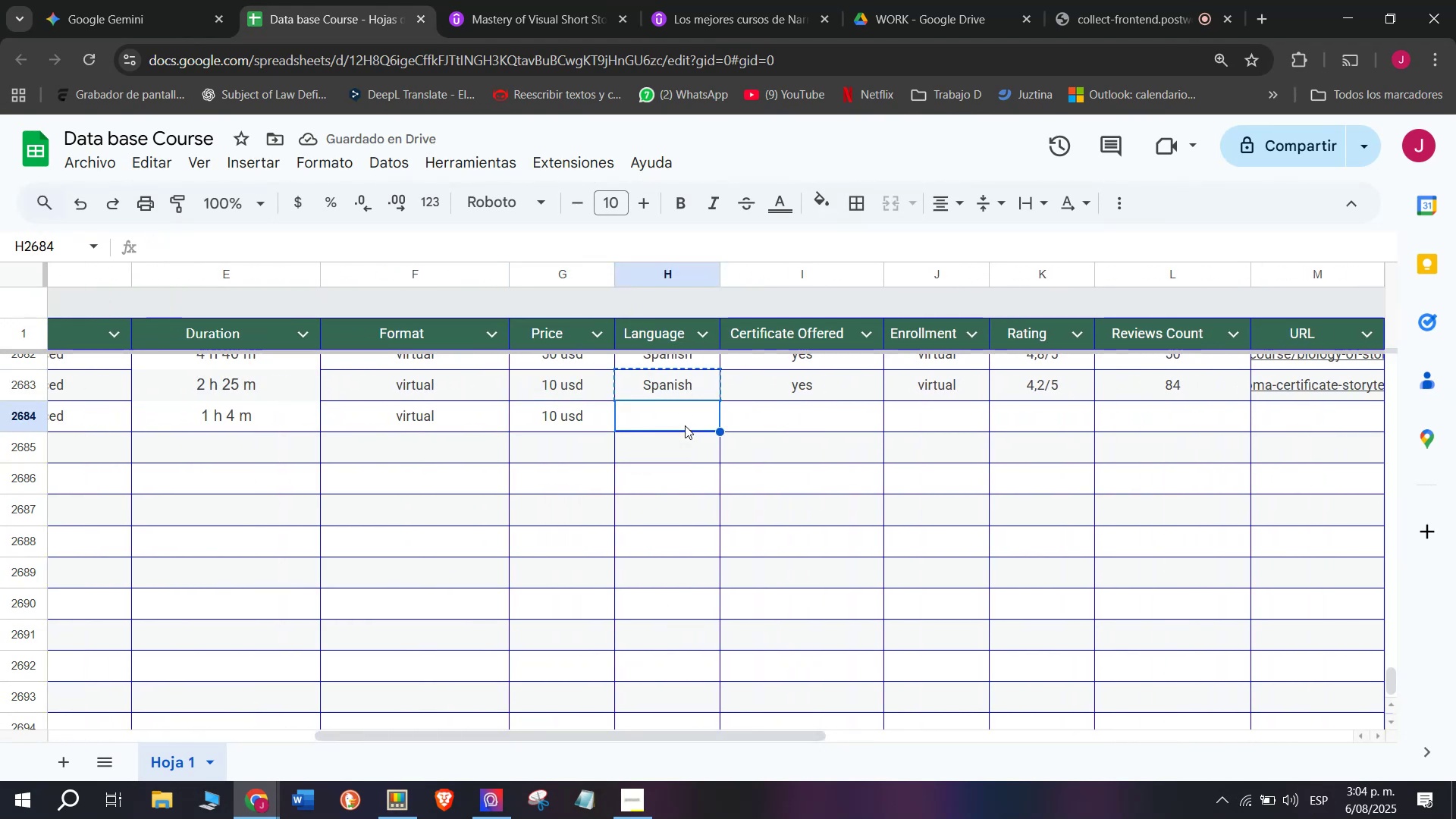 
key(Control+ControlLeft)
 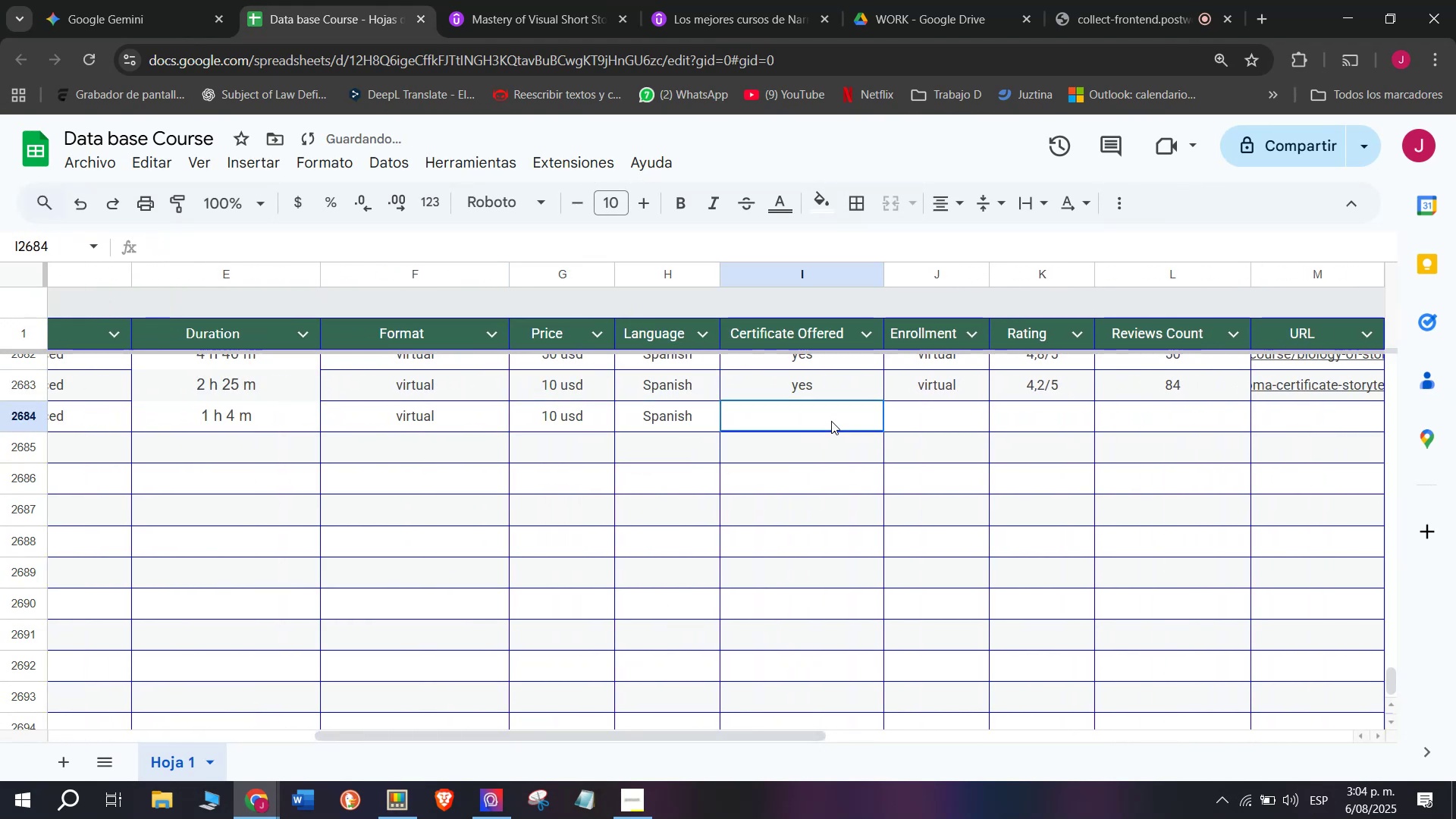 
key(Z)
 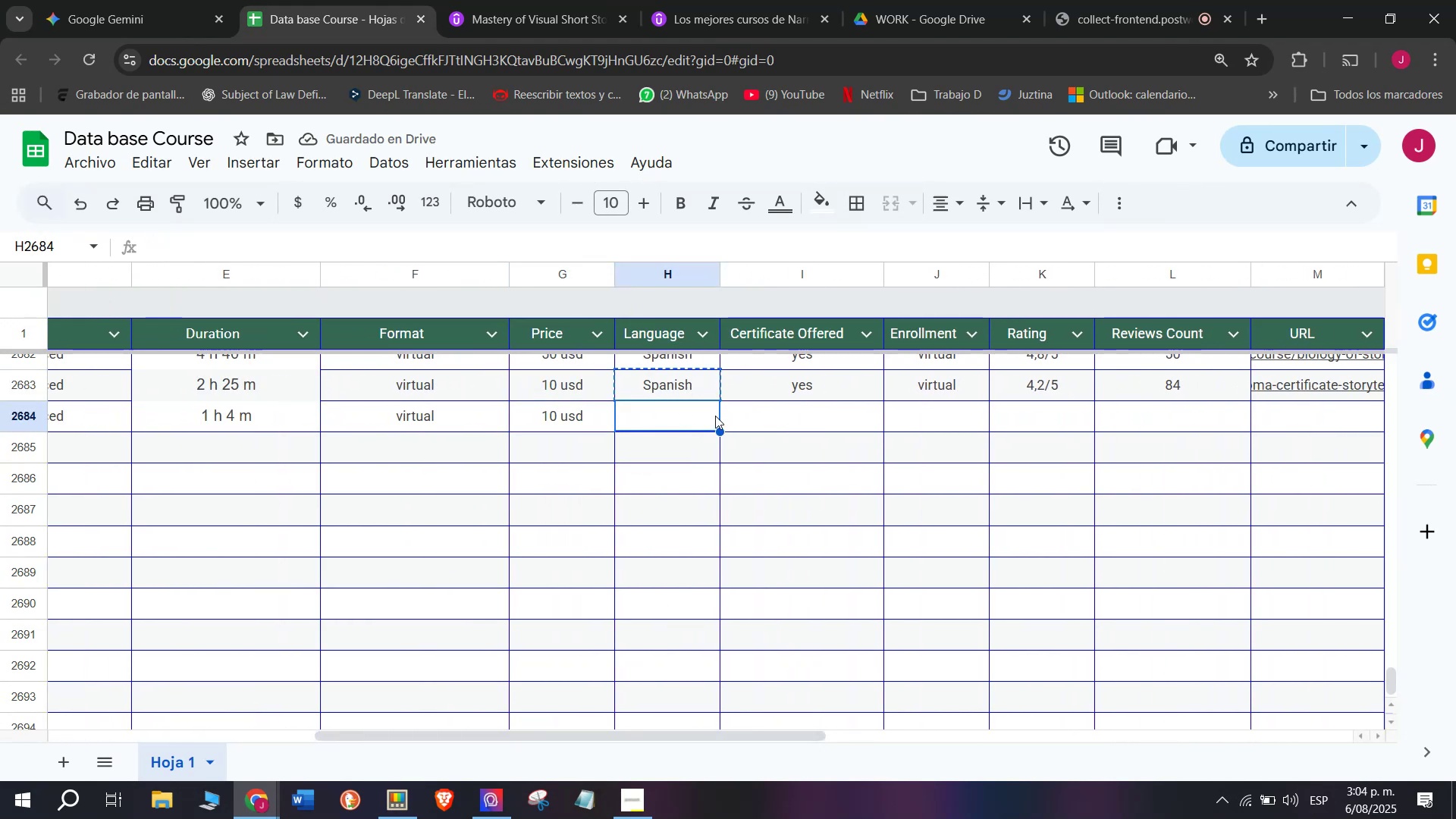 
key(Control+V)
 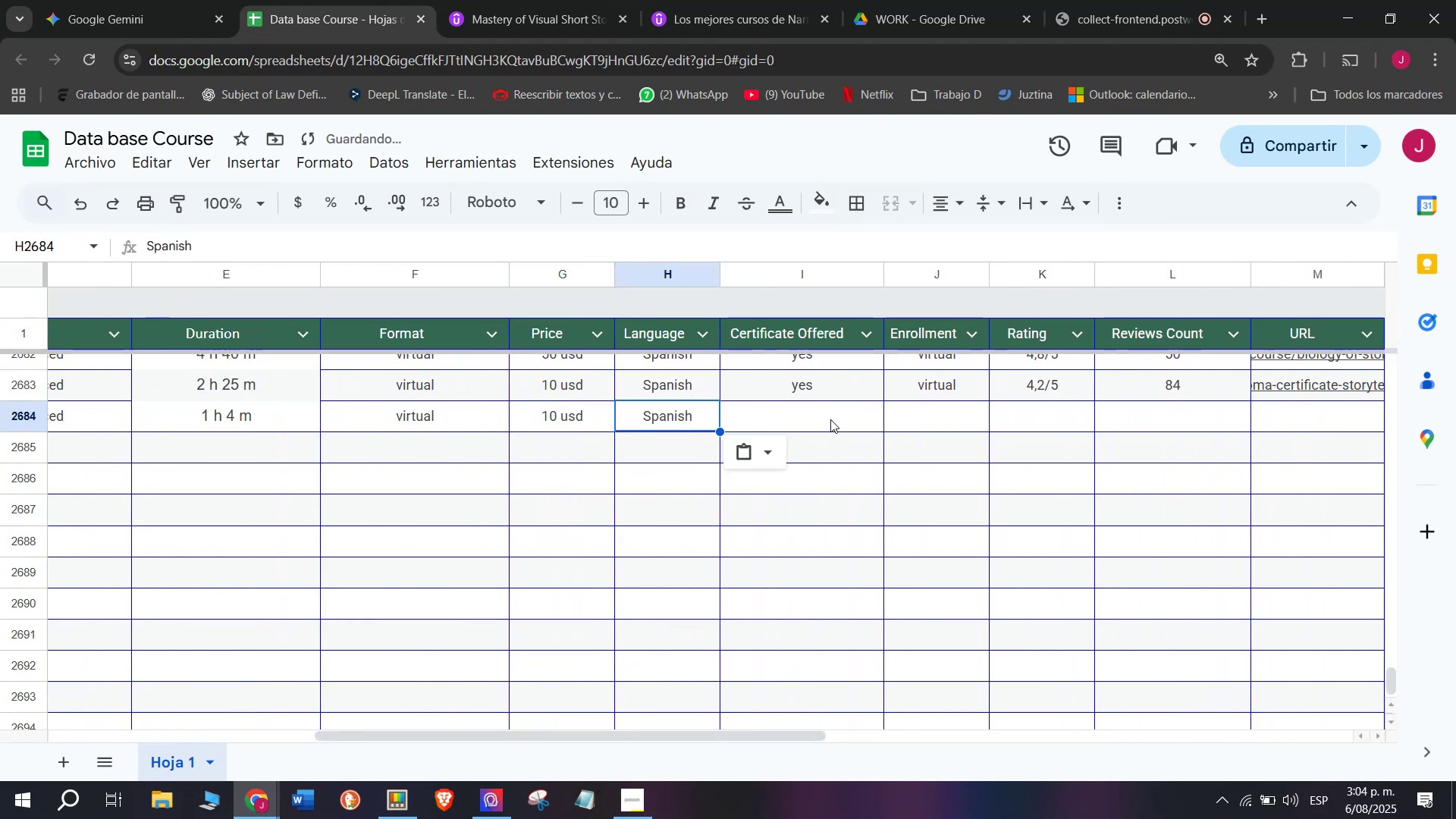 
left_click([831, 421])
 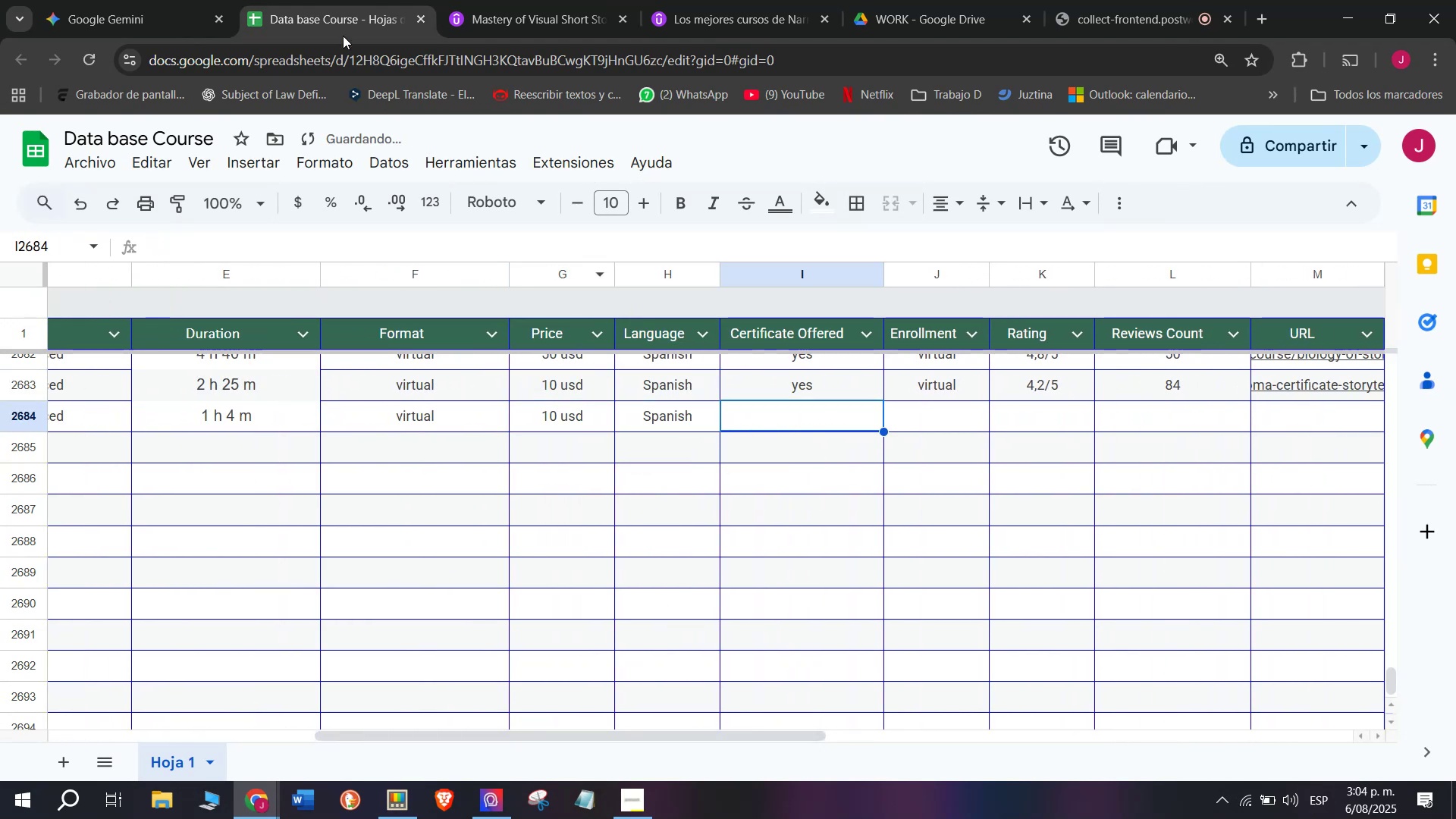 
left_click([507, 0])
 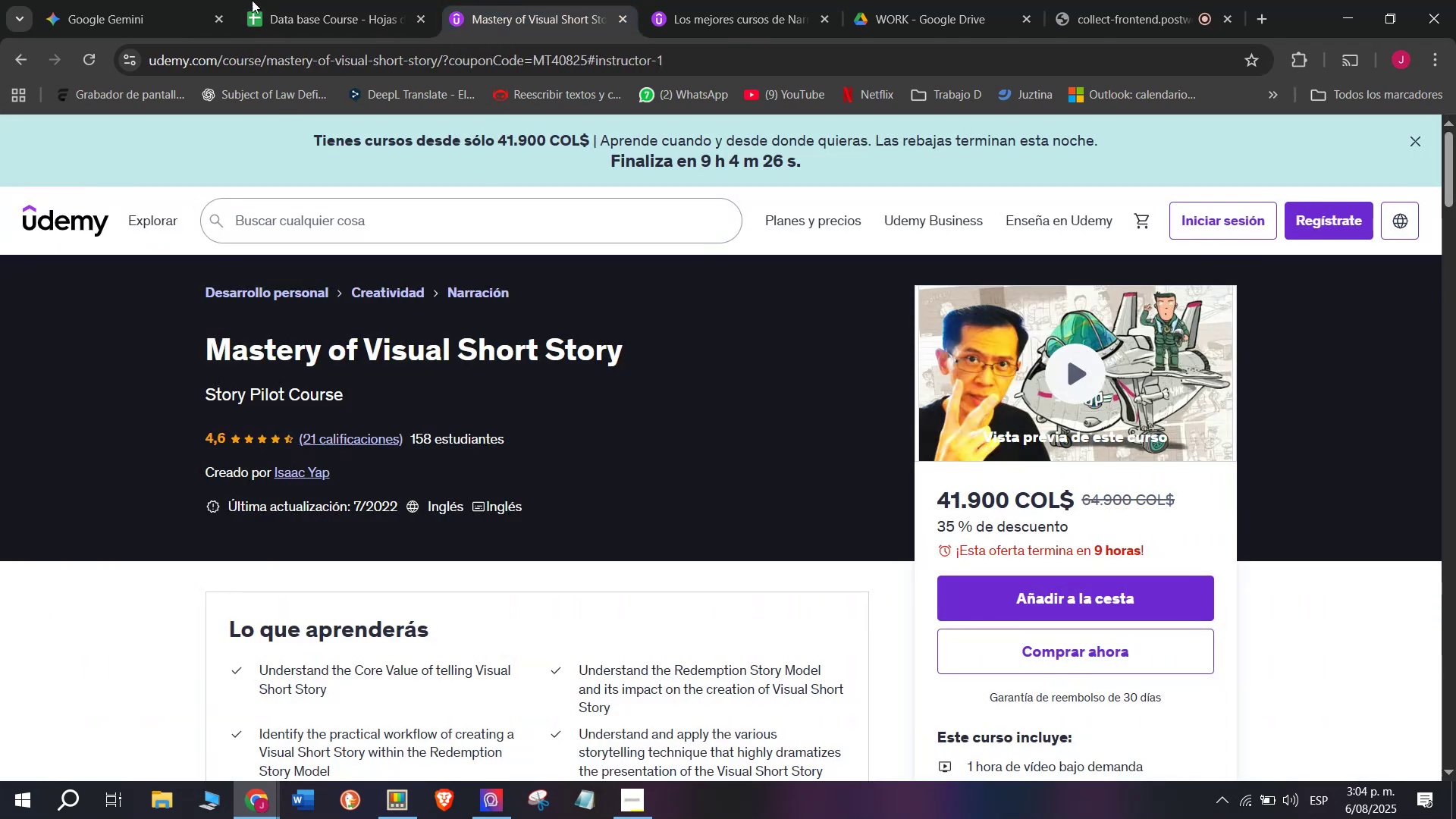 
left_click([242, 0])
 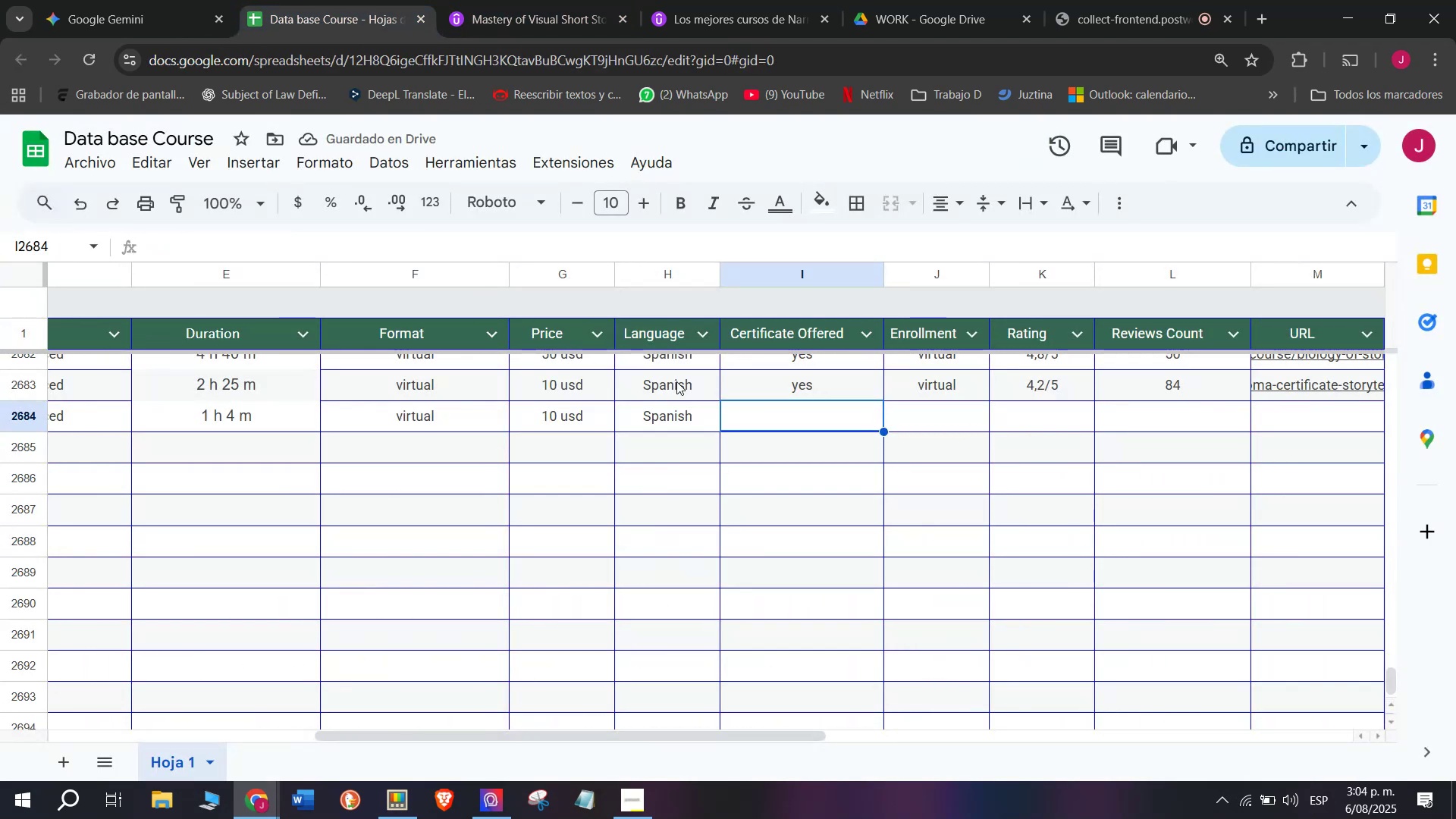 
left_click([529, 0])
 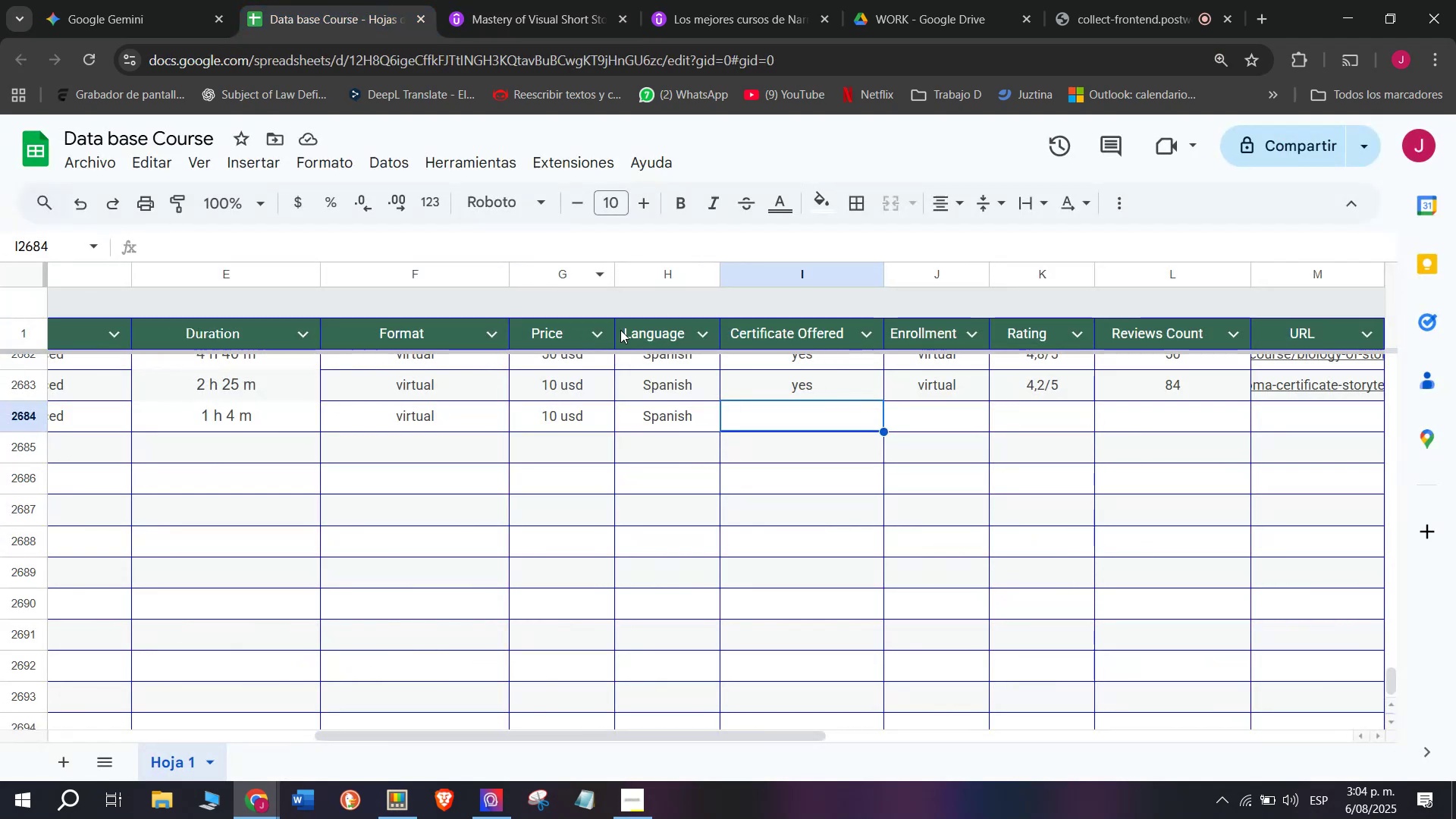 
left_click([786, 378])
 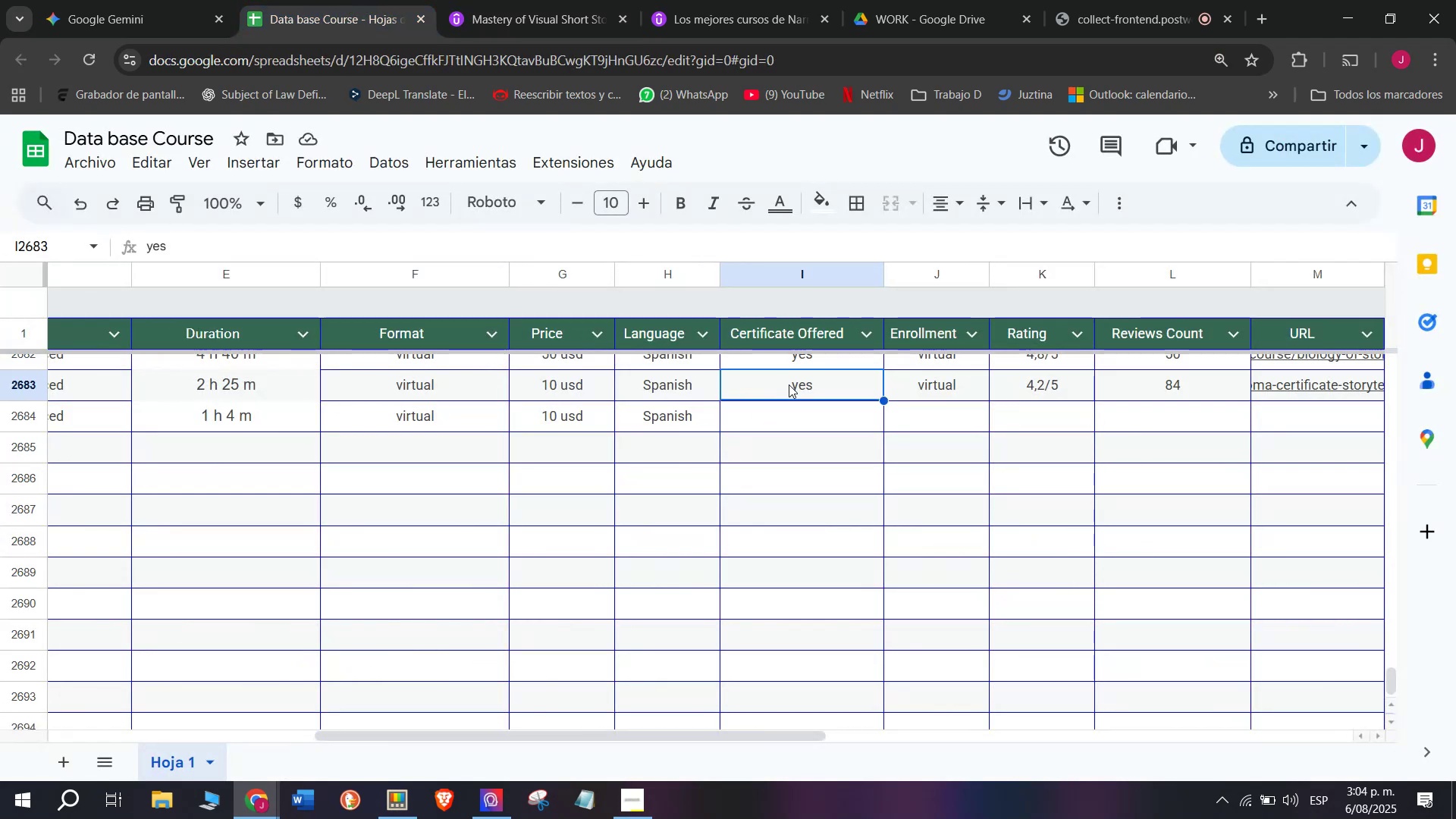 
key(Break)
 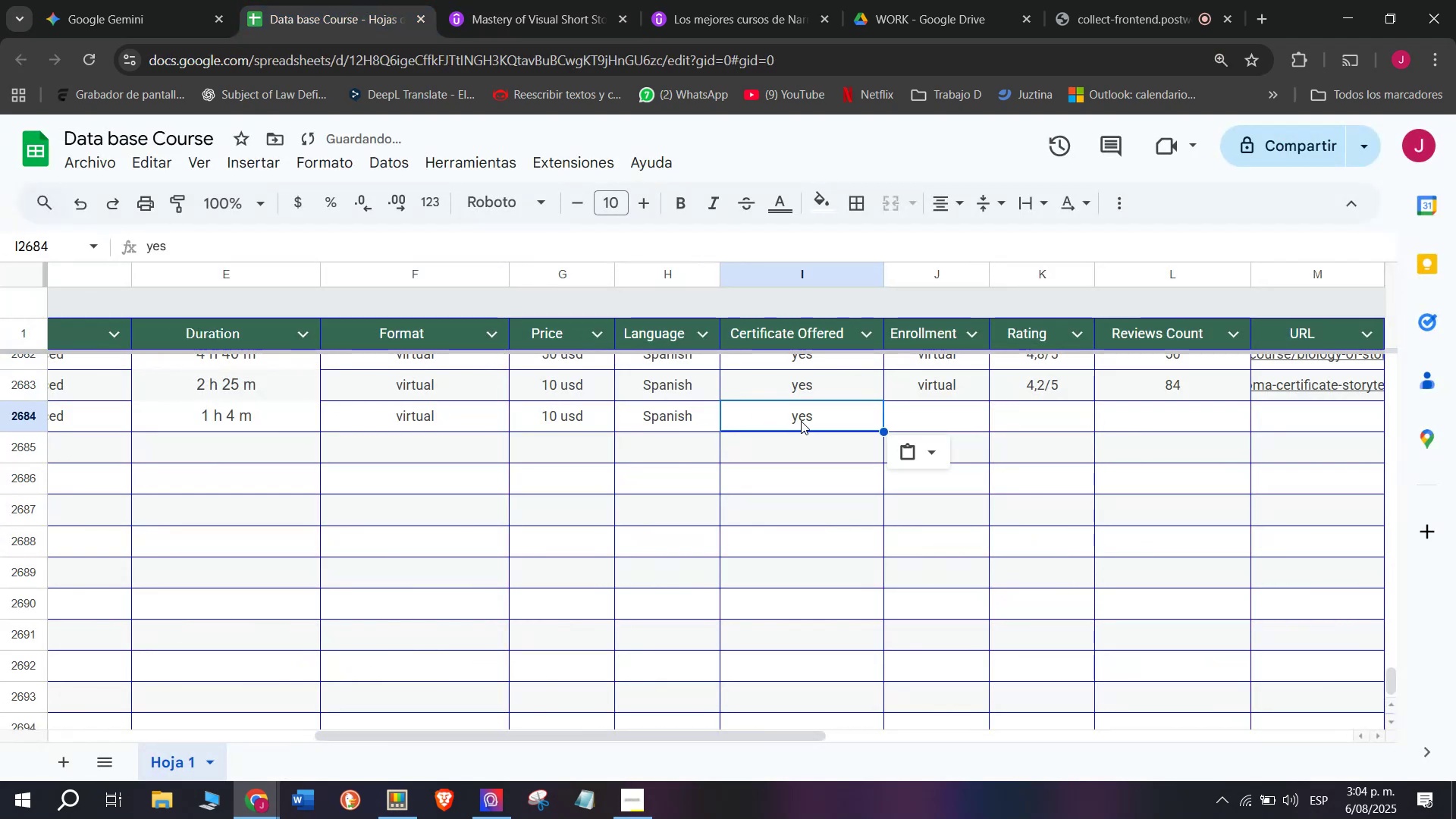 
key(Control+ControlLeft)
 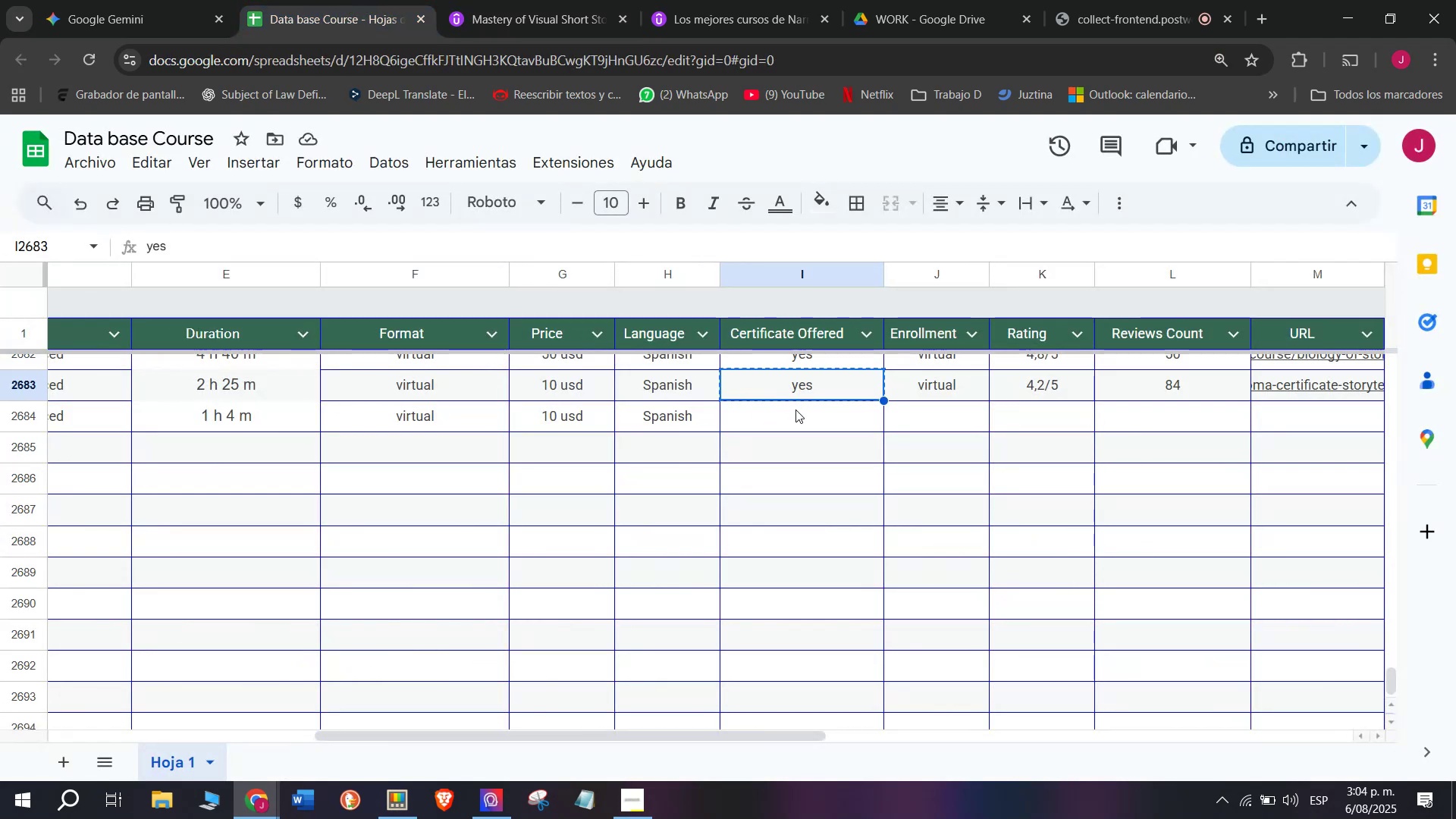 
key(Control+C)
 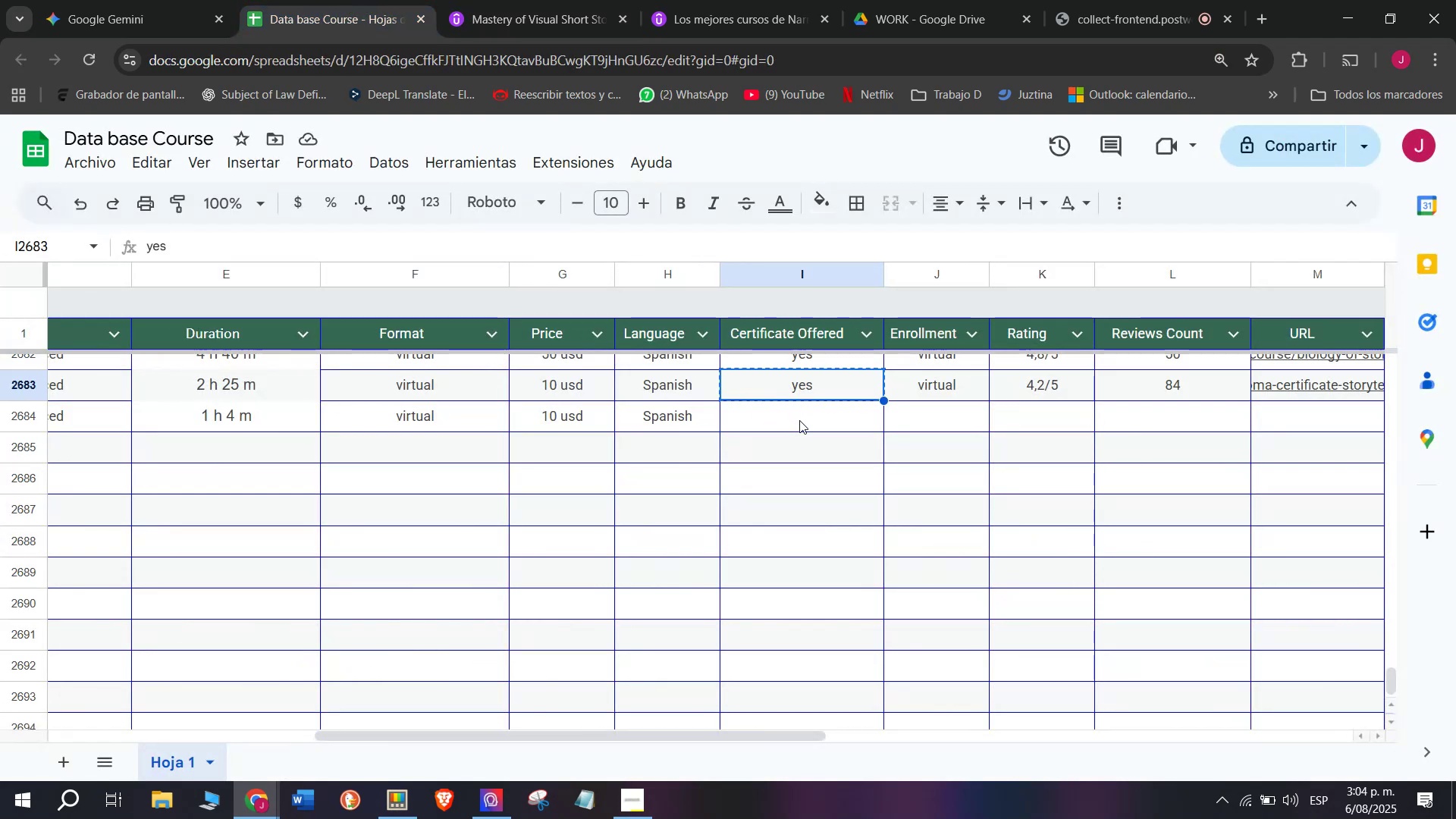 
double_click([799, 420])
 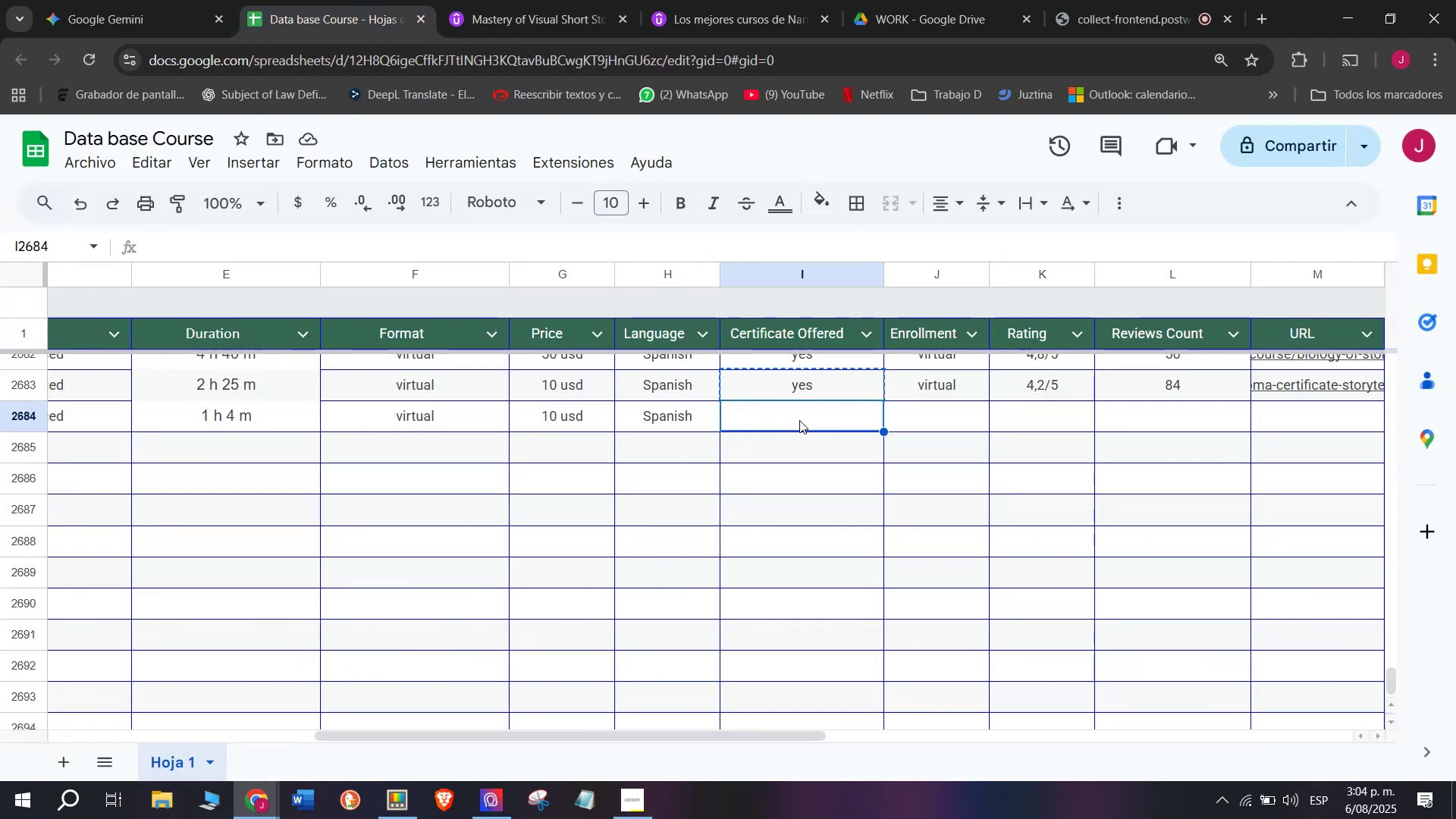 
key(Z)
 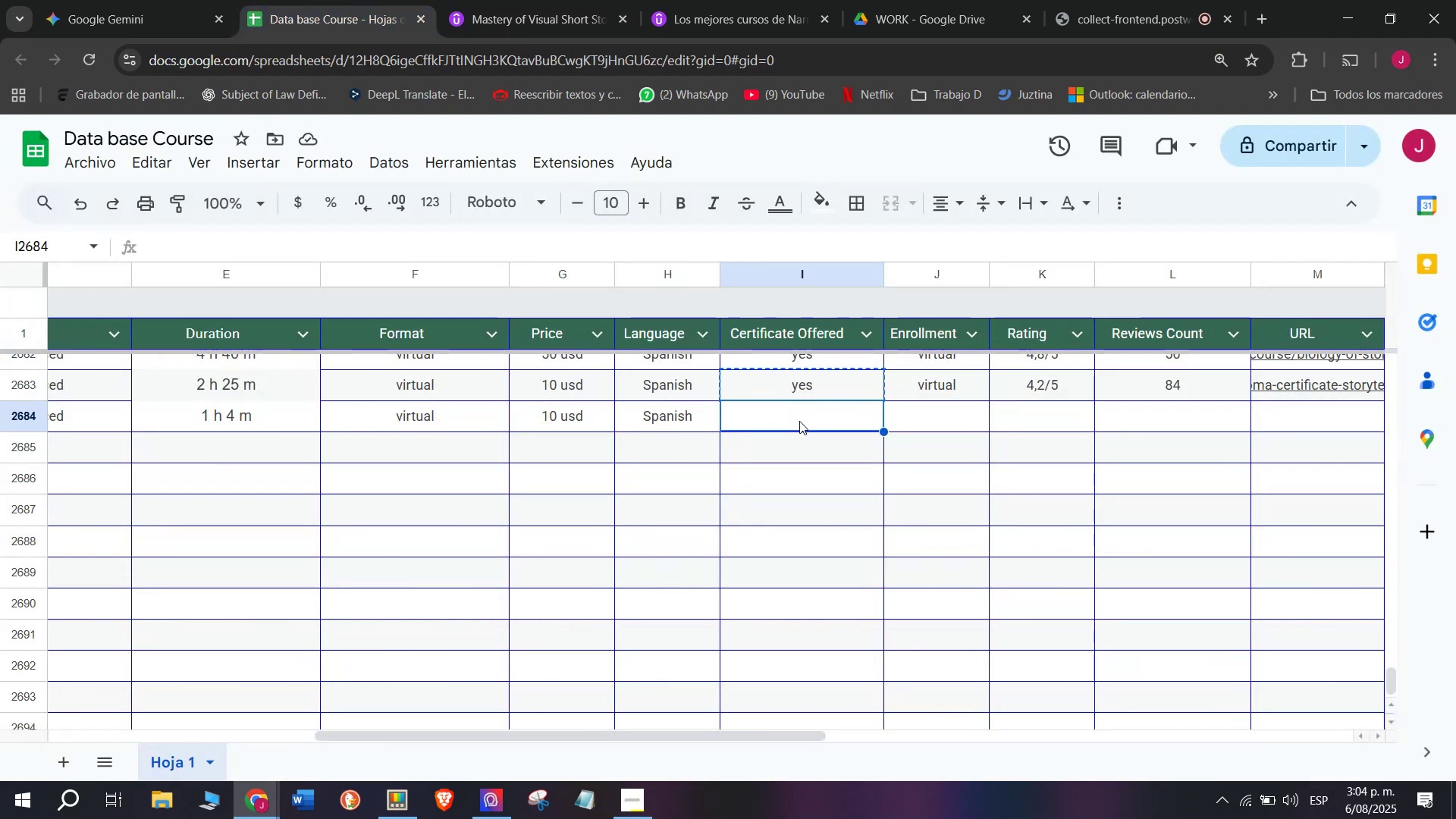 
key(Control+ControlLeft)
 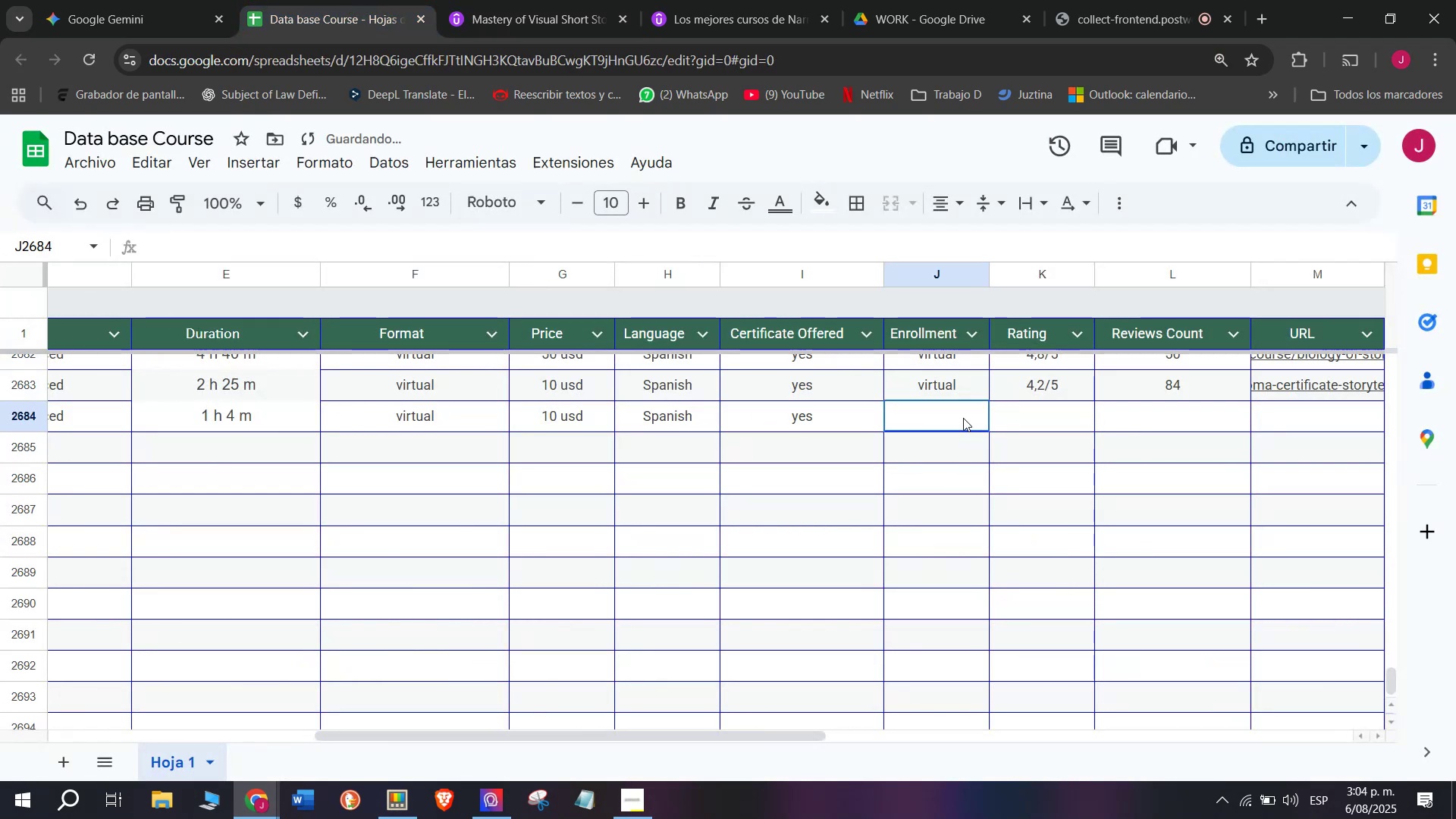 
key(Control+V)
 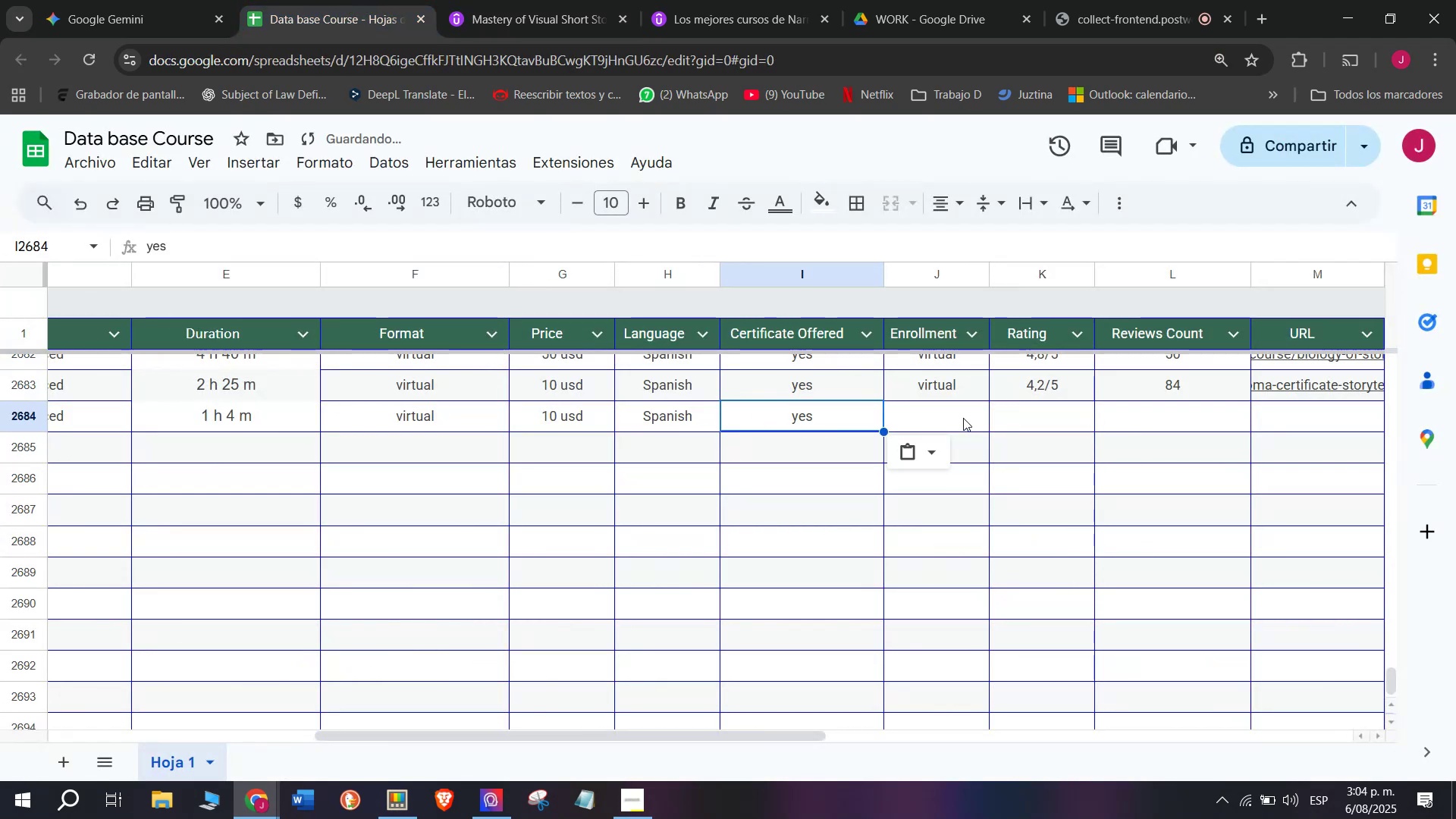 
triple_click([963, 418])
 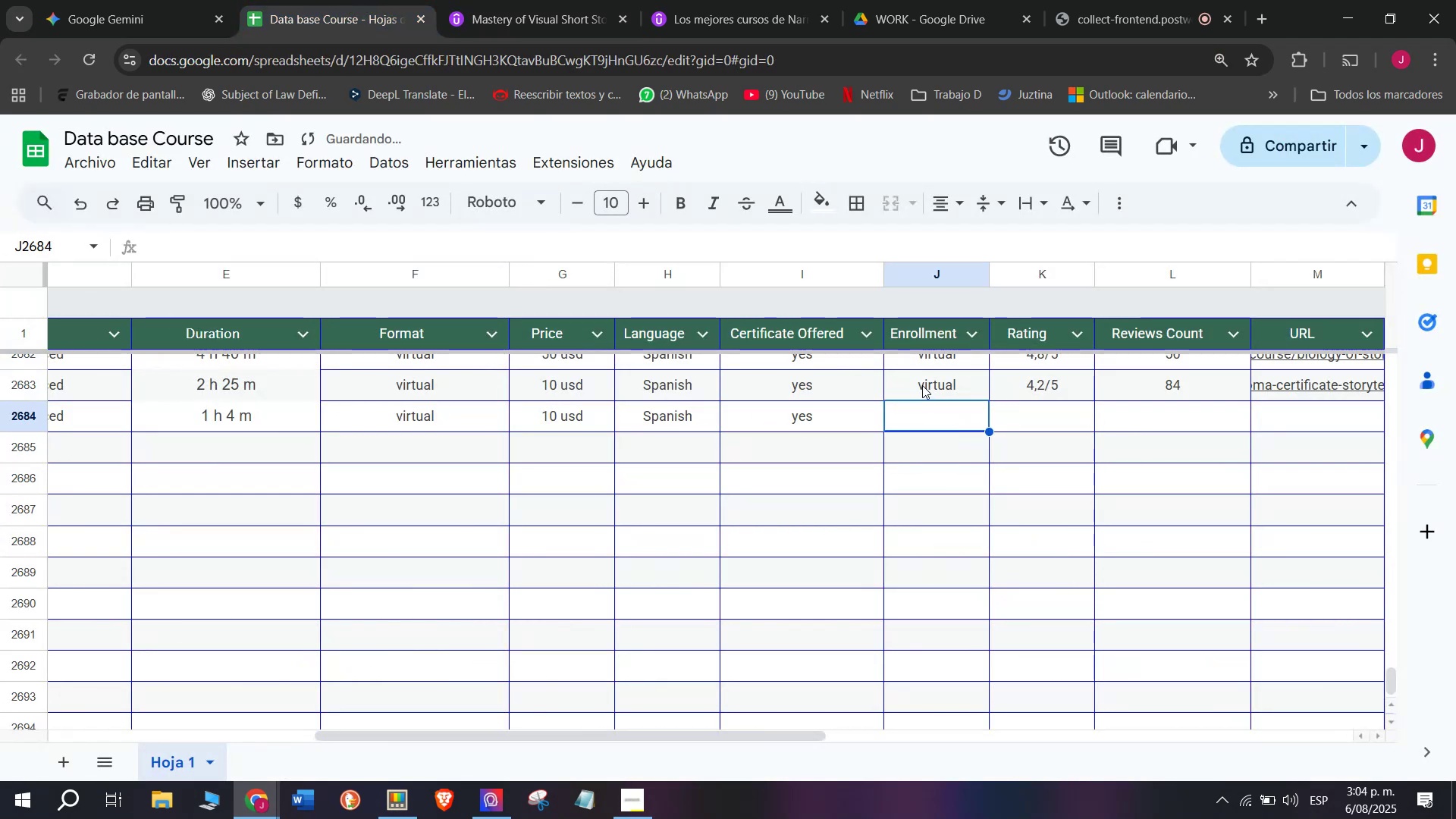 
key(Break)
 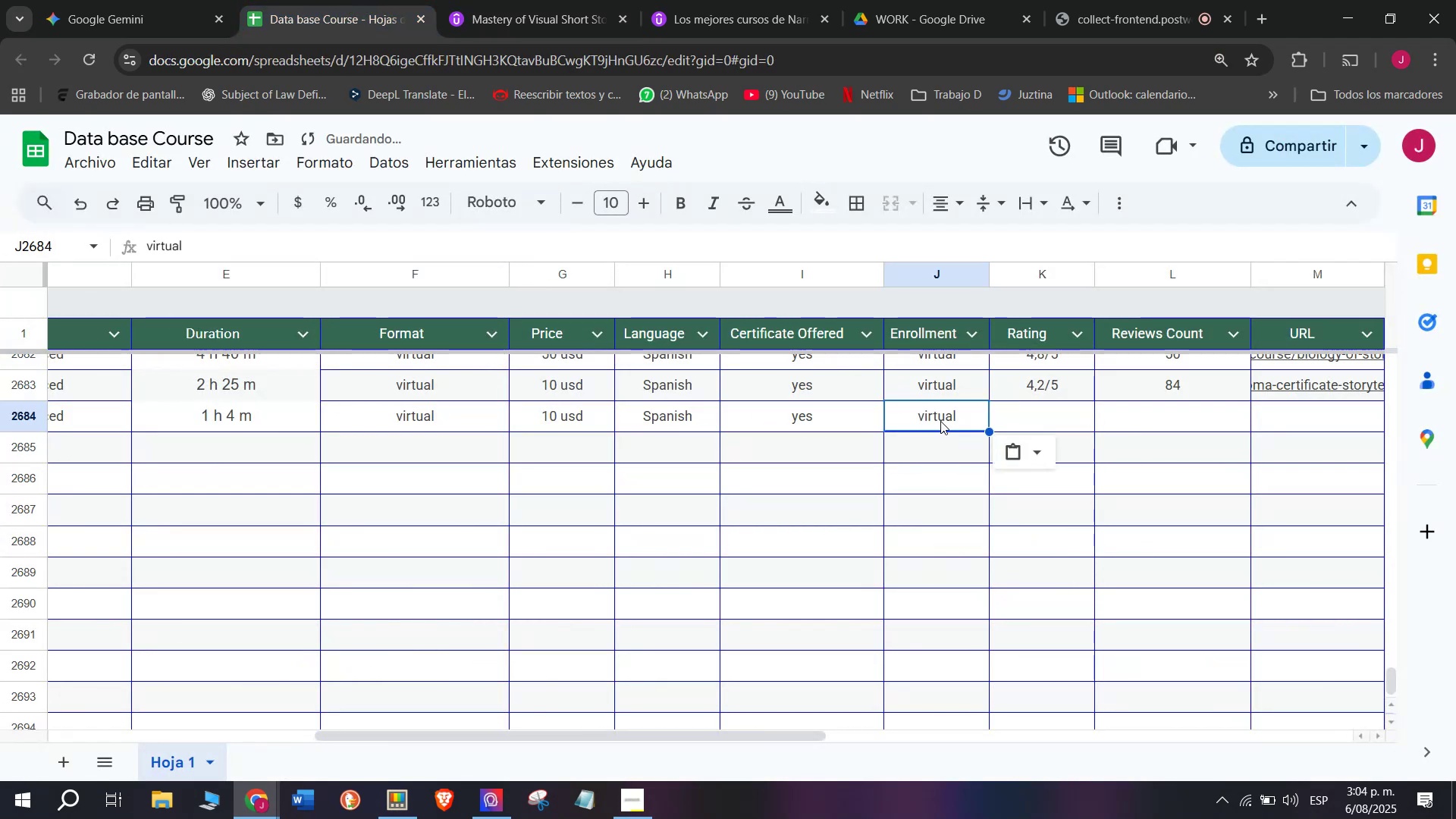 
key(Control+ControlLeft)
 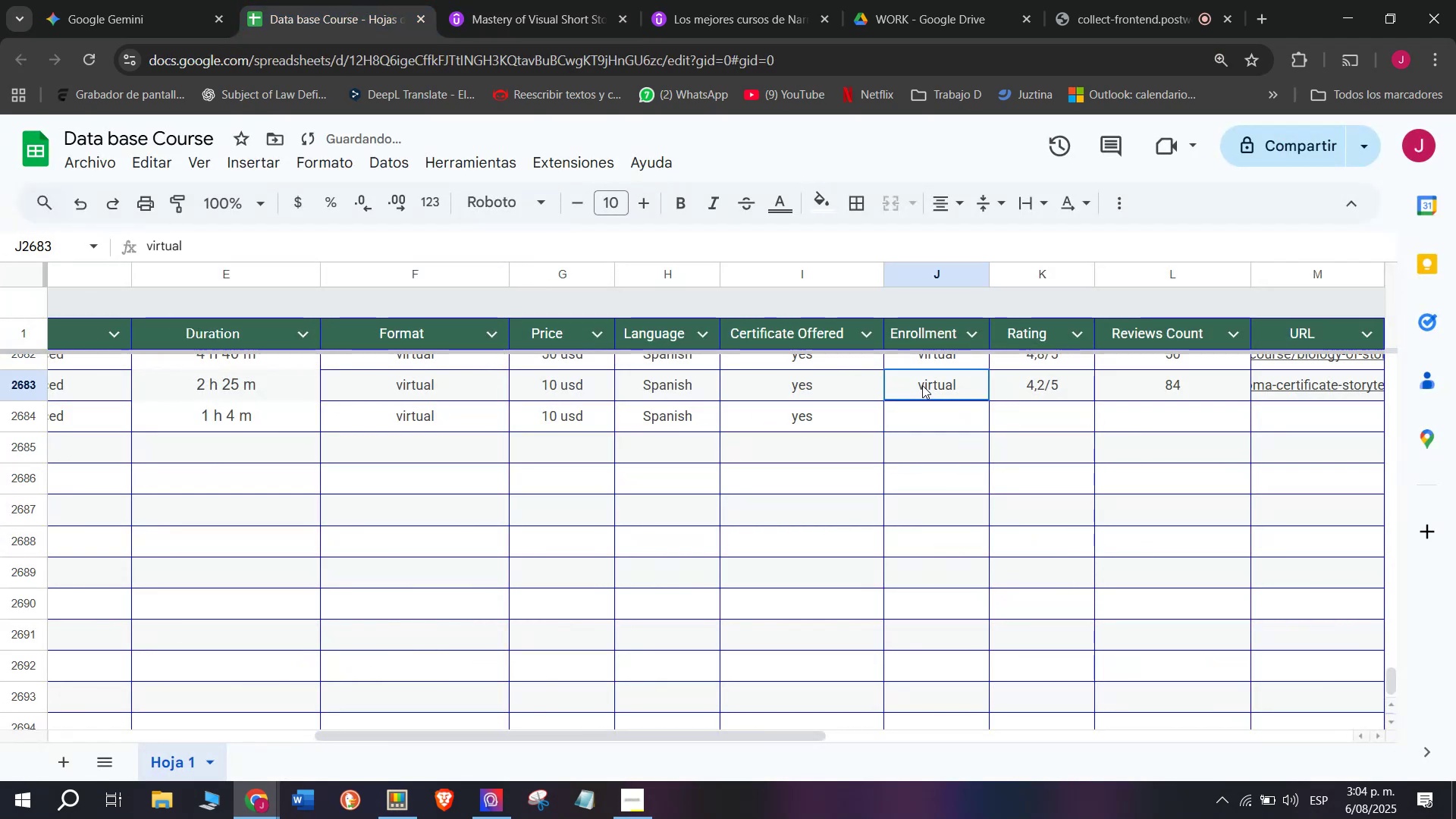 
key(Control+C)
 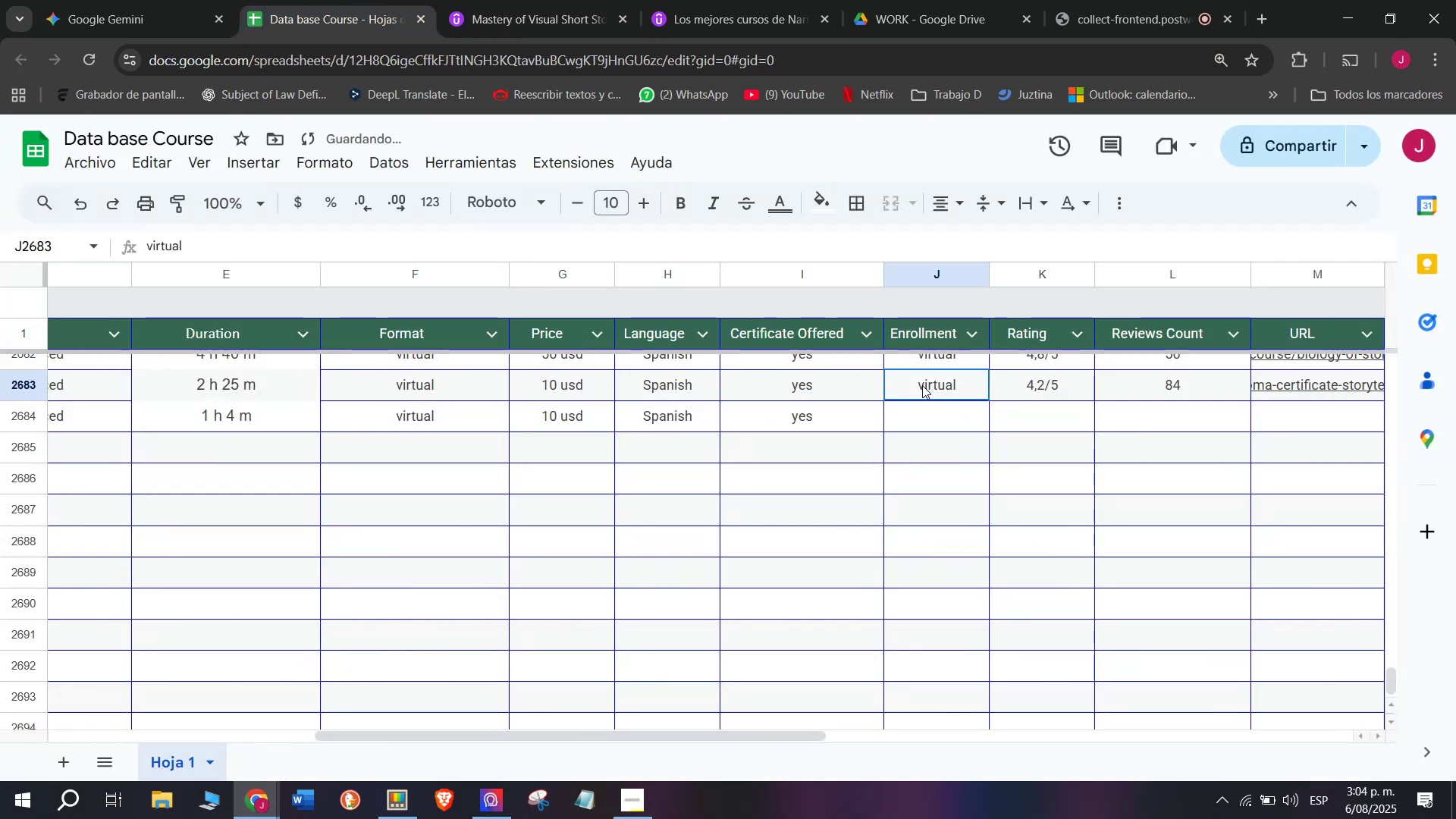 
triple_click([922, 385])
 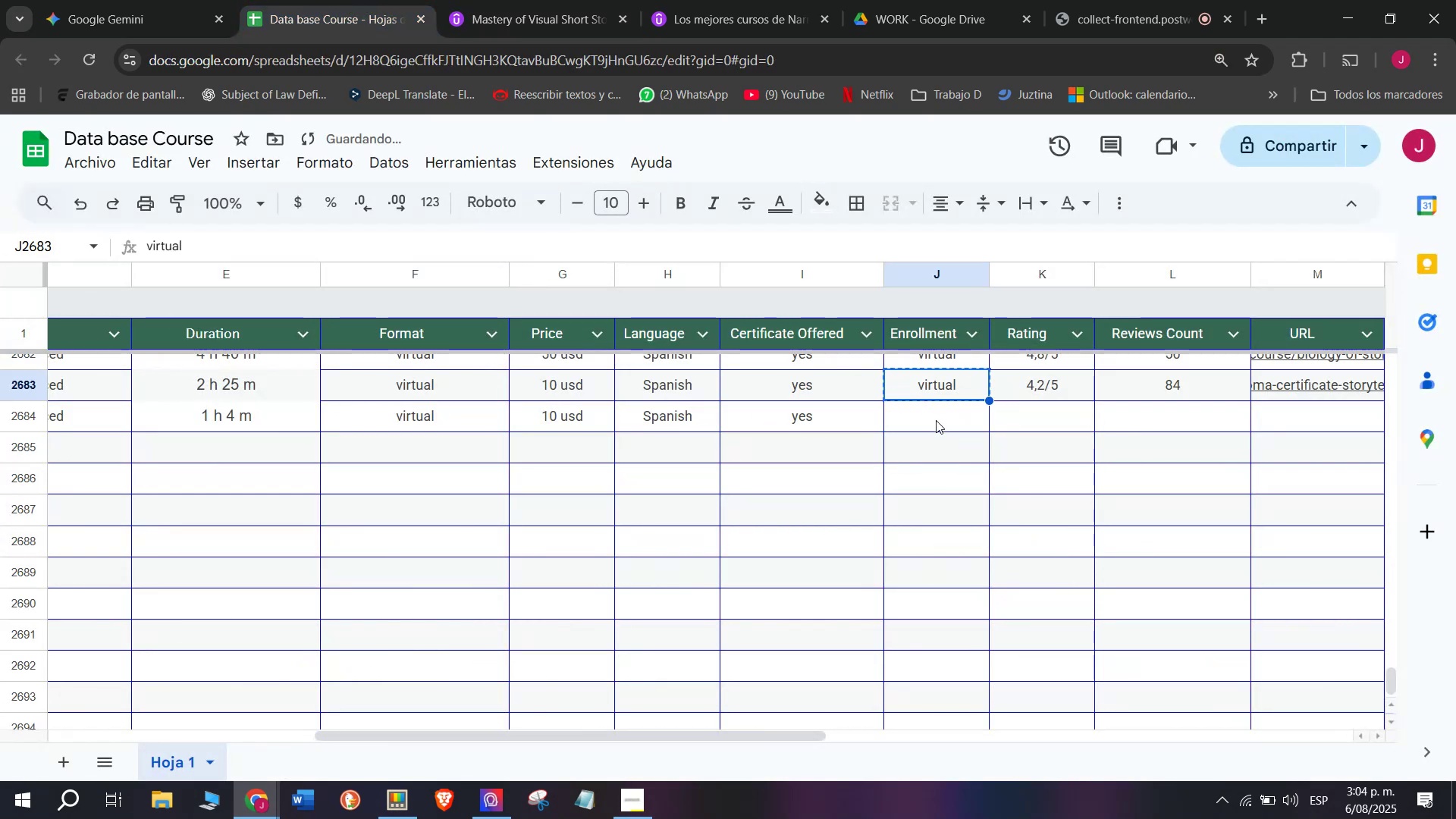 
triple_click([936, 420])
 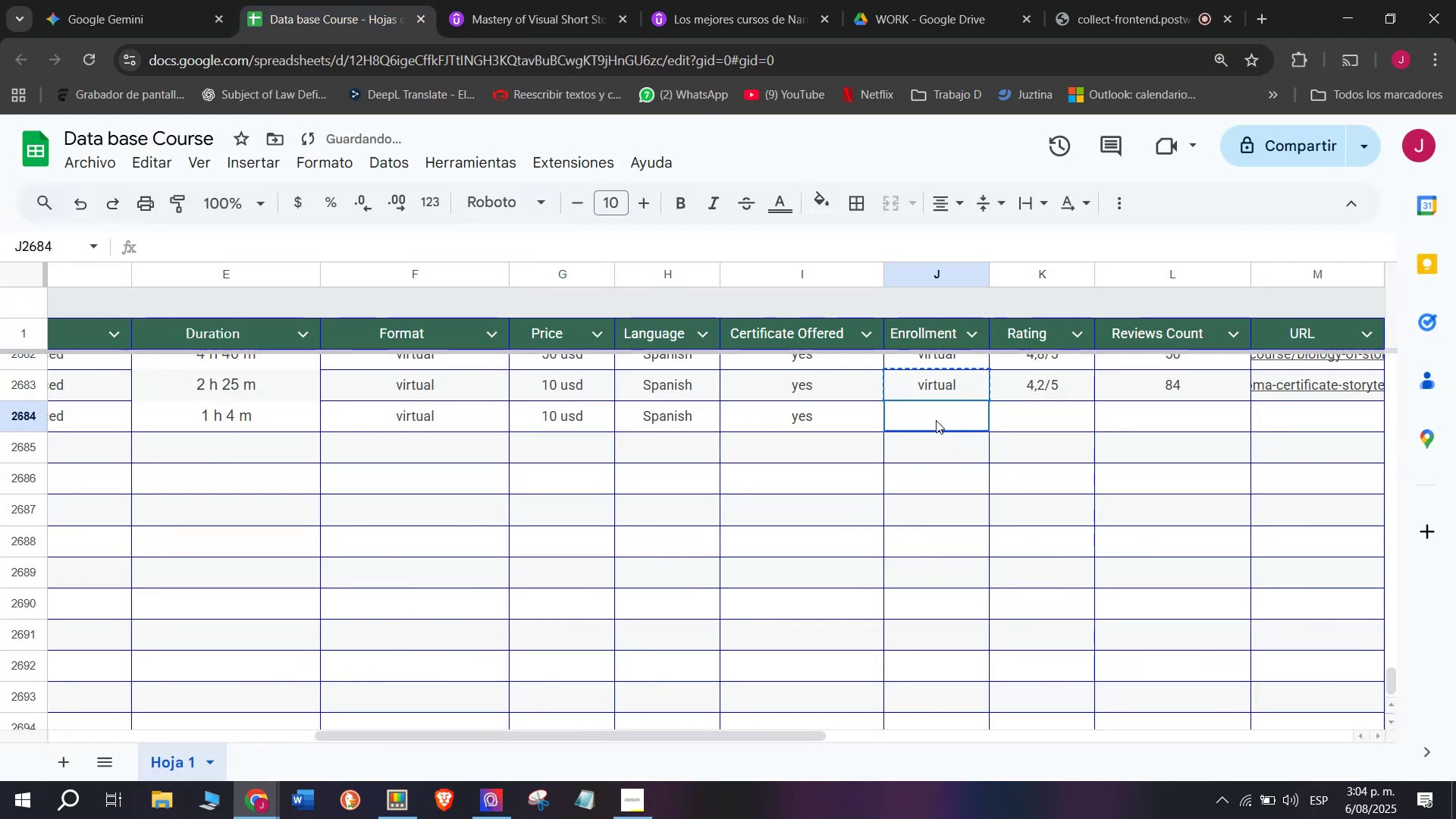 
key(Z)
 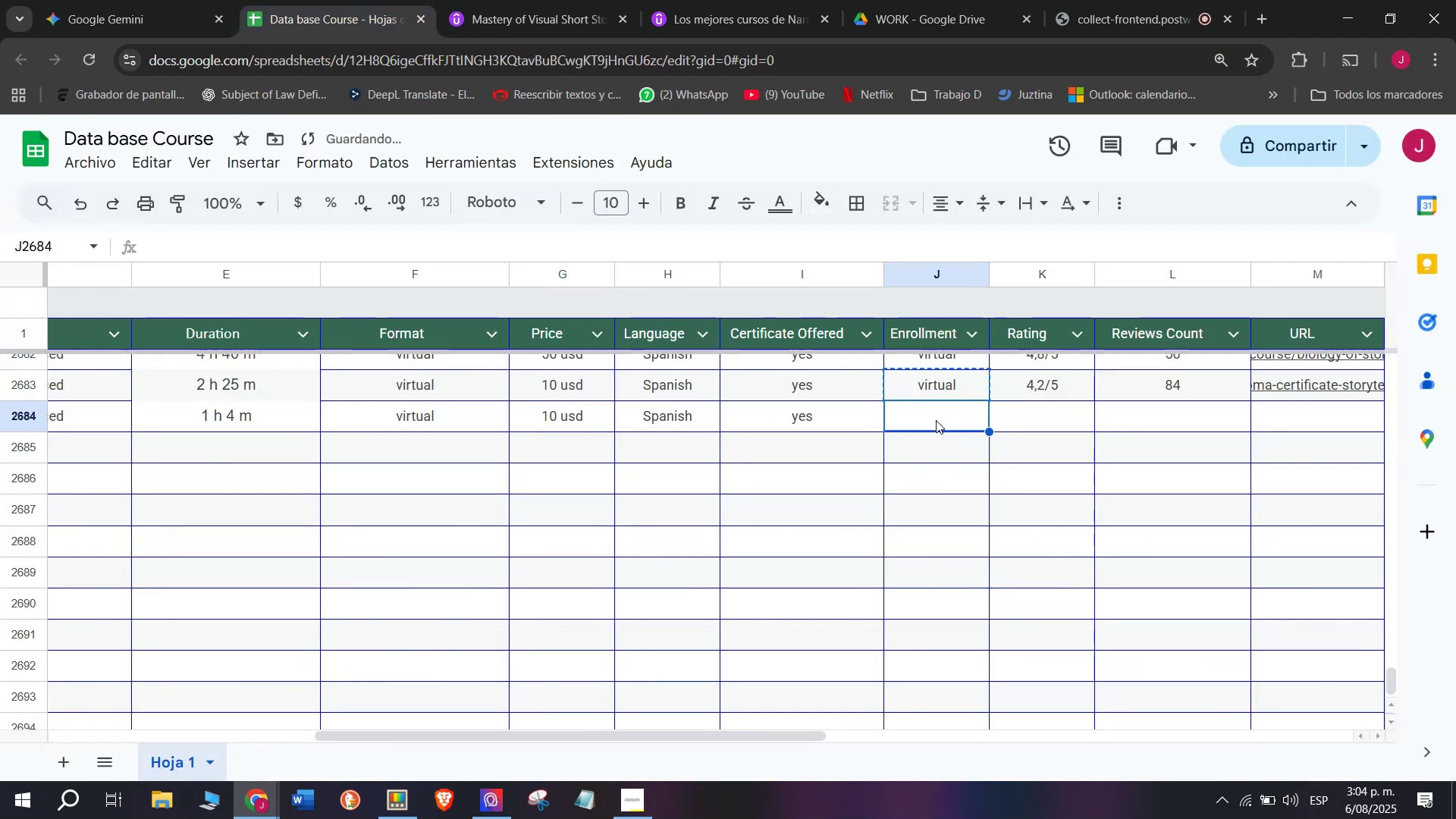 
key(Control+ControlLeft)
 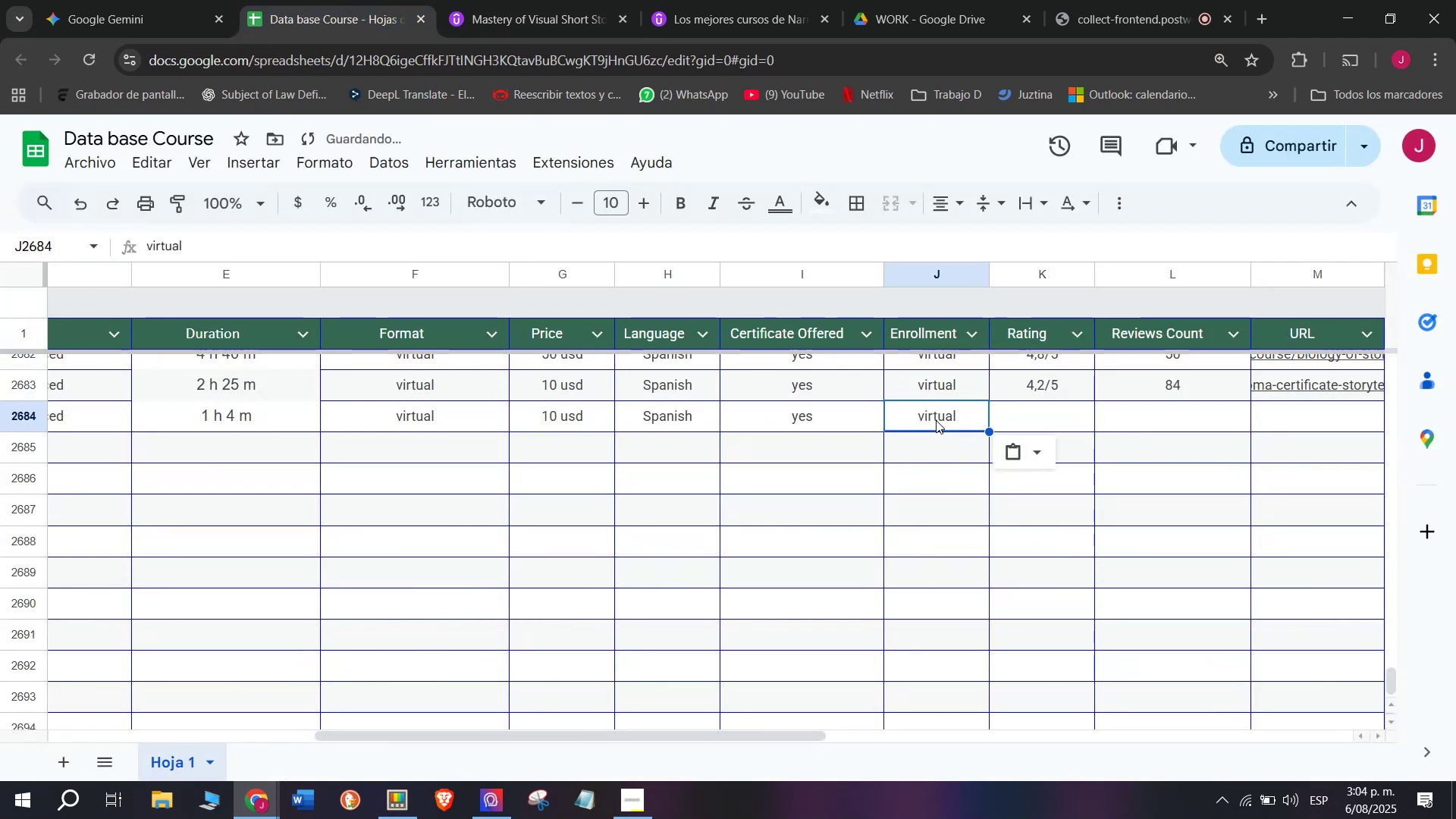 
key(Control+V)
 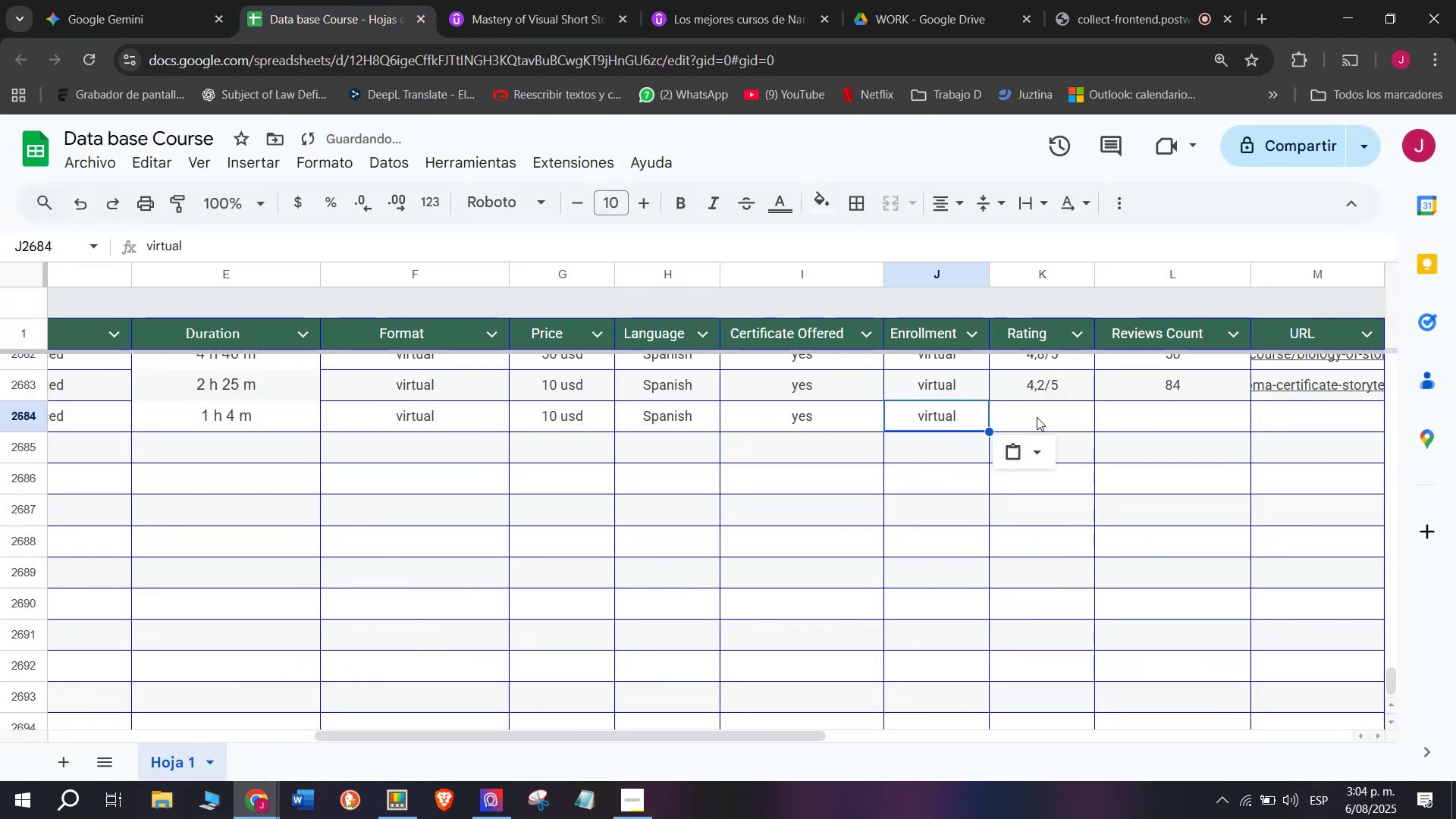 
triple_click([1037, 417])
 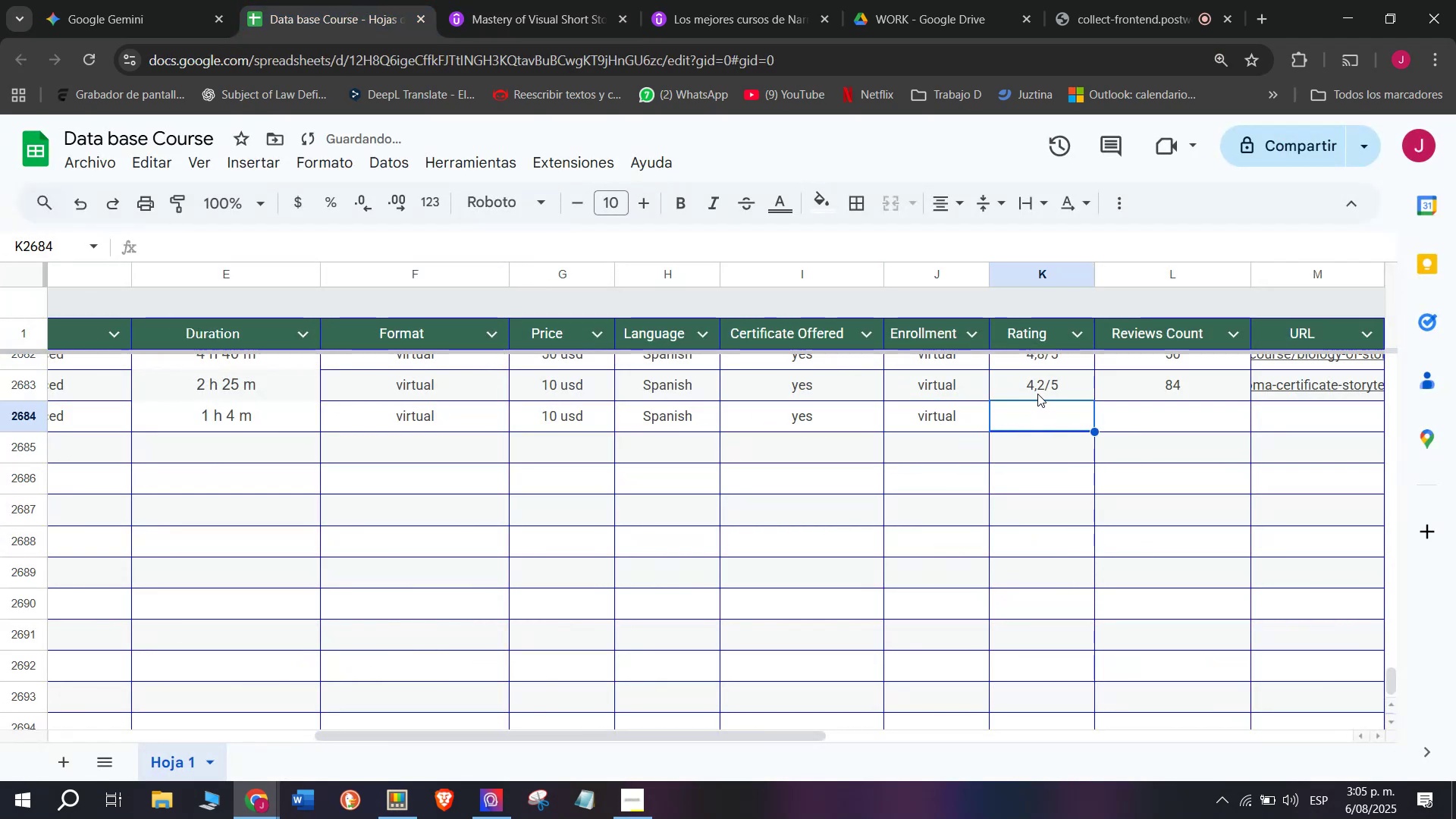 
triple_click([1037, 394])
 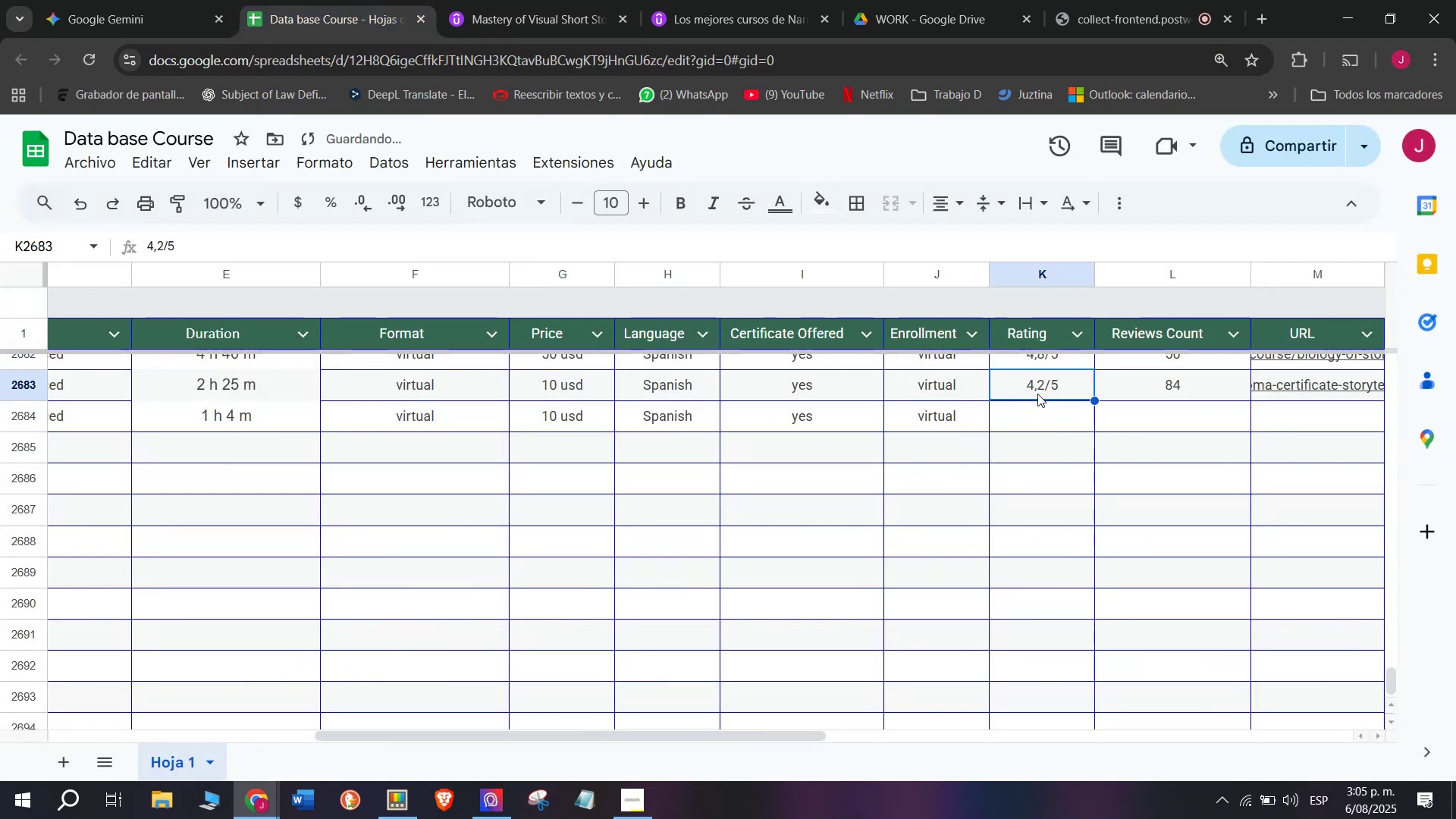 
key(Break)
 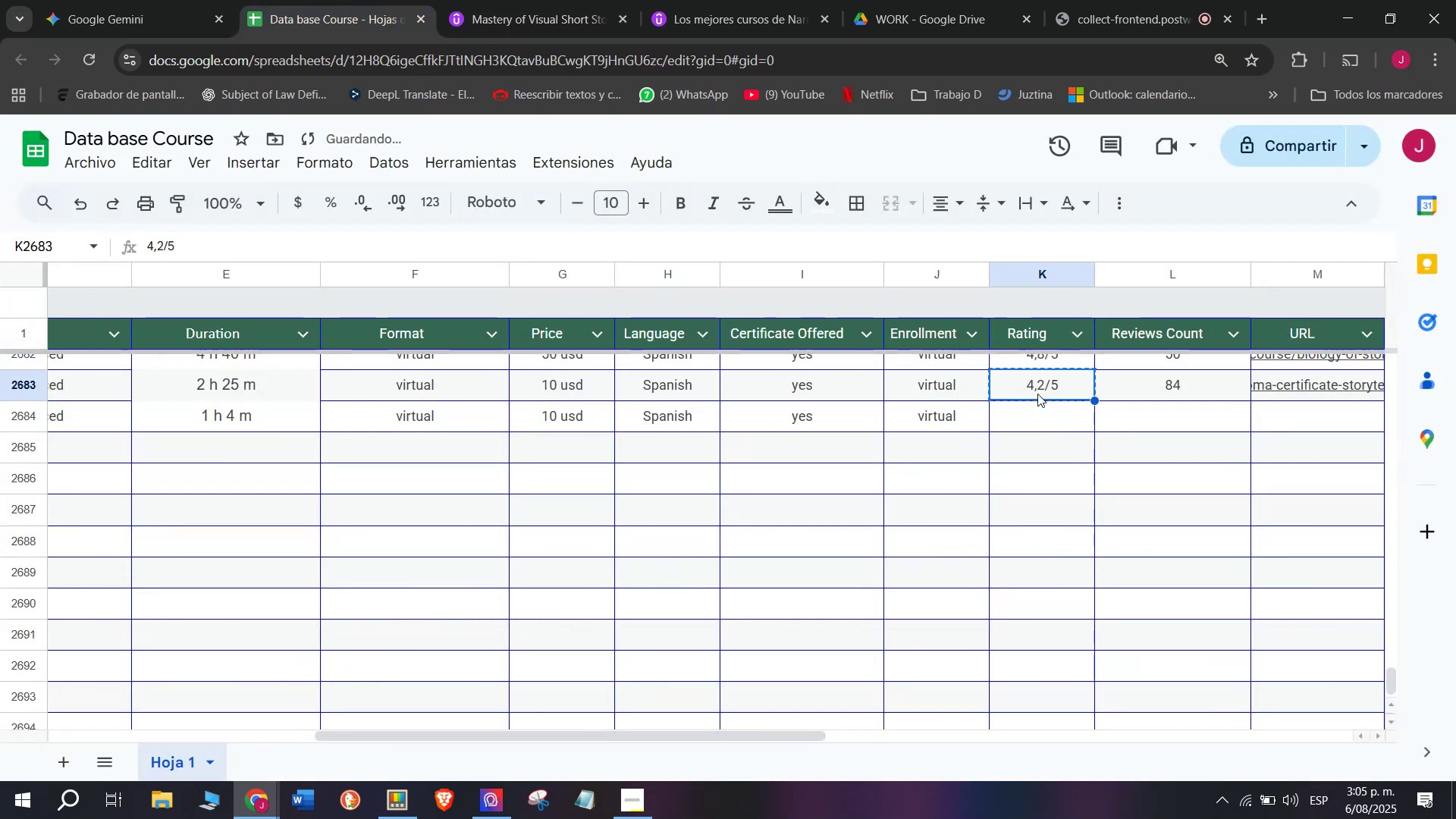 
key(Control+ControlLeft)
 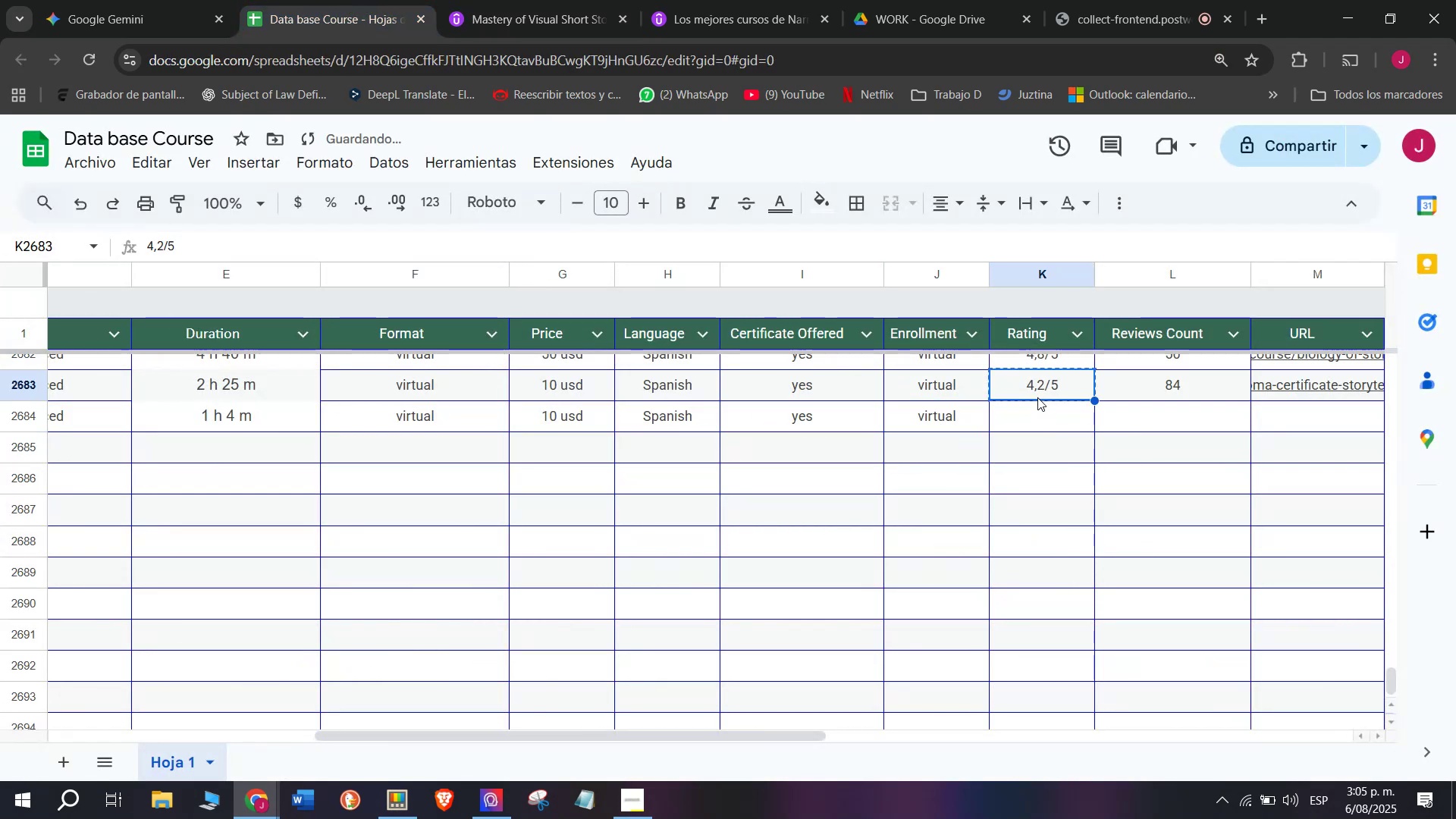 
key(Control+C)
 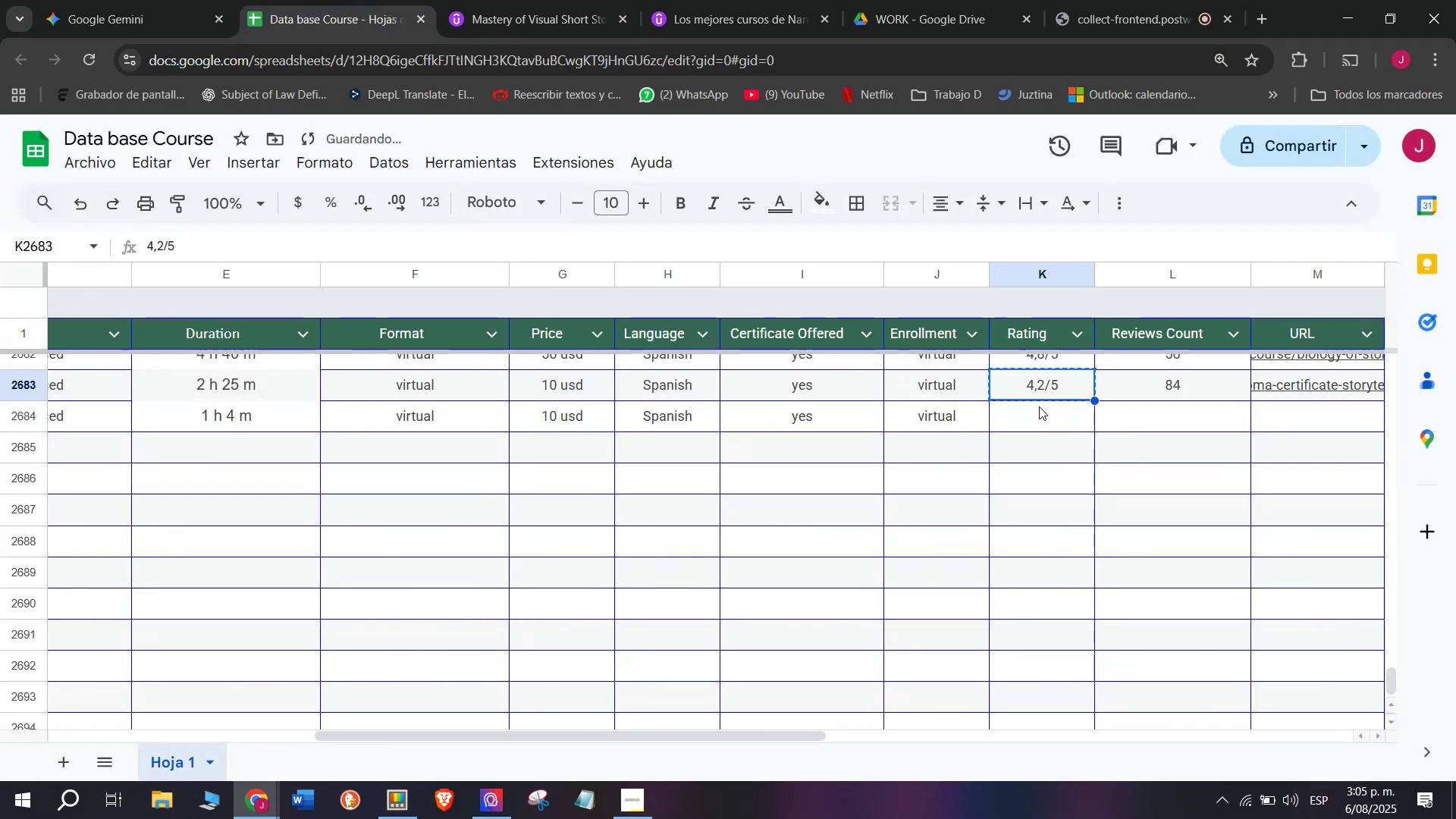 
triple_click([1039, 406])
 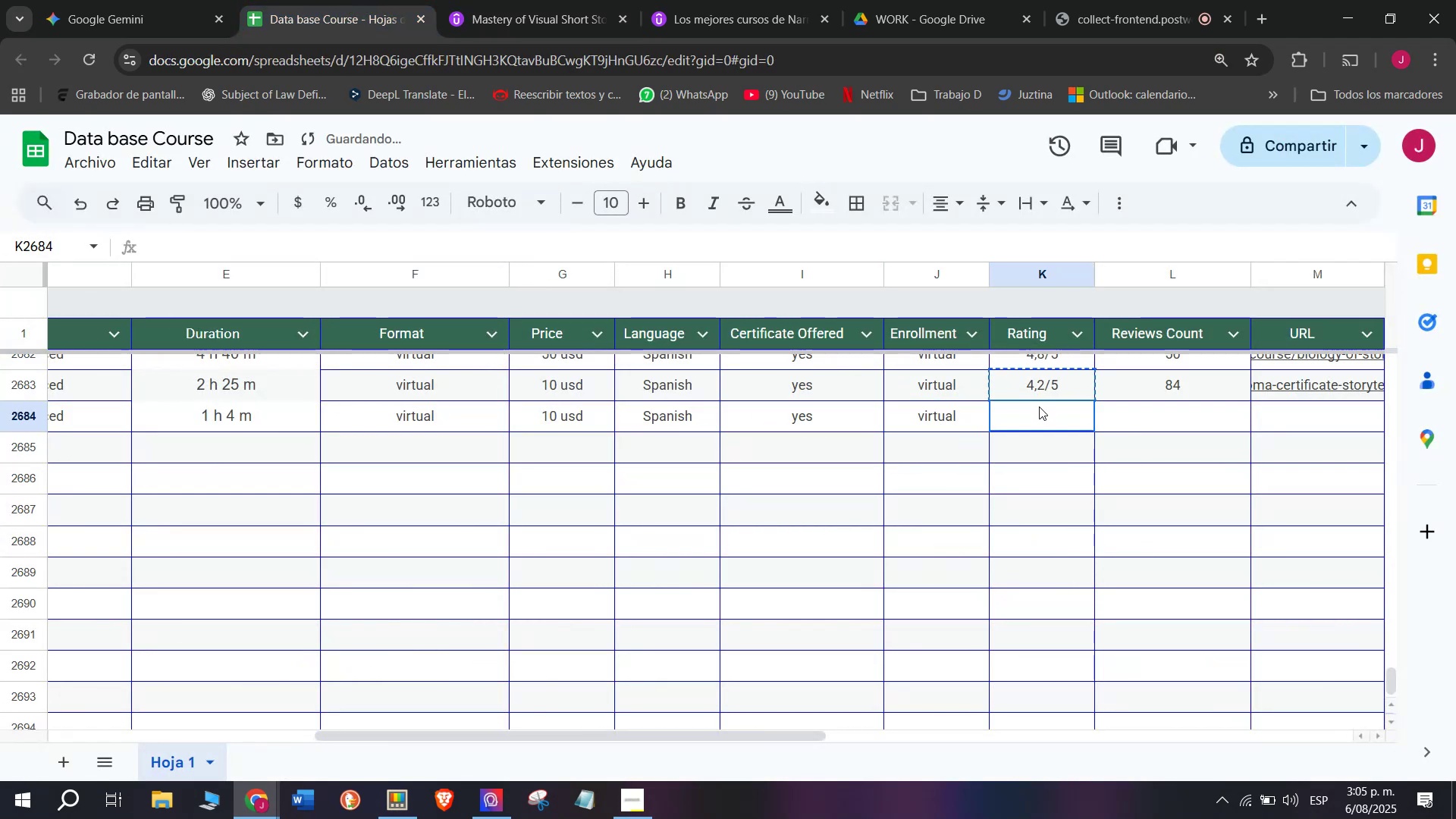 
key(Control+ControlLeft)
 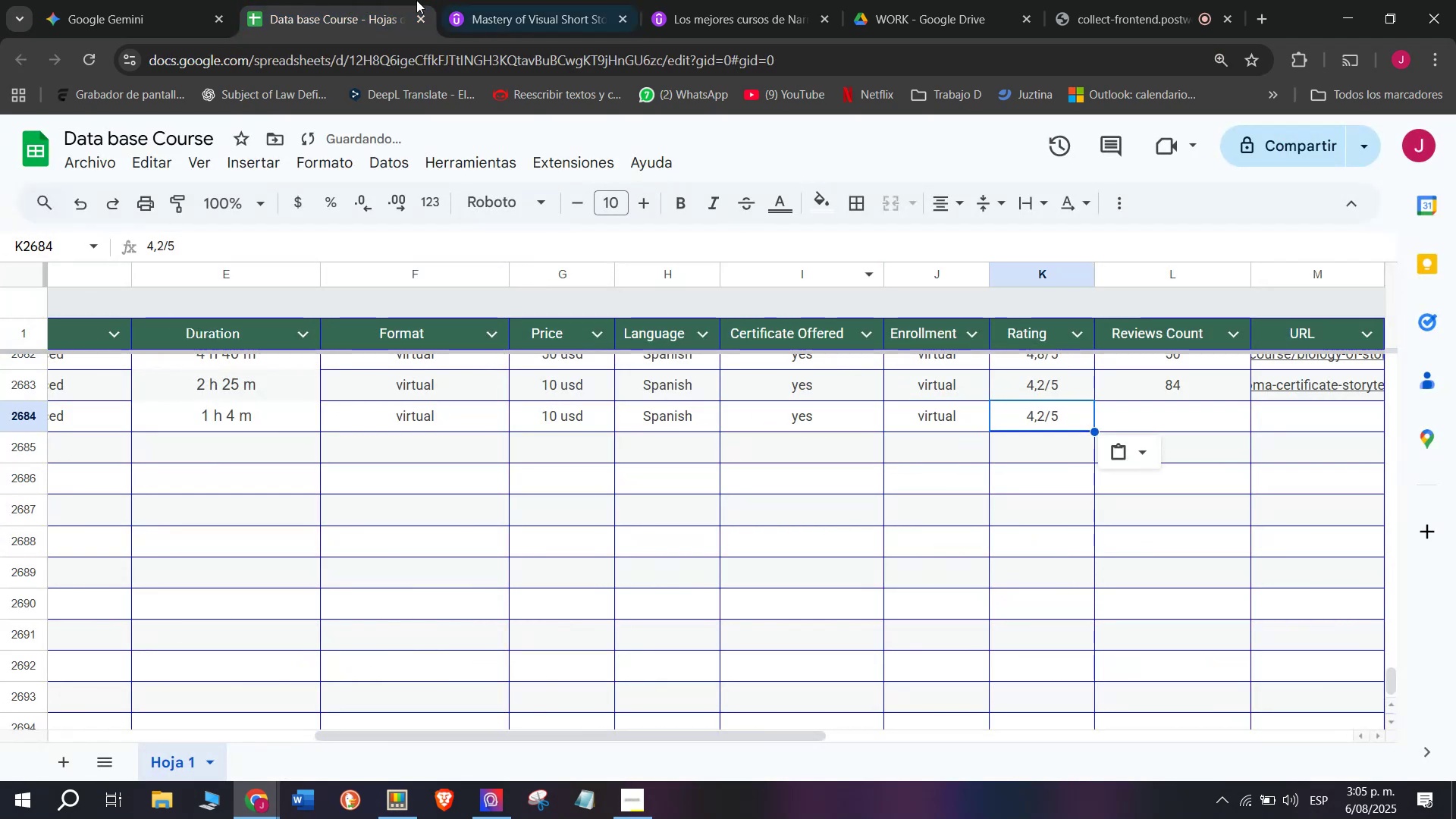 
key(Z)
 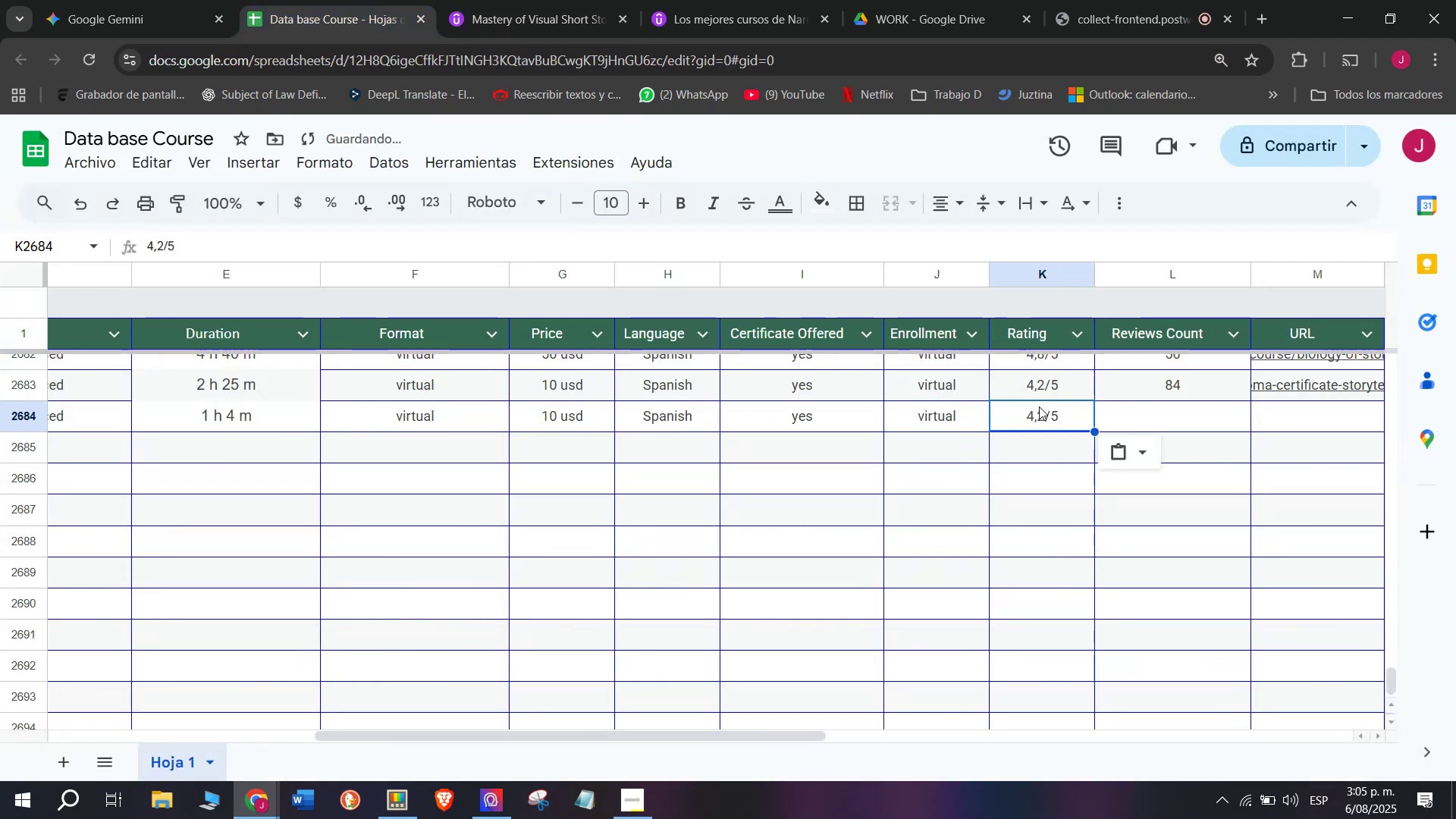 
key(Control+V)
 